 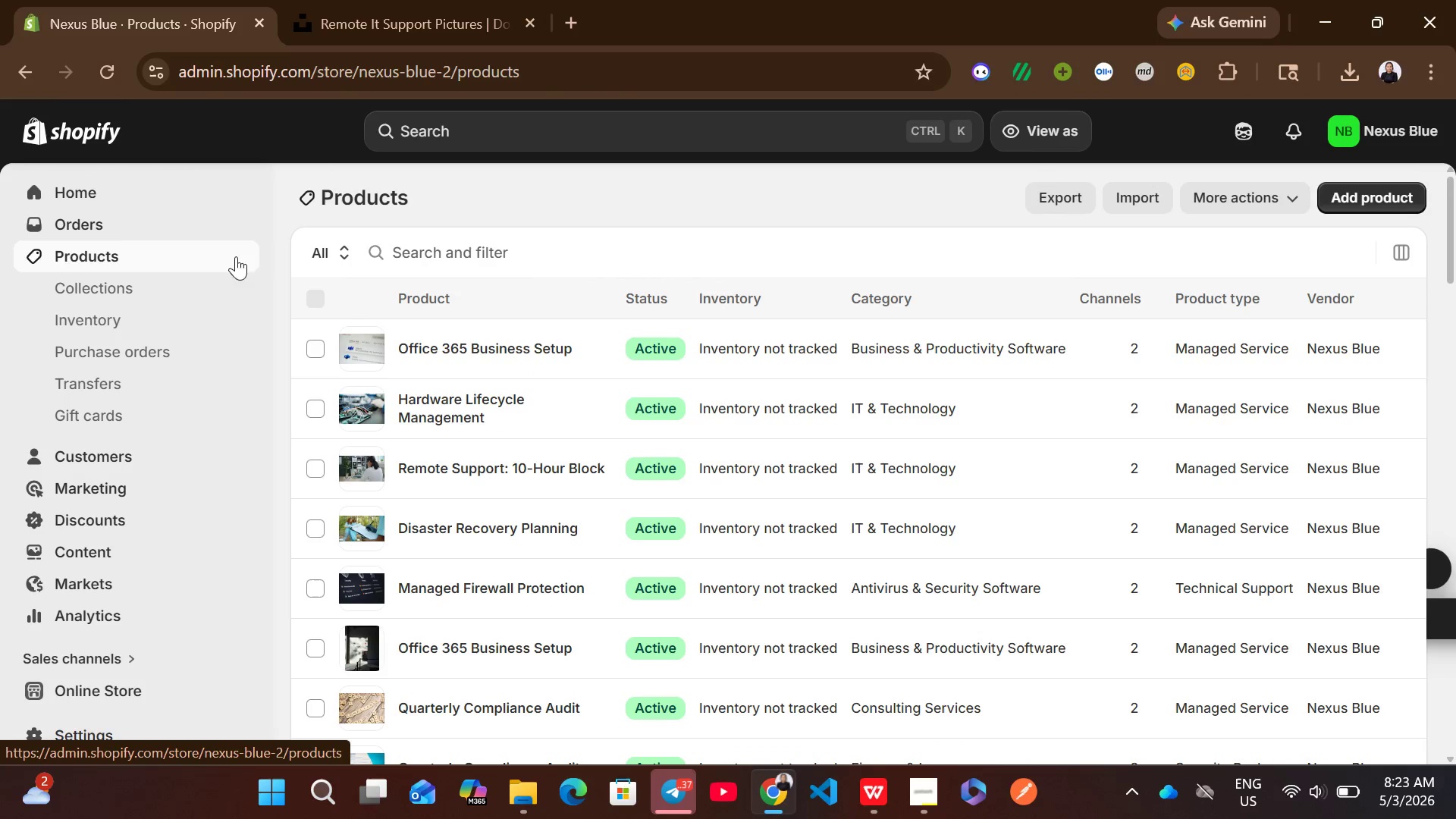 
left_click([876, 547])
 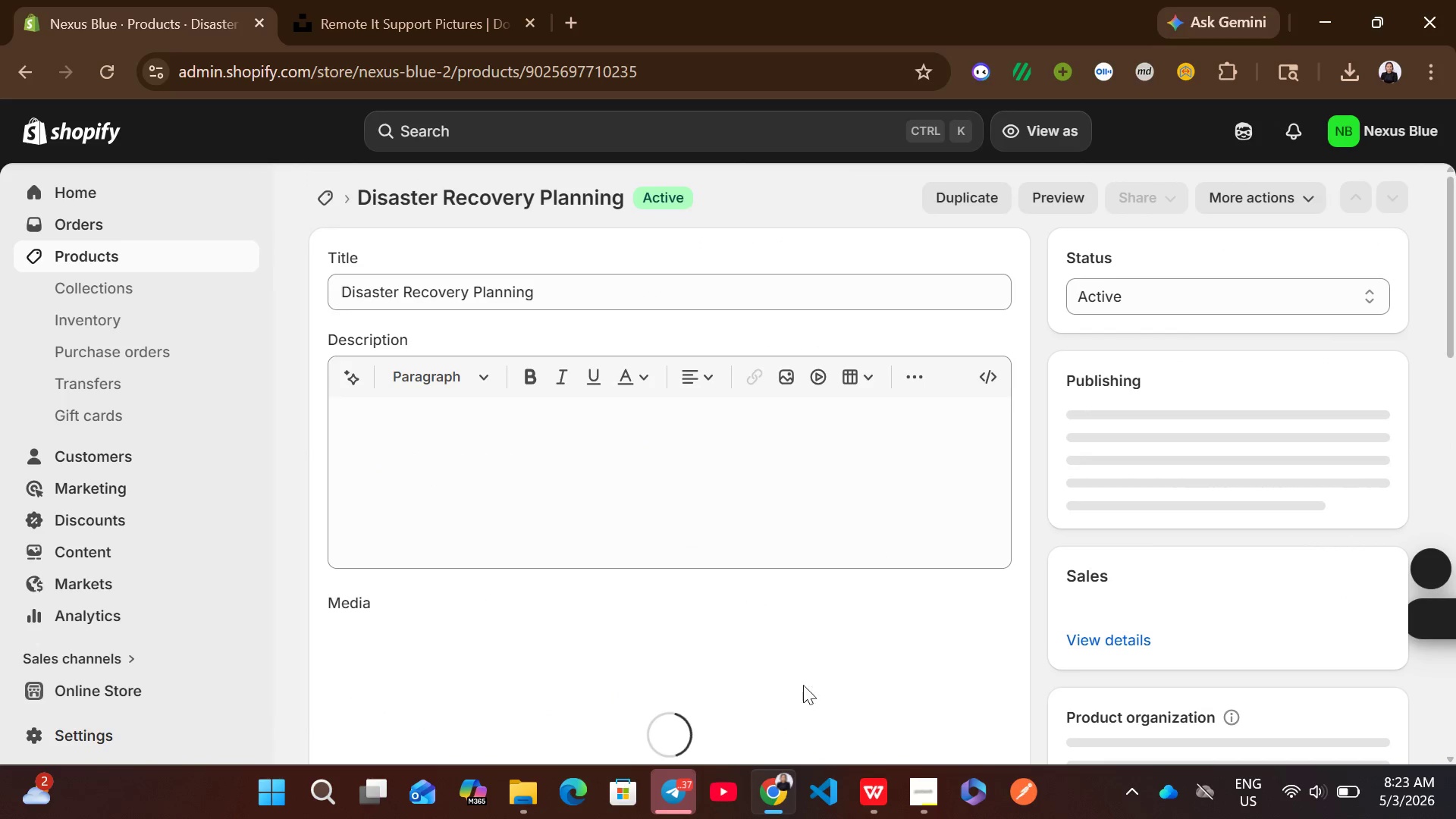 
left_click([870, 796])
 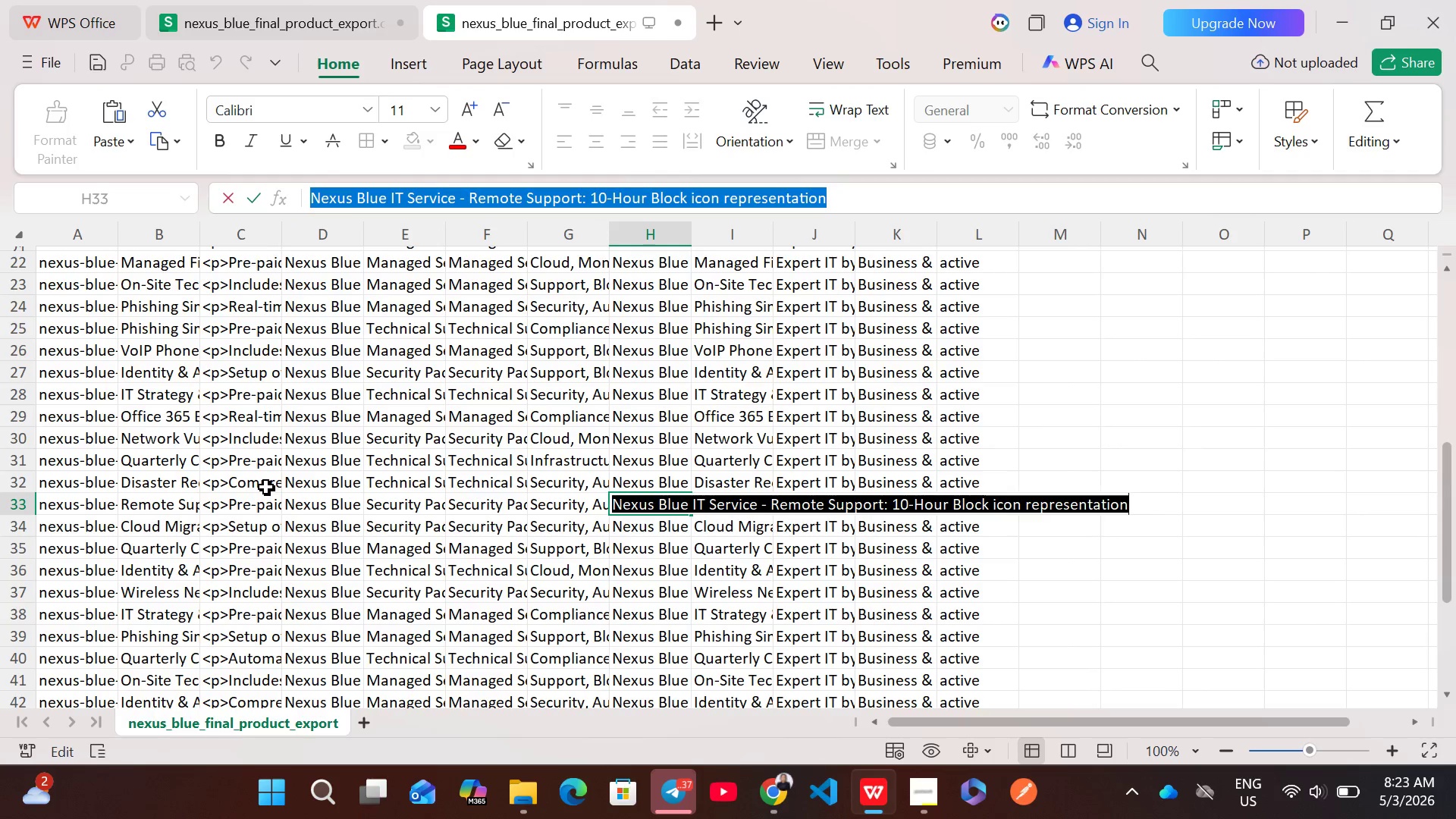 
double_click([266, 487])
 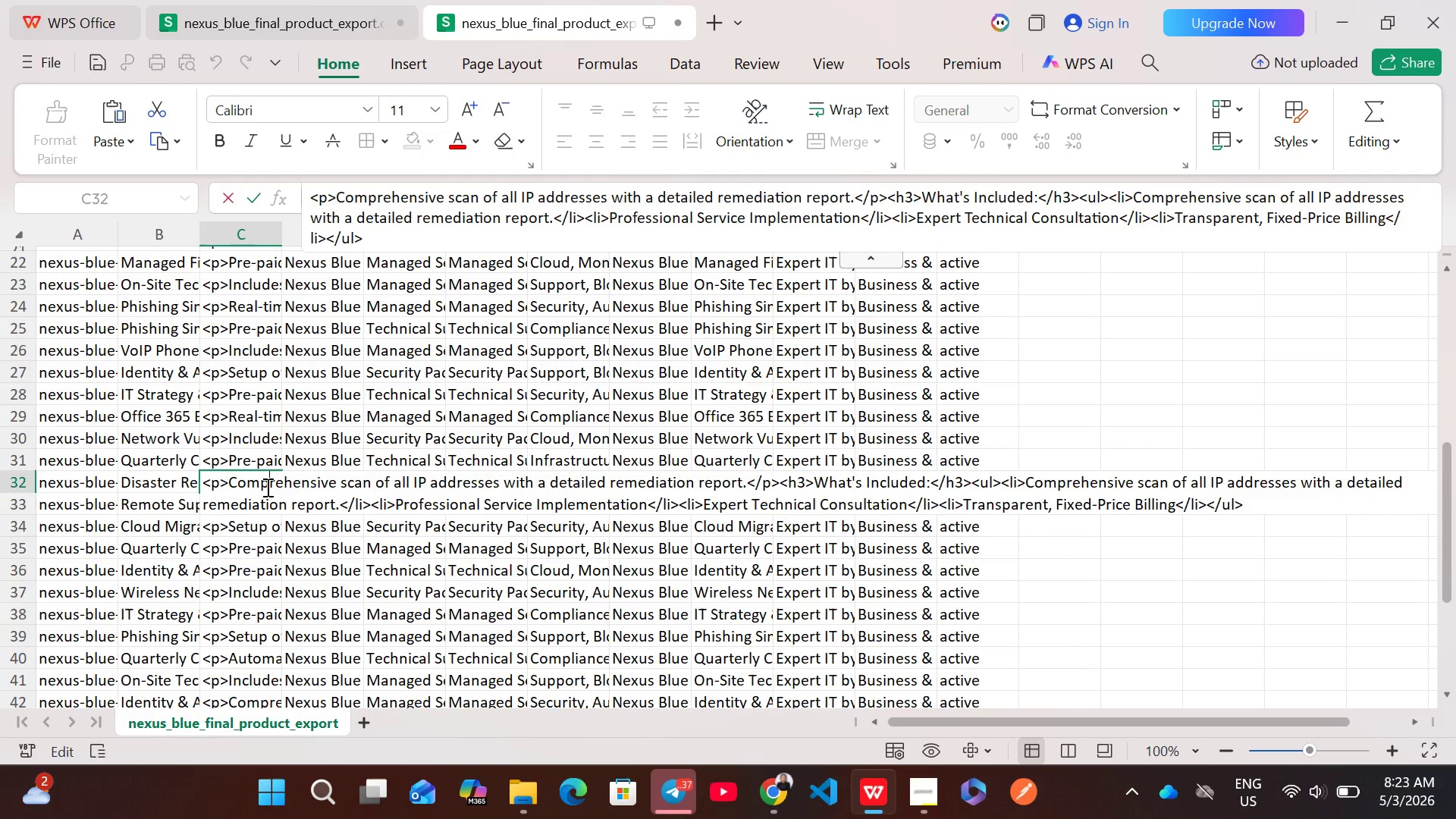 
key(Control+A)
 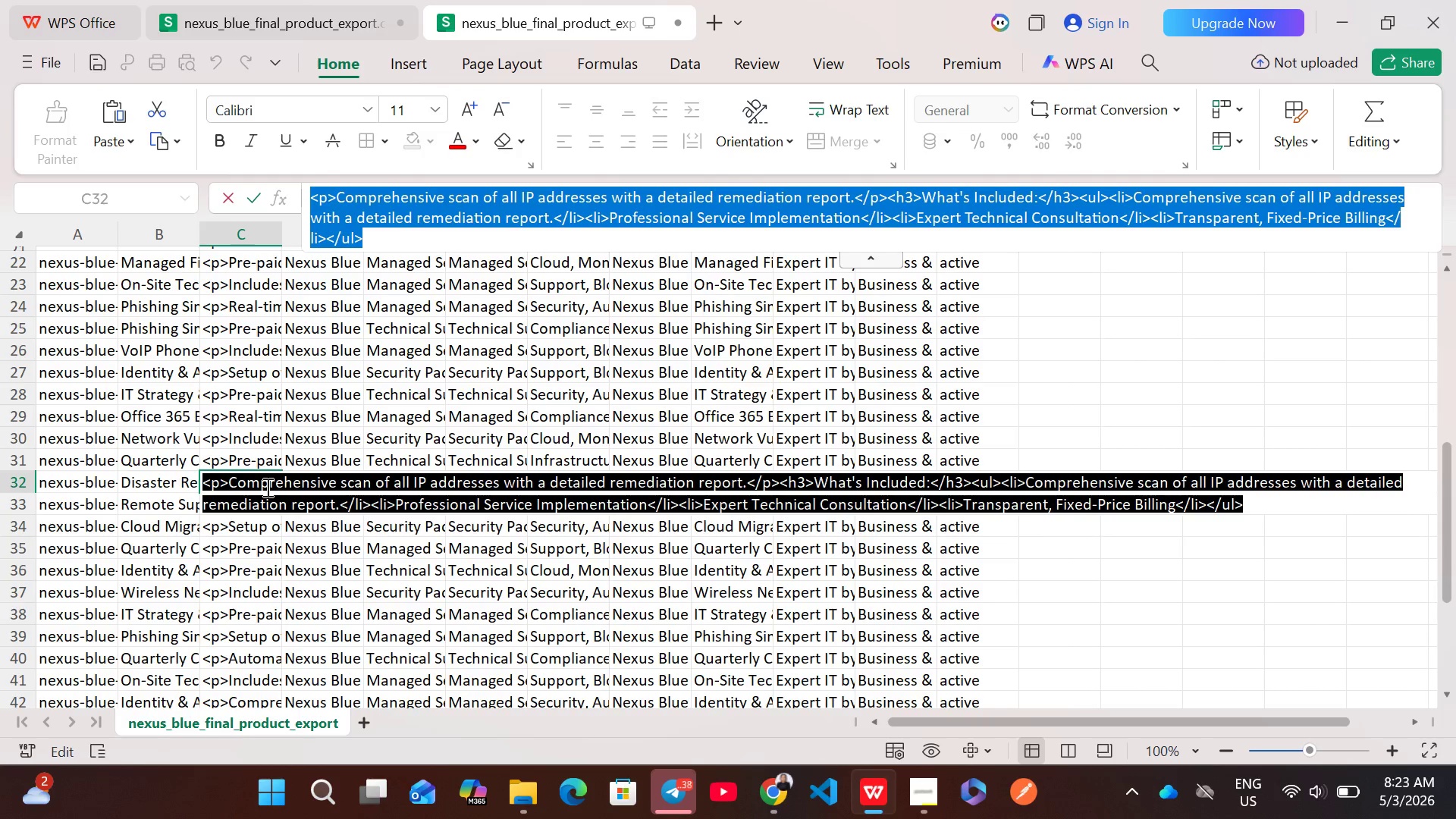 
key(Control+C)
 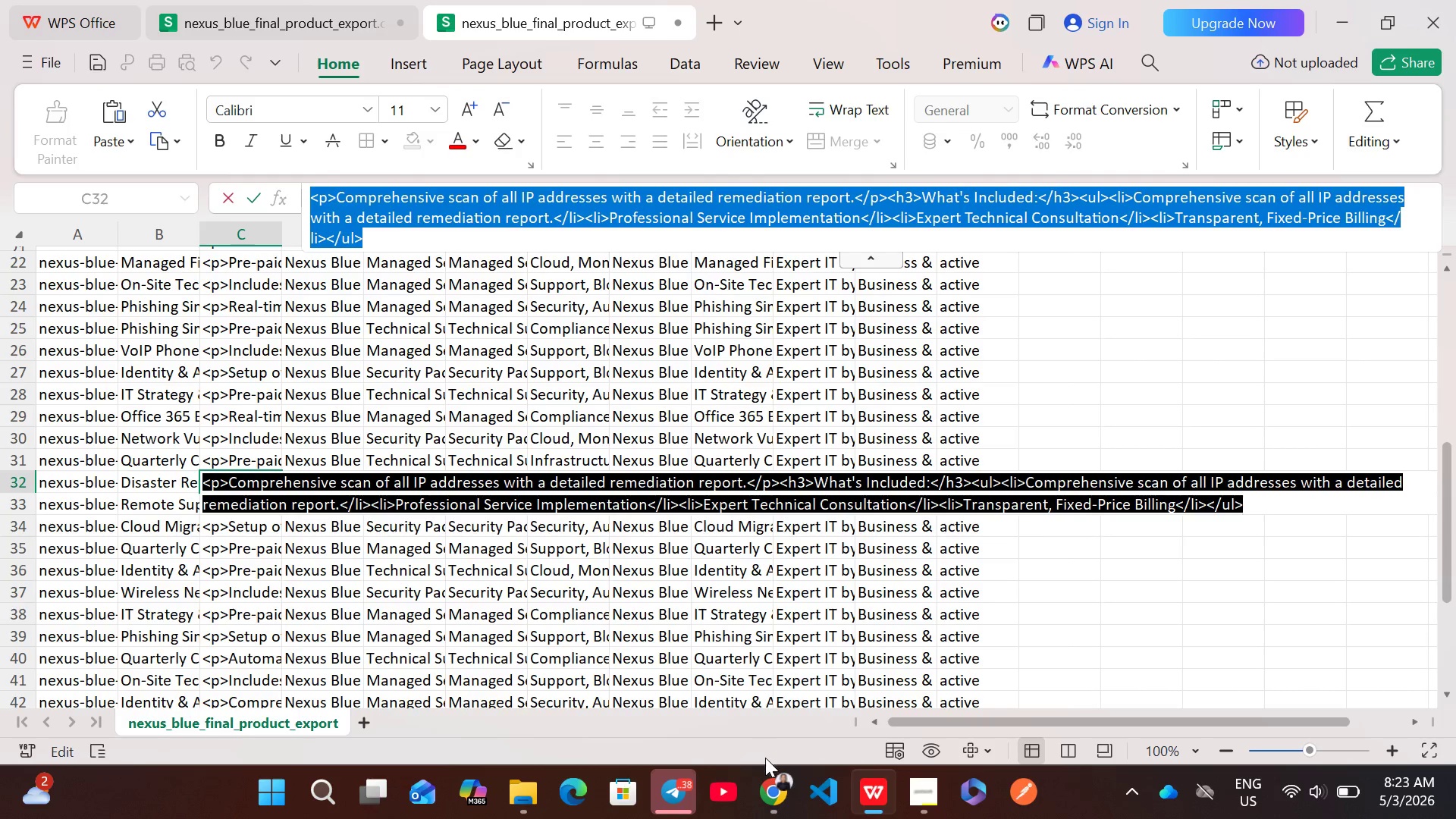 
left_click([768, 792])
 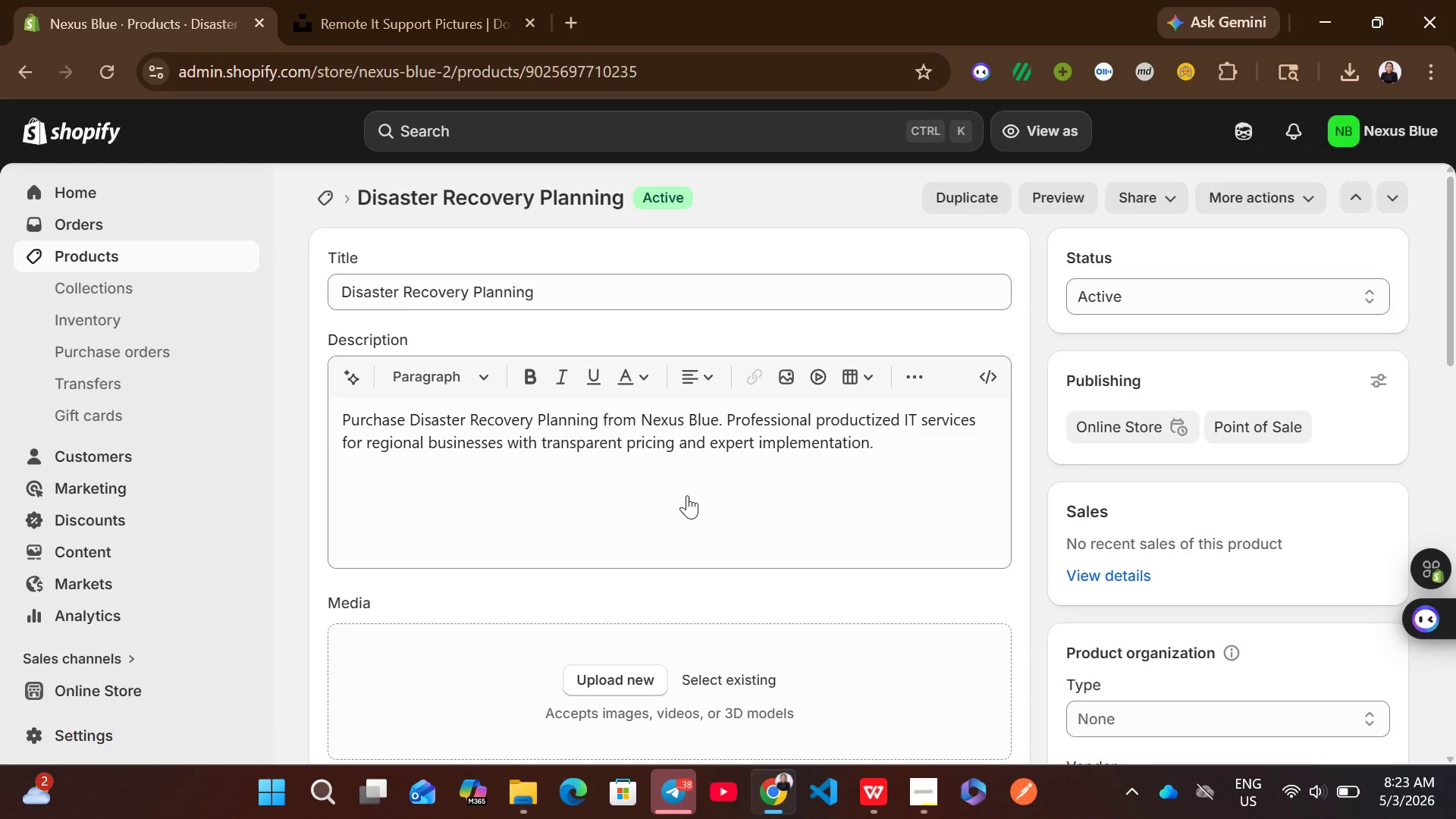 
left_click([687, 495])
 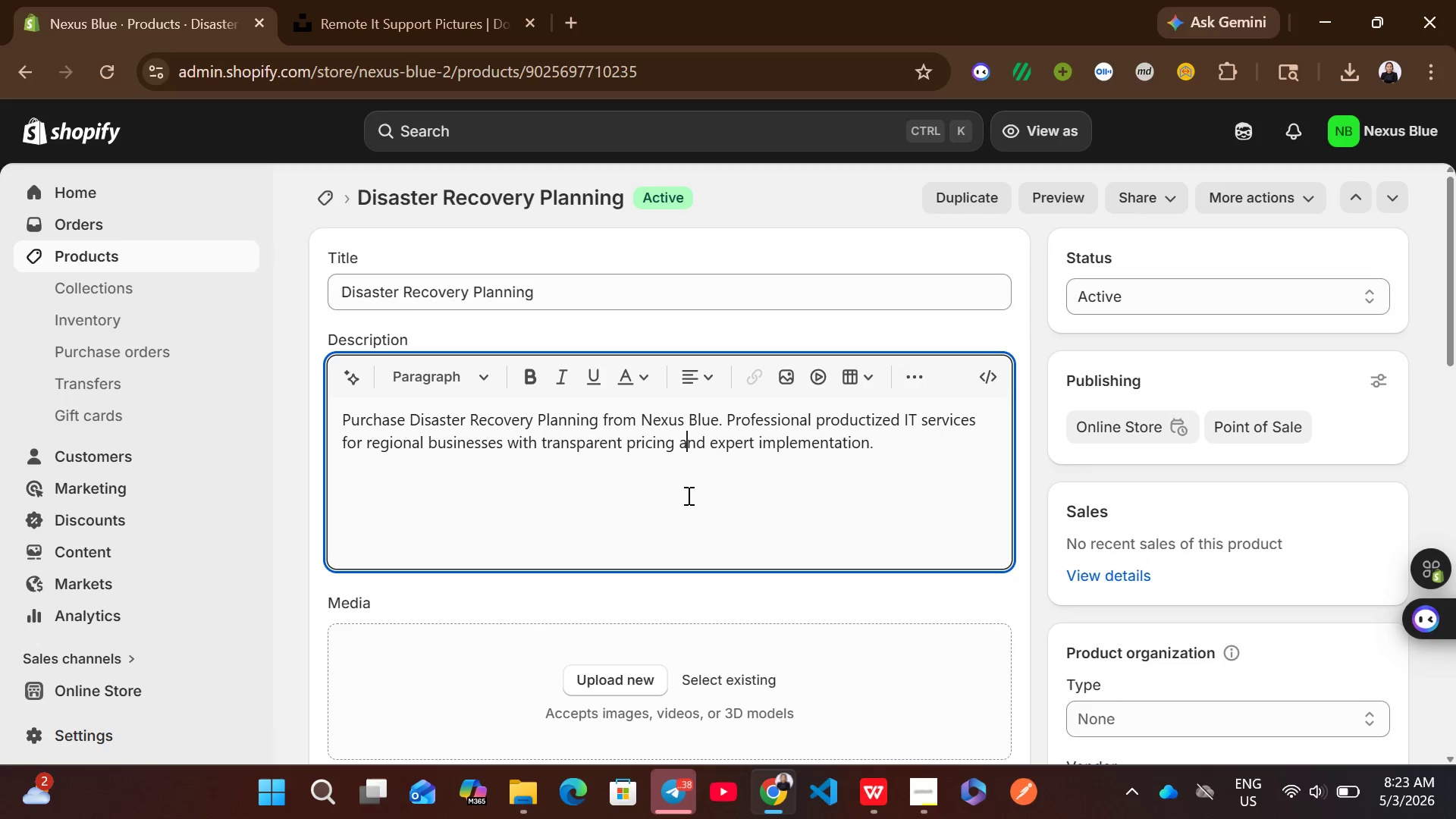 
left_click([687, 495])
 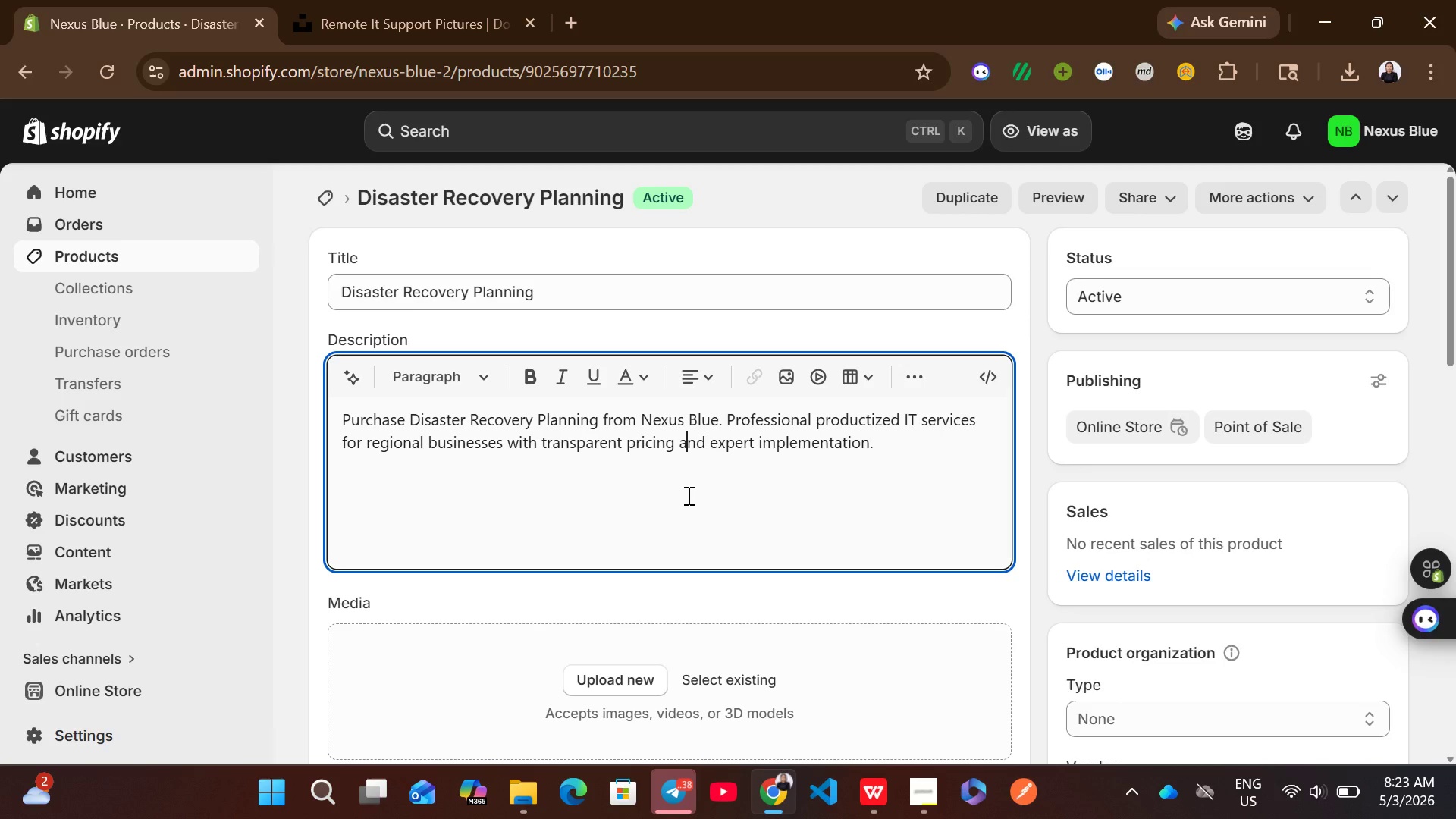 
key(Control+A)
 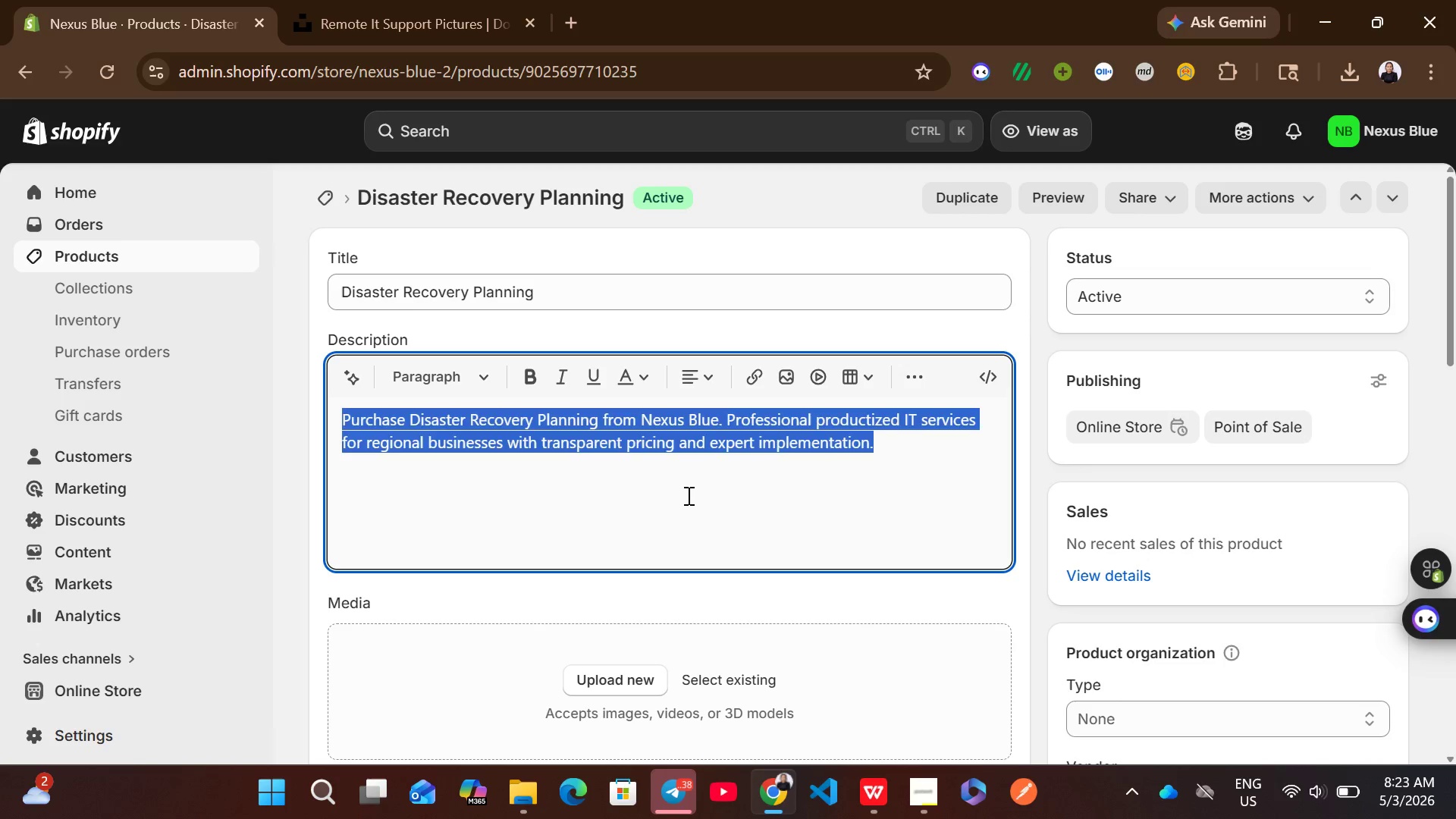 
key(Backspace)
 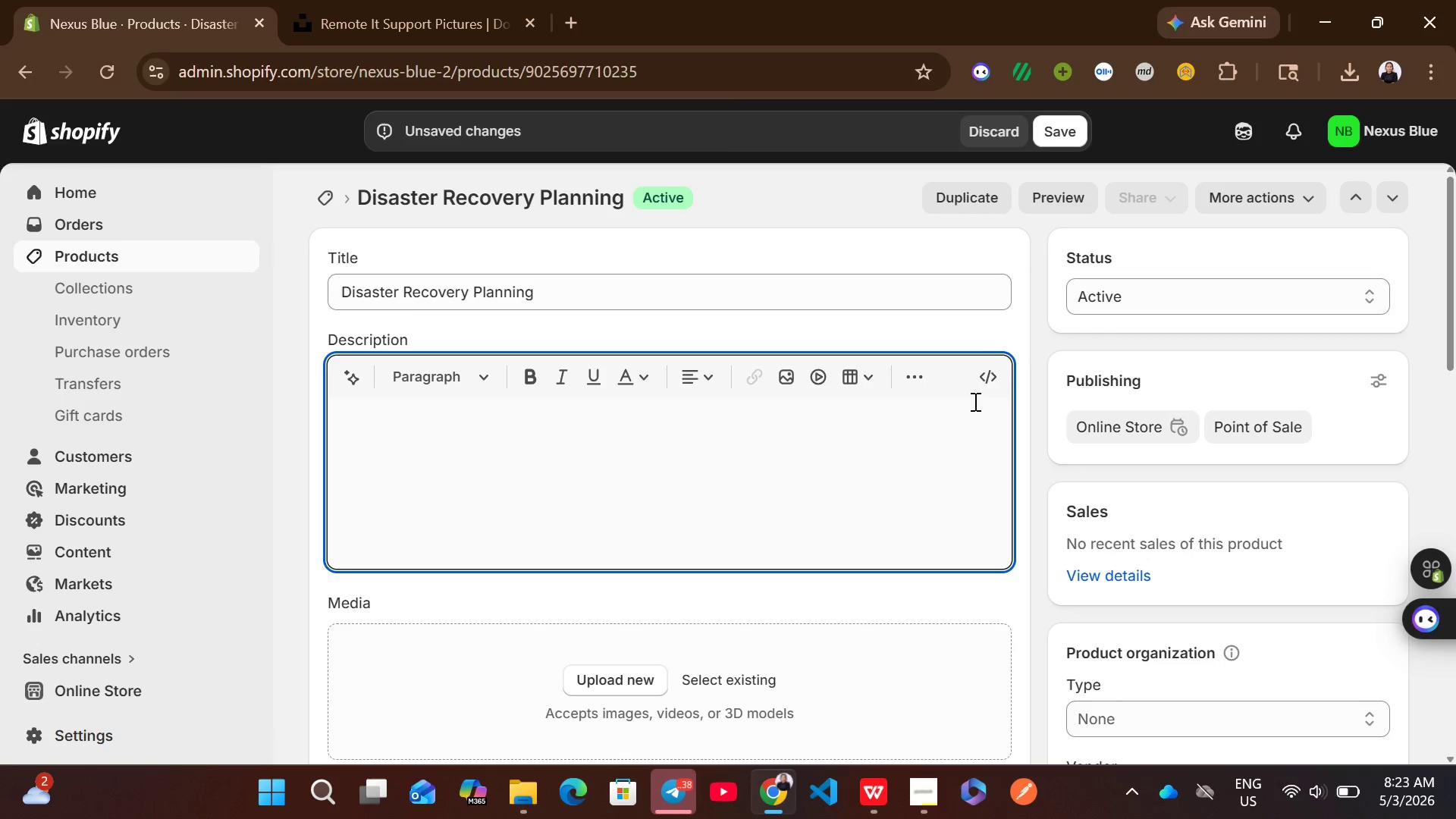 
left_click([982, 374])
 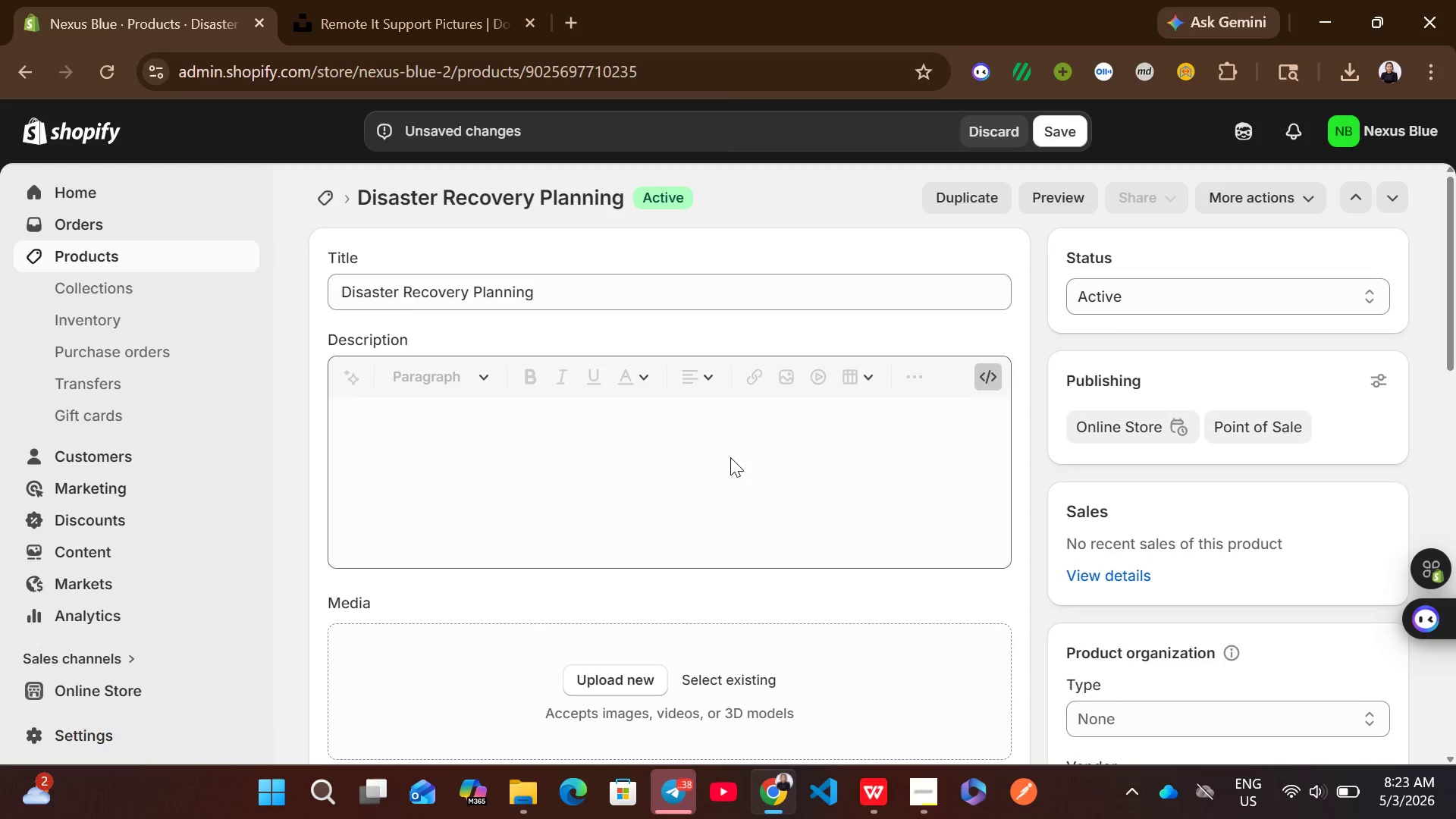 
left_click([712, 466])
 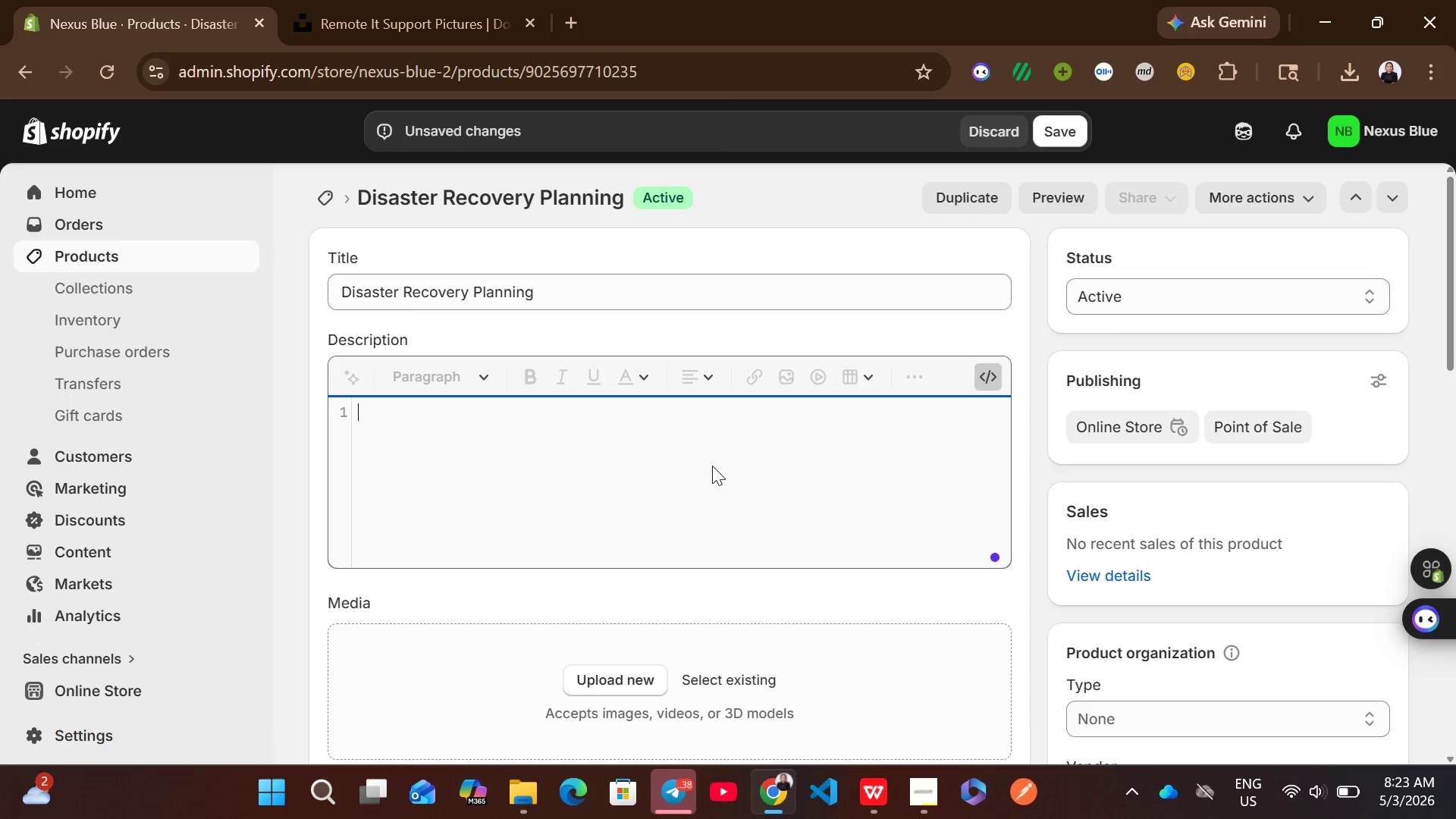 
key(Control+V)
 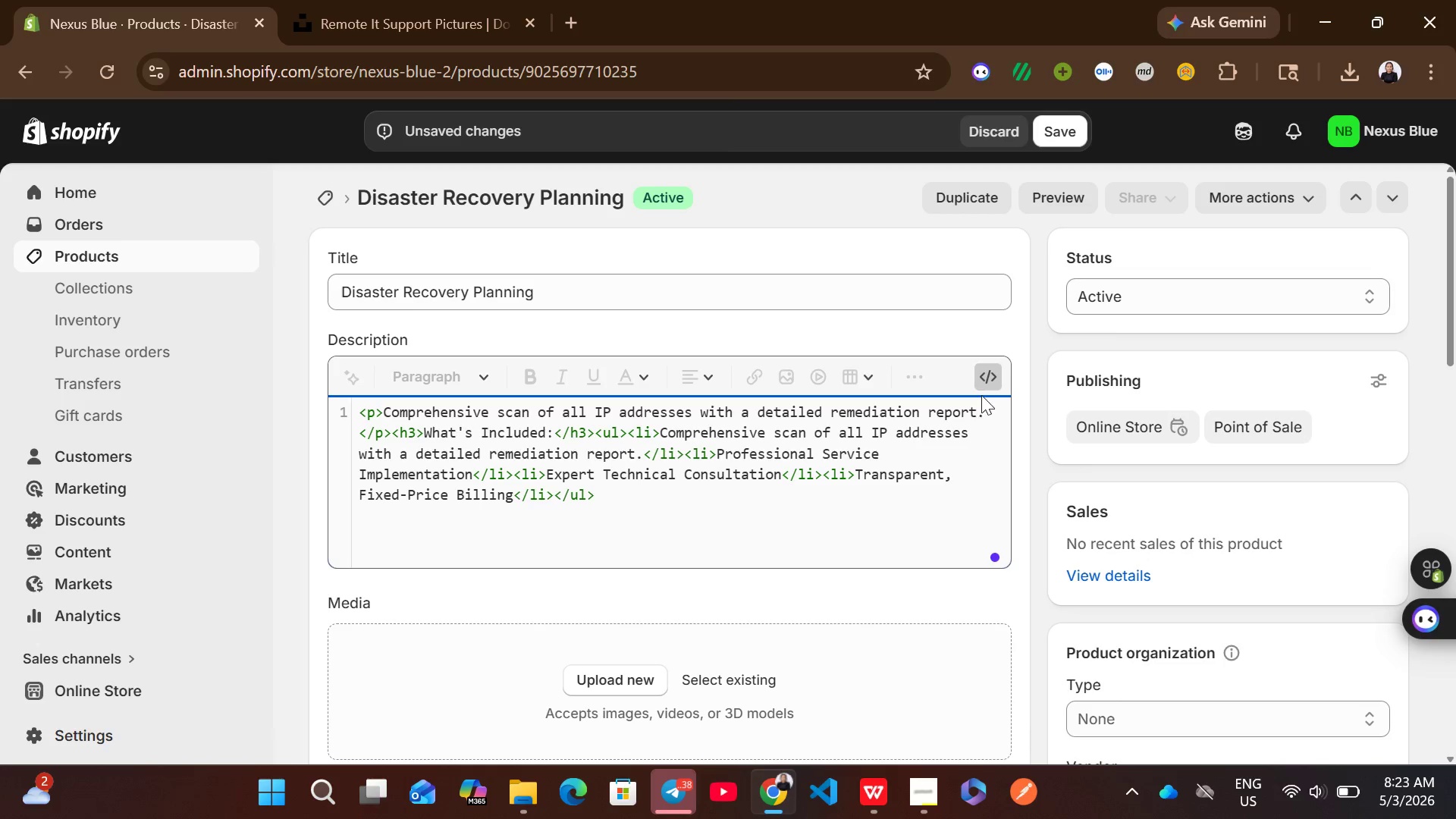 
left_click([989, 386])
 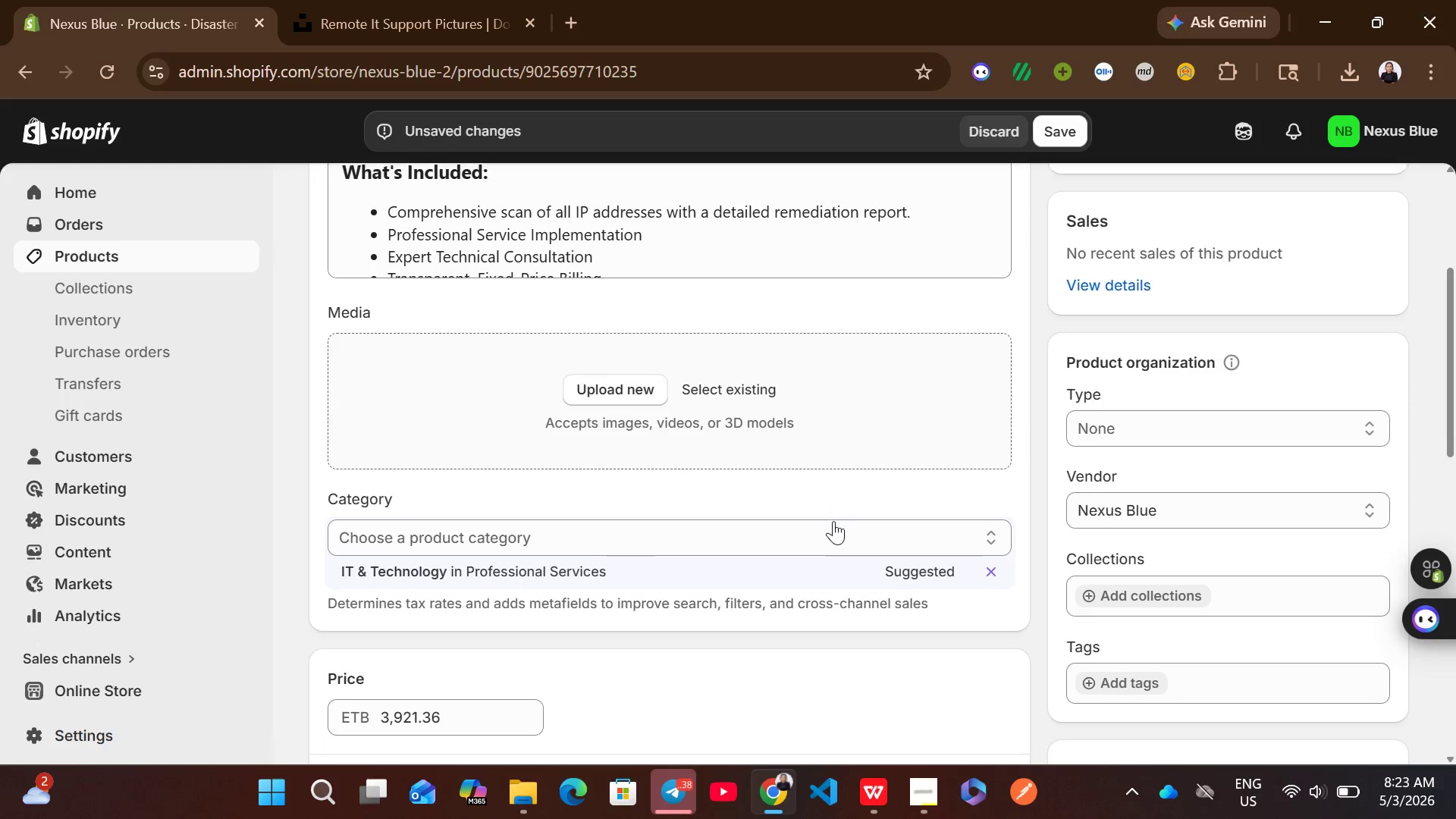 
left_click([815, 527])
 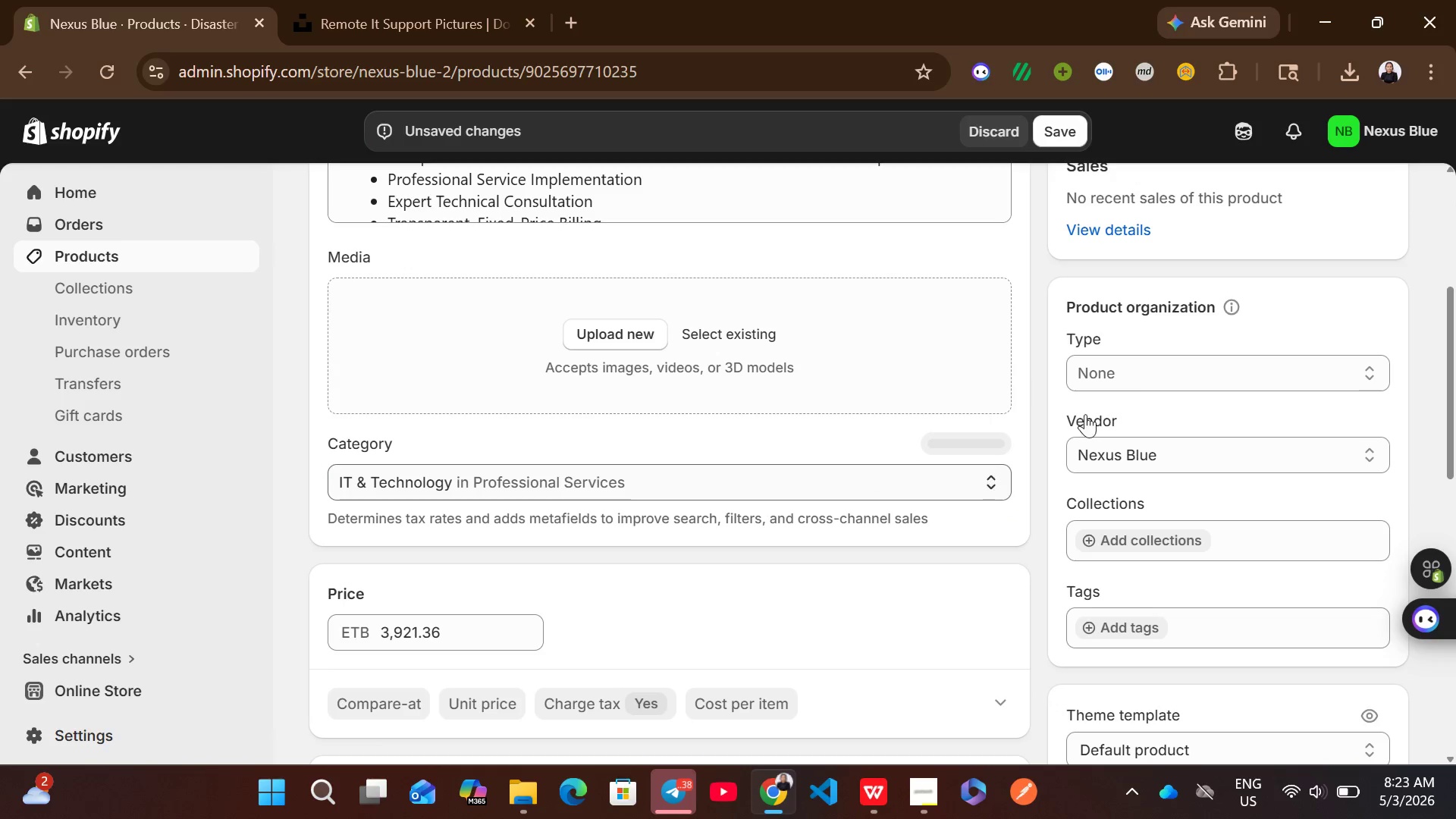 
left_click([1128, 379])
 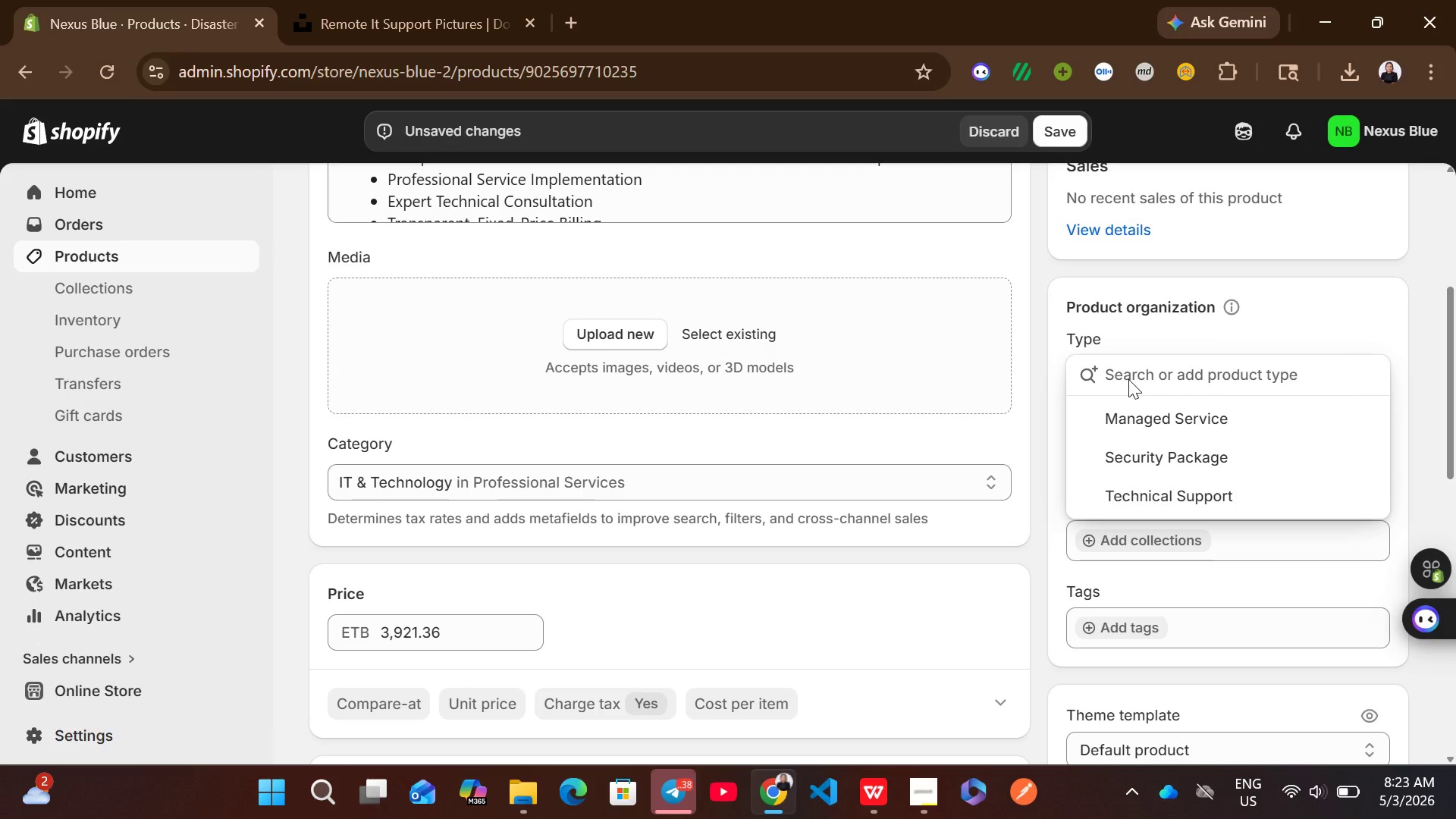 
wait(6.73)
 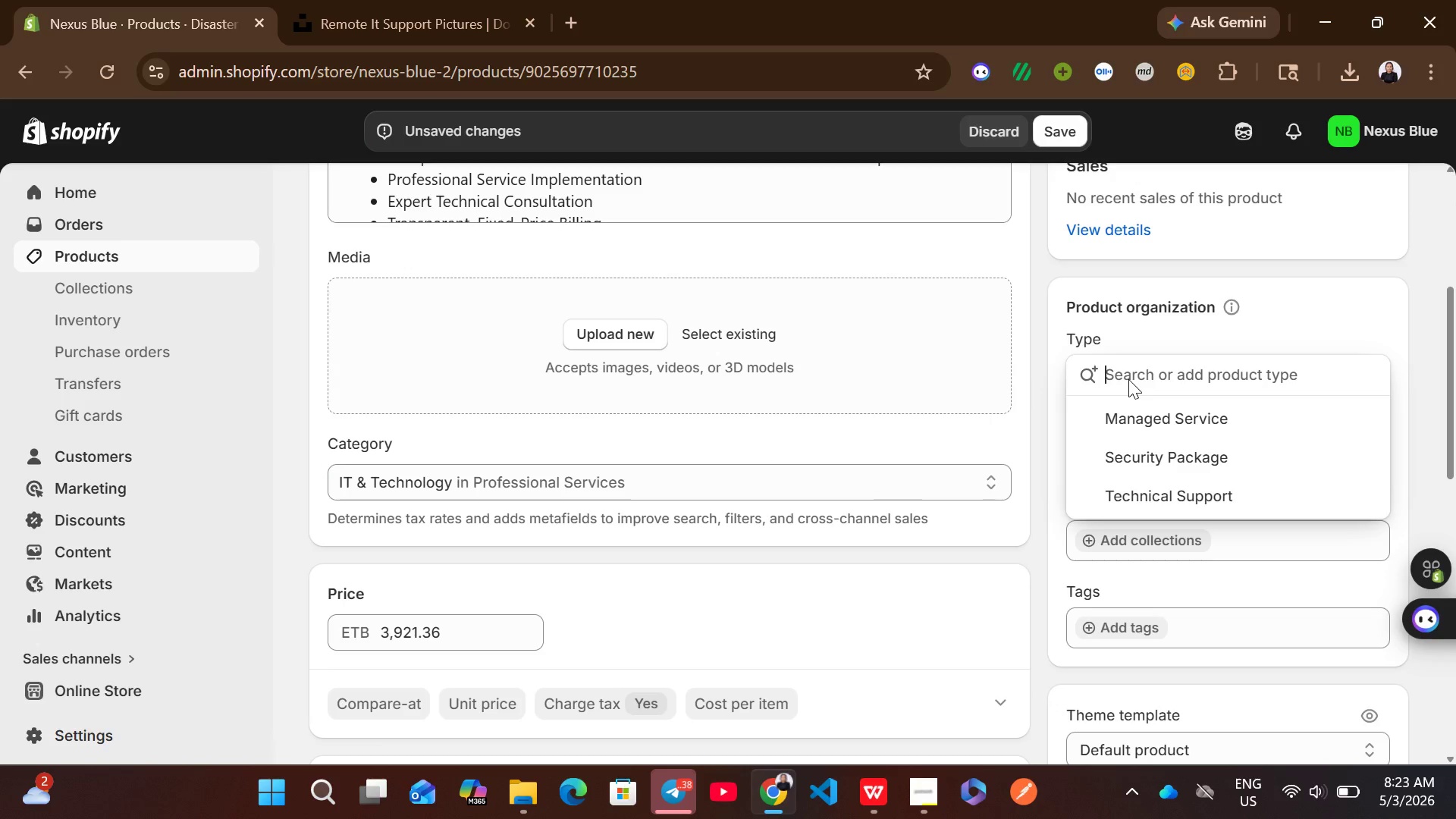 
left_click([877, 803])
 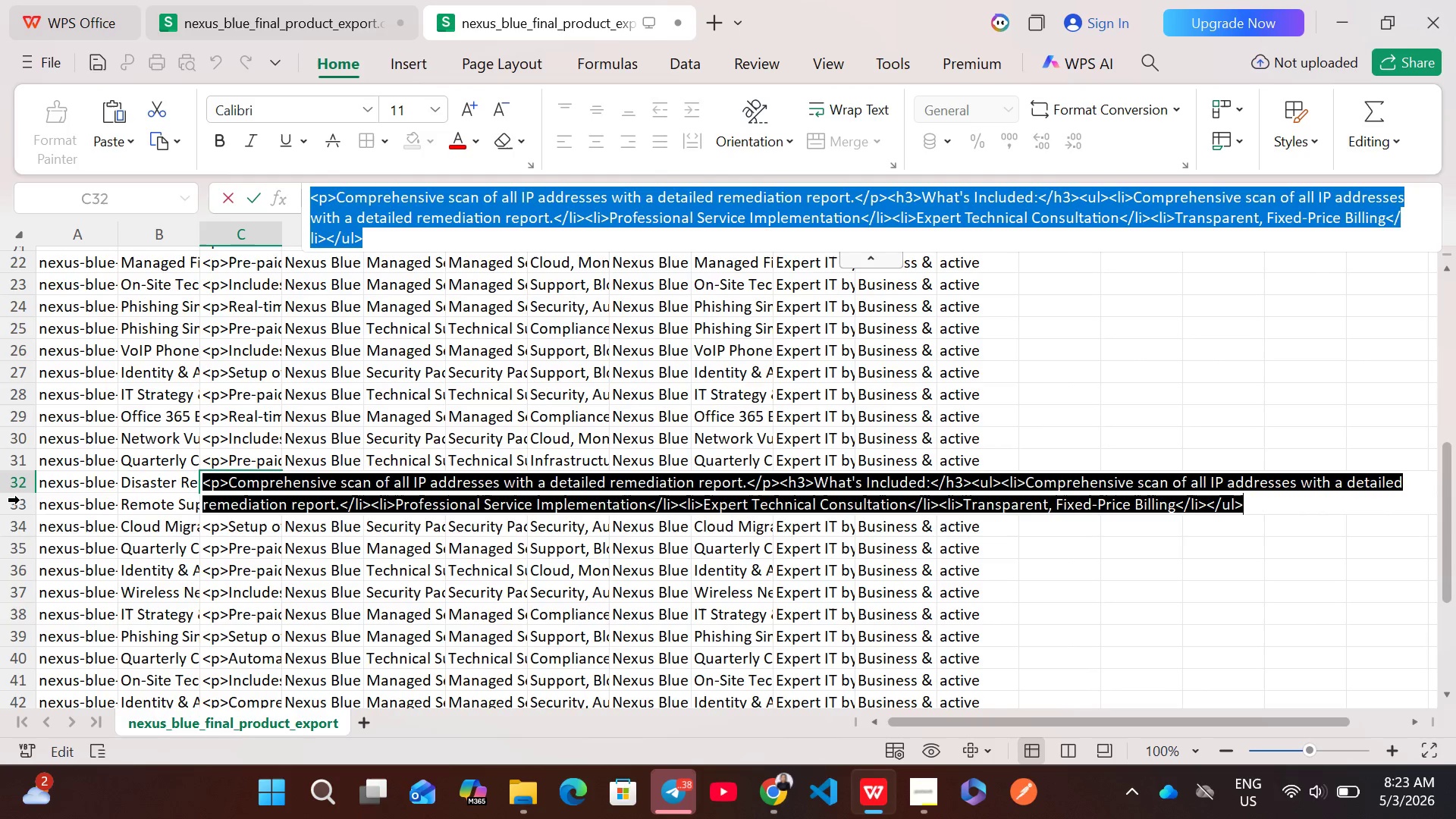 
left_click([9, 485])
 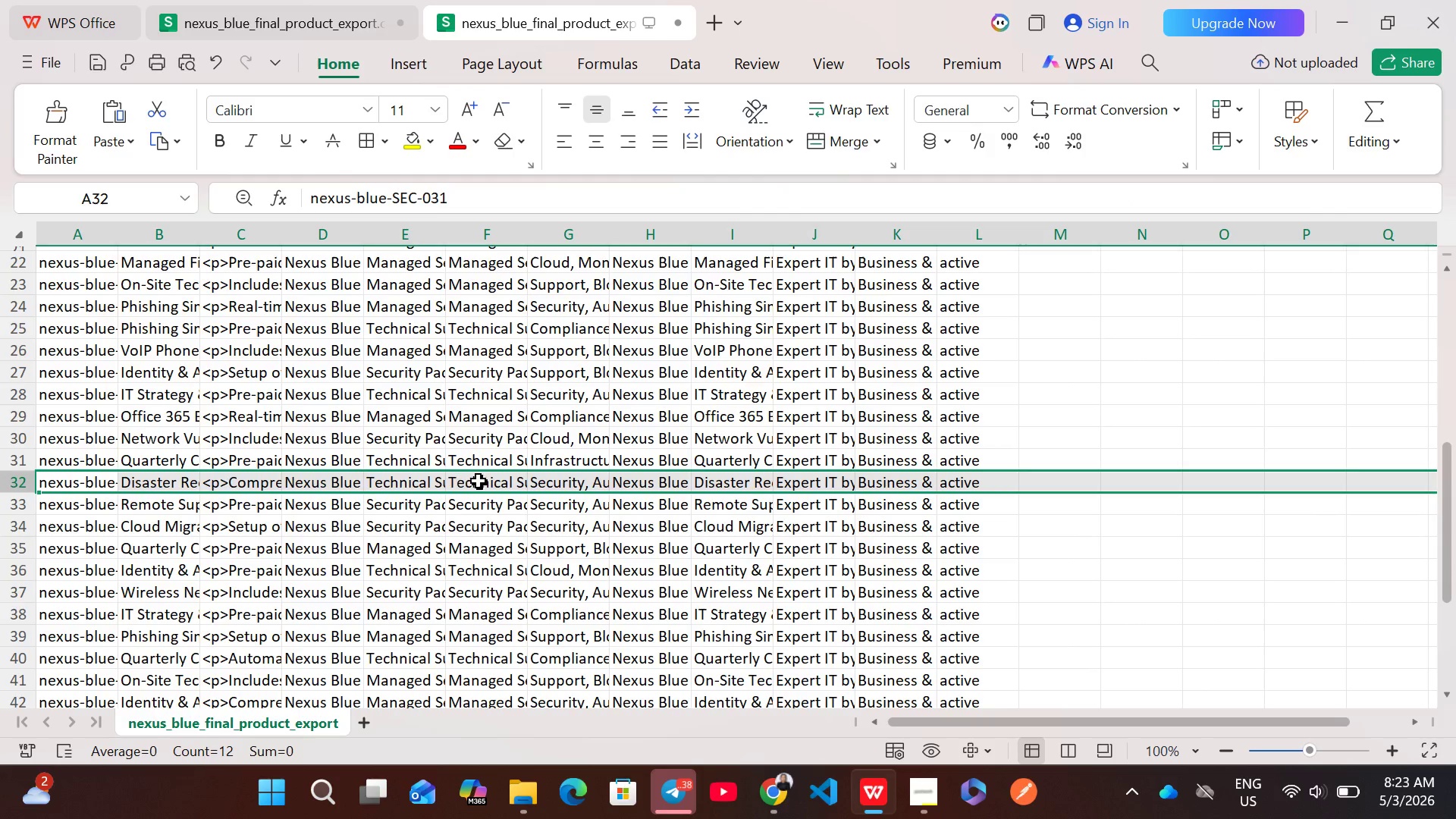 
left_click([550, 485])
 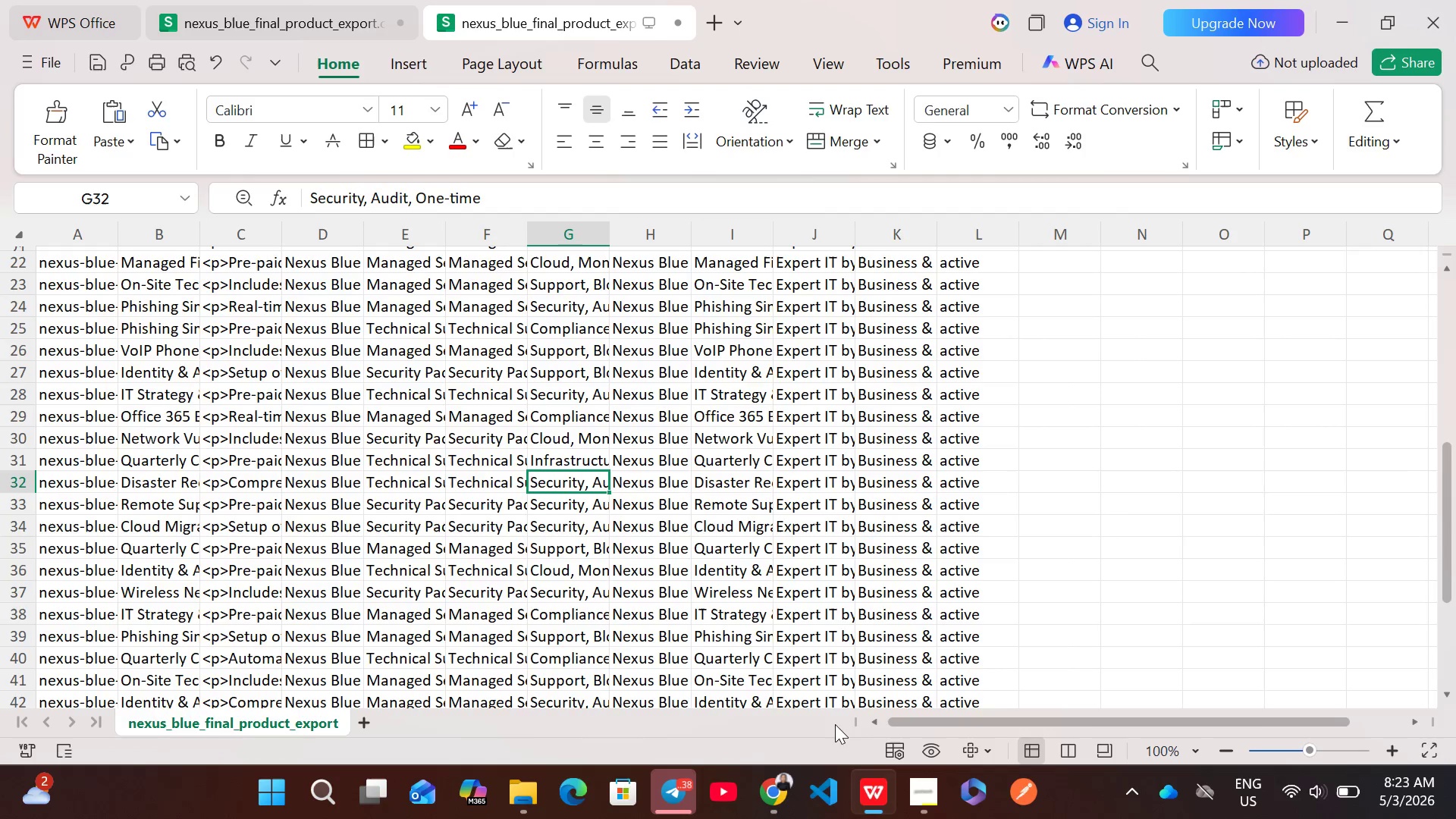 
left_click([786, 776])
 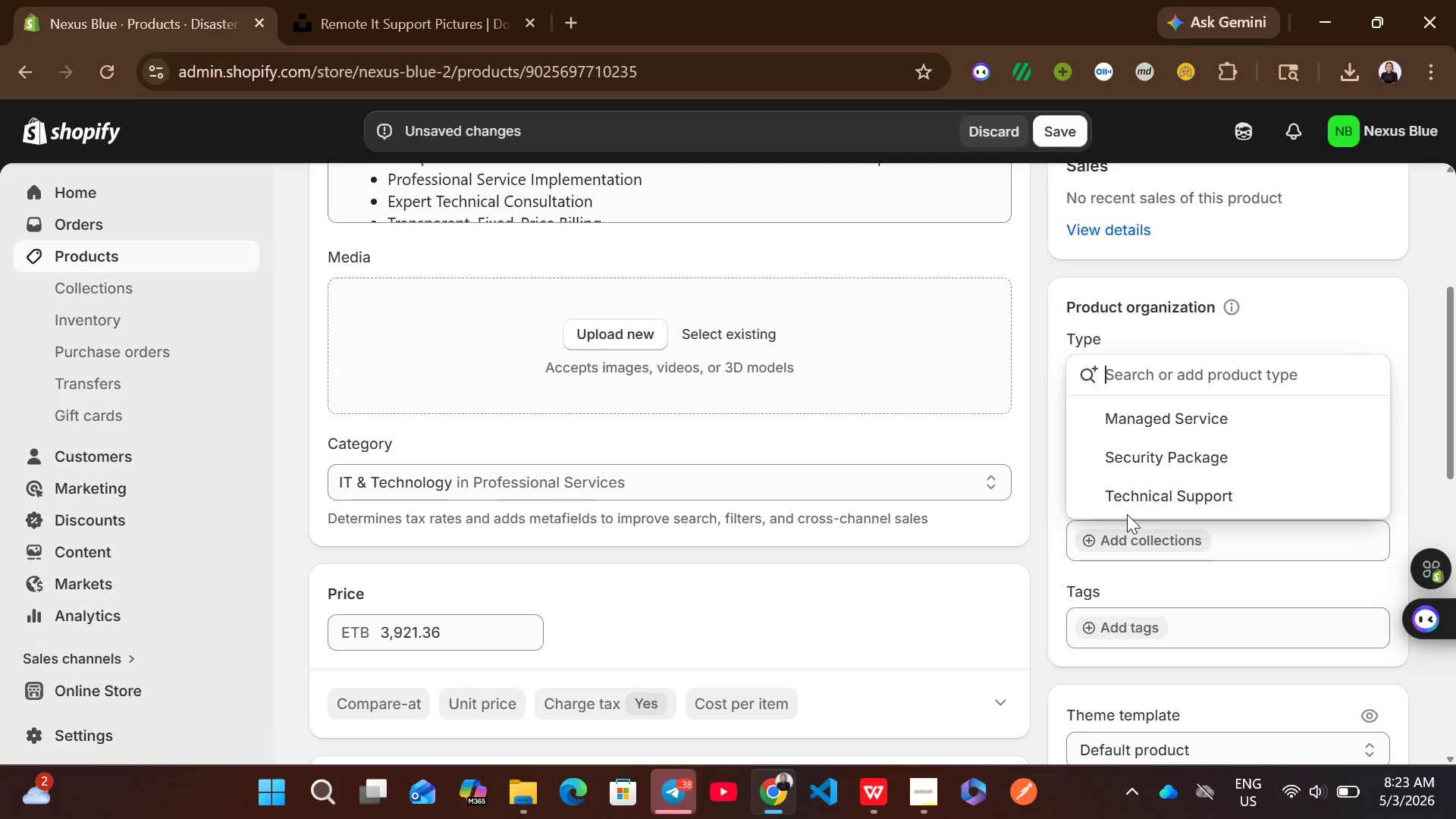 
left_click([1146, 496])
 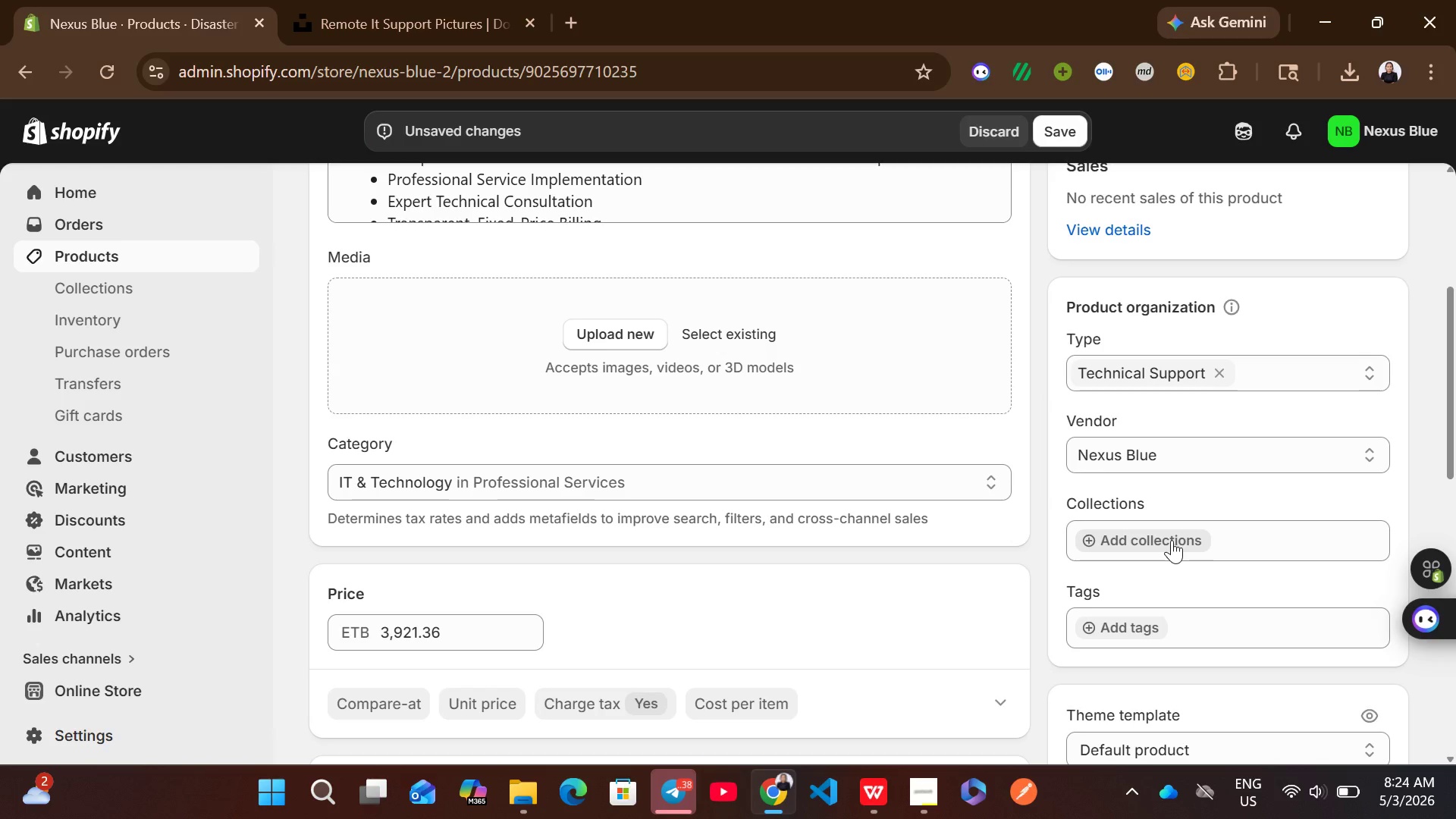 
wait(6.52)
 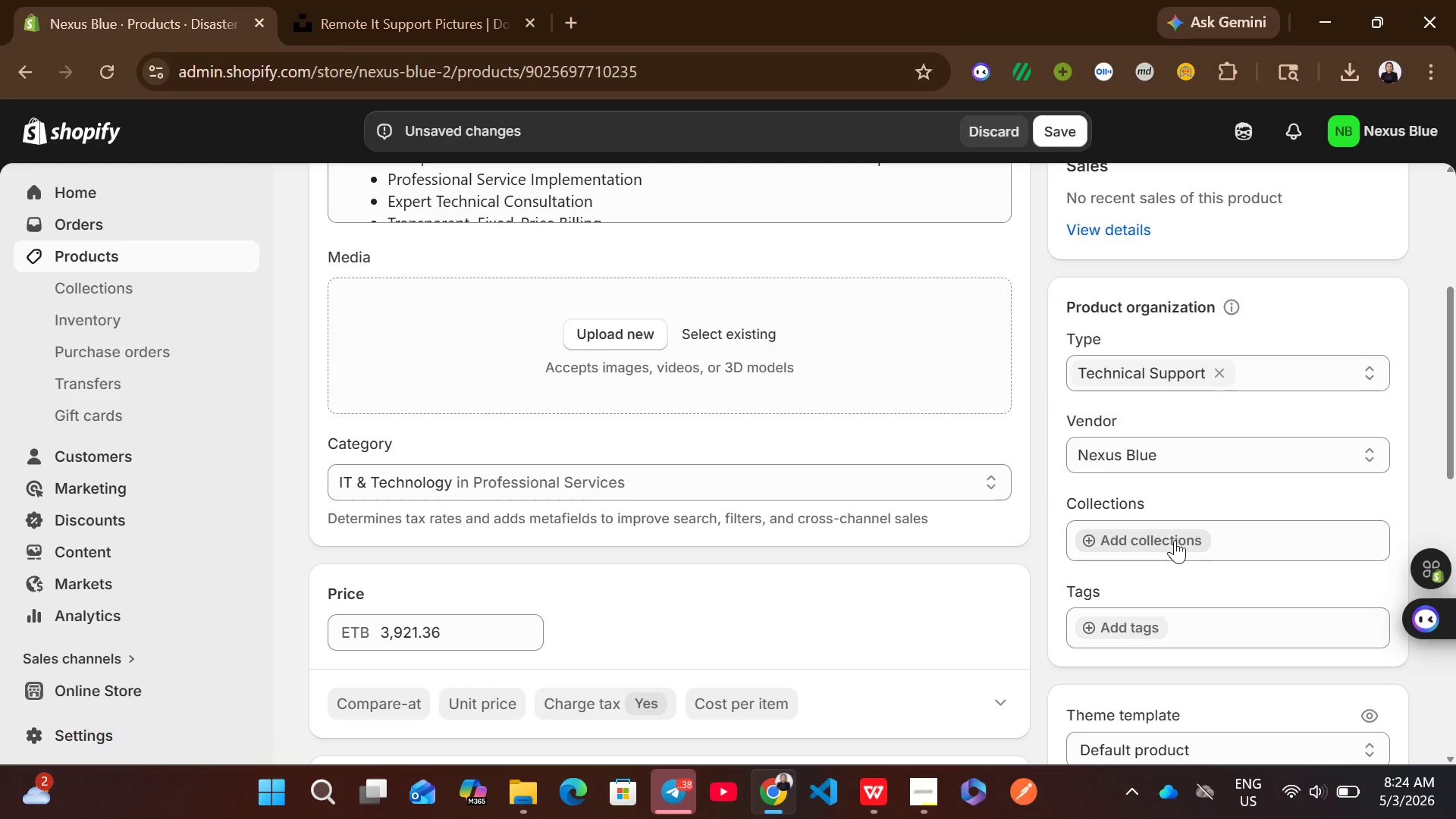 
left_click([1136, 632])
 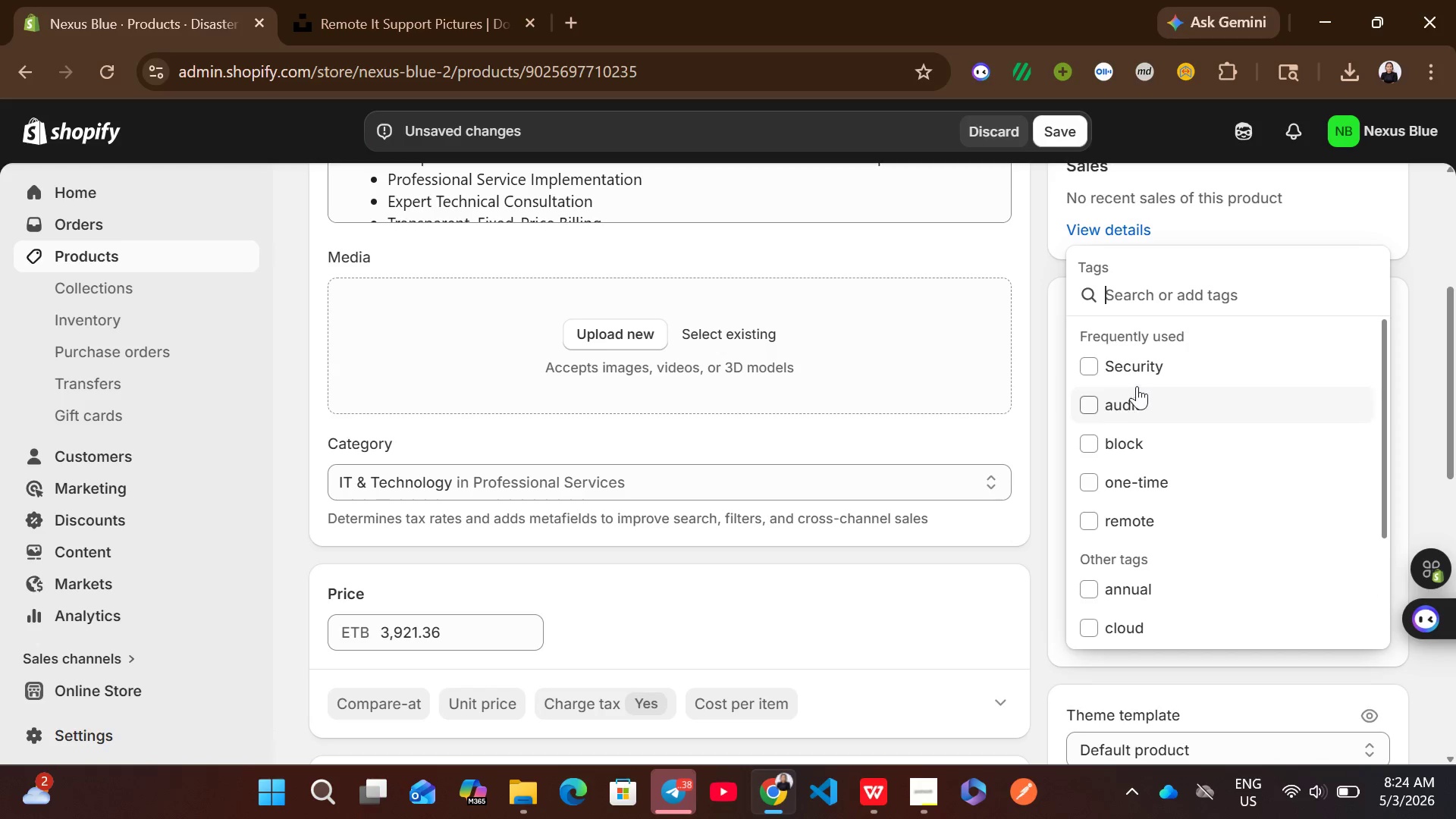 
left_click([1139, 375])
 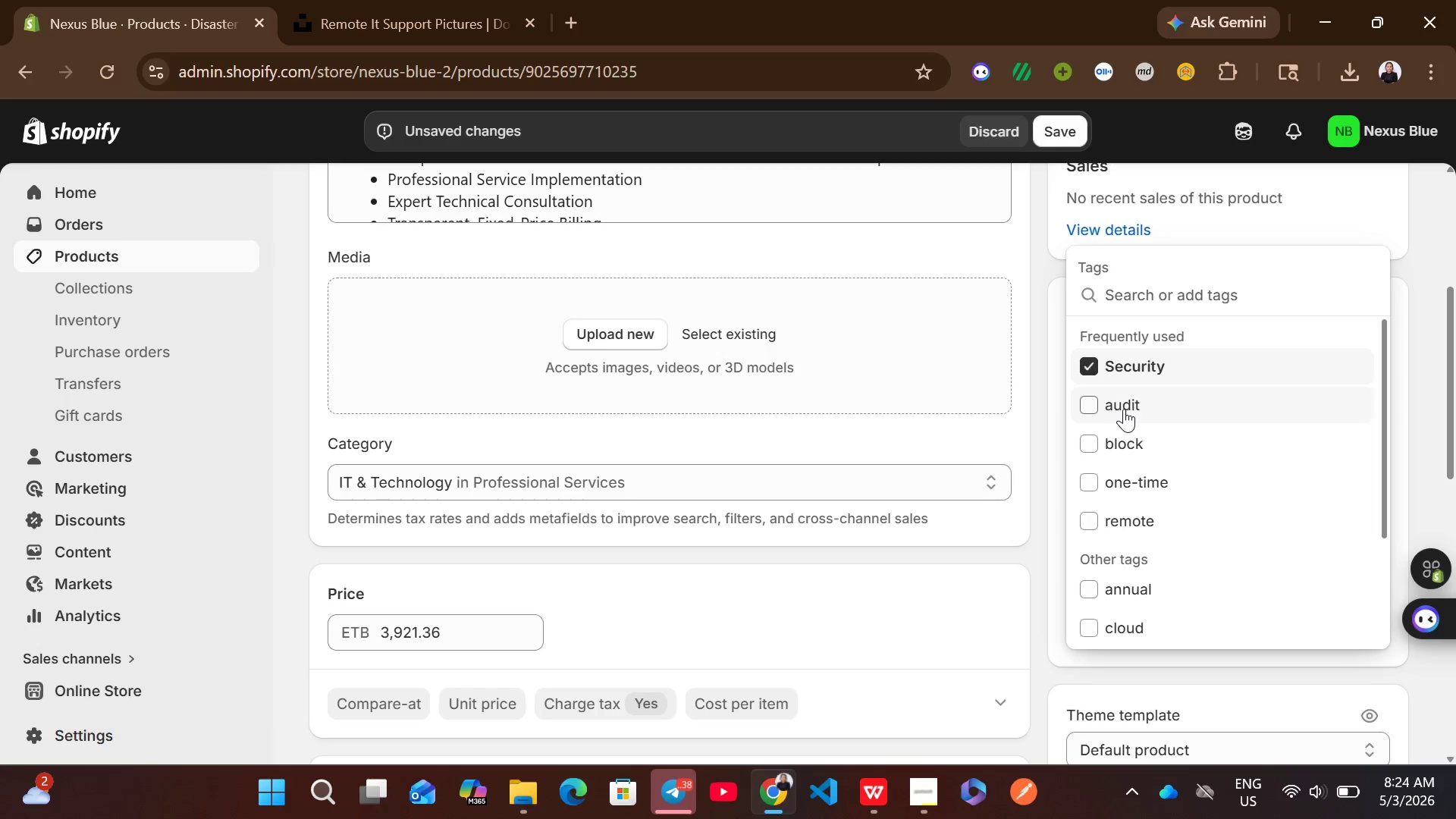 
left_click([1124, 409])
 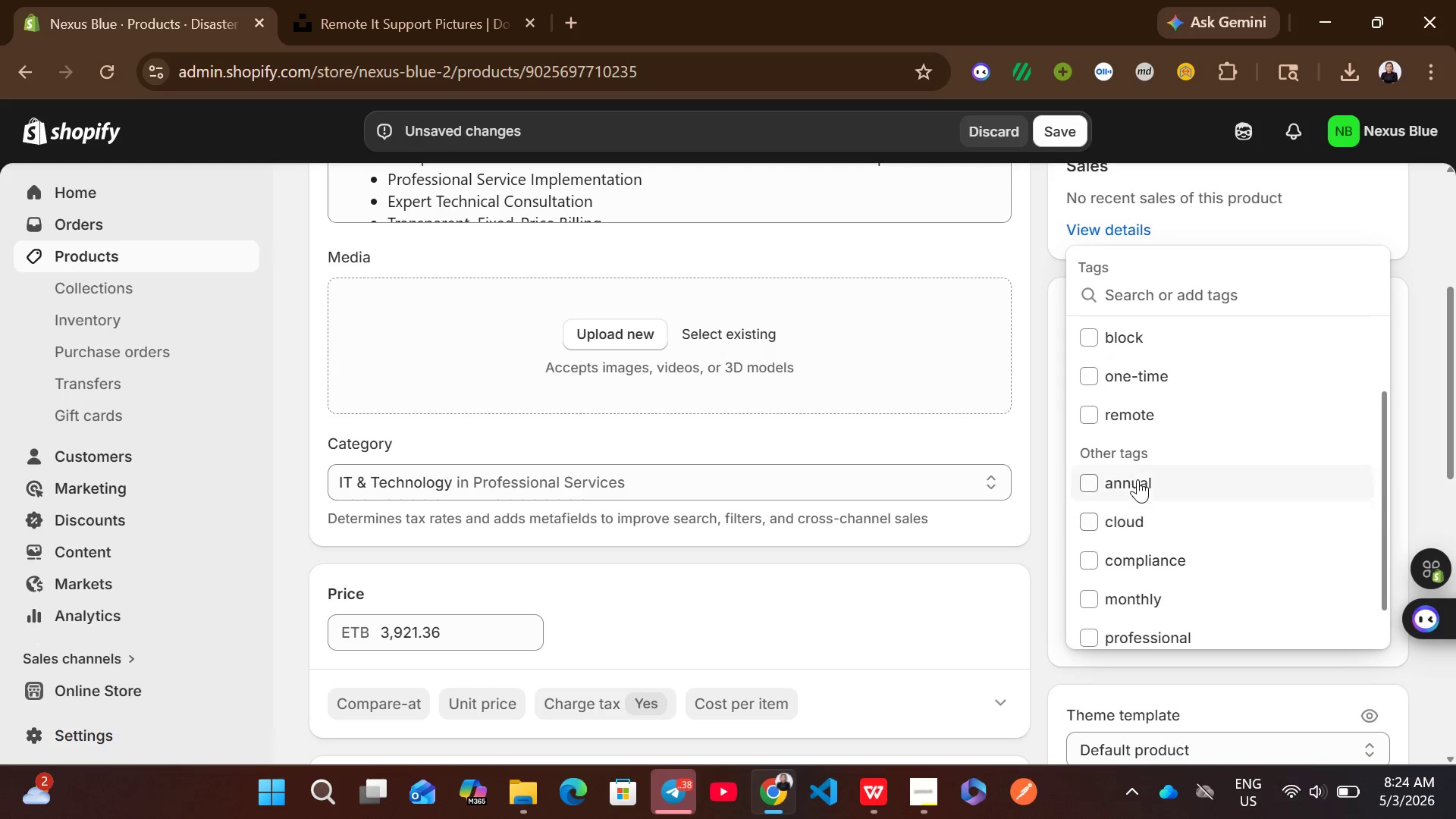 
left_click([1141, 383])
 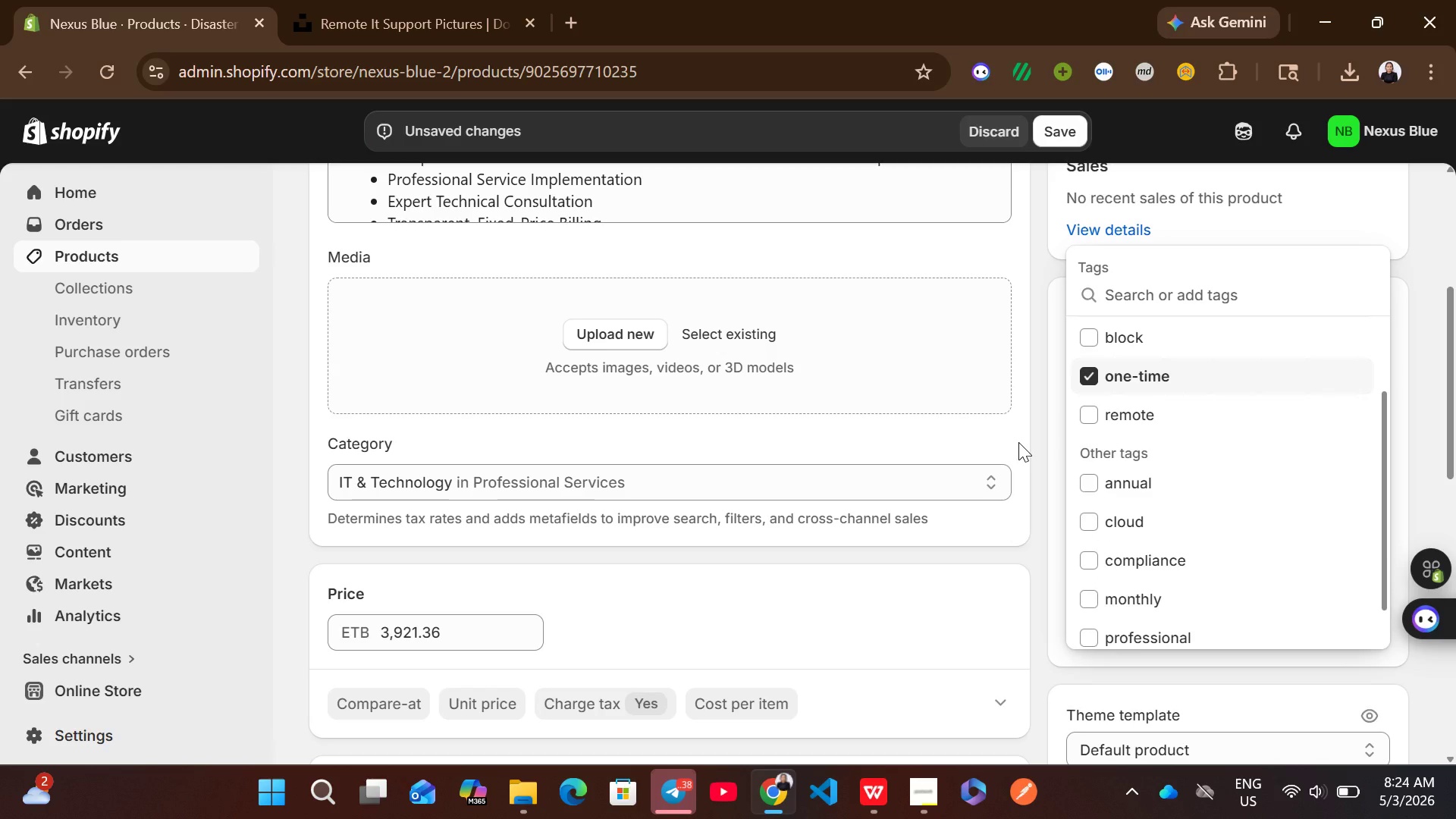 
left_click([1036, 450])
 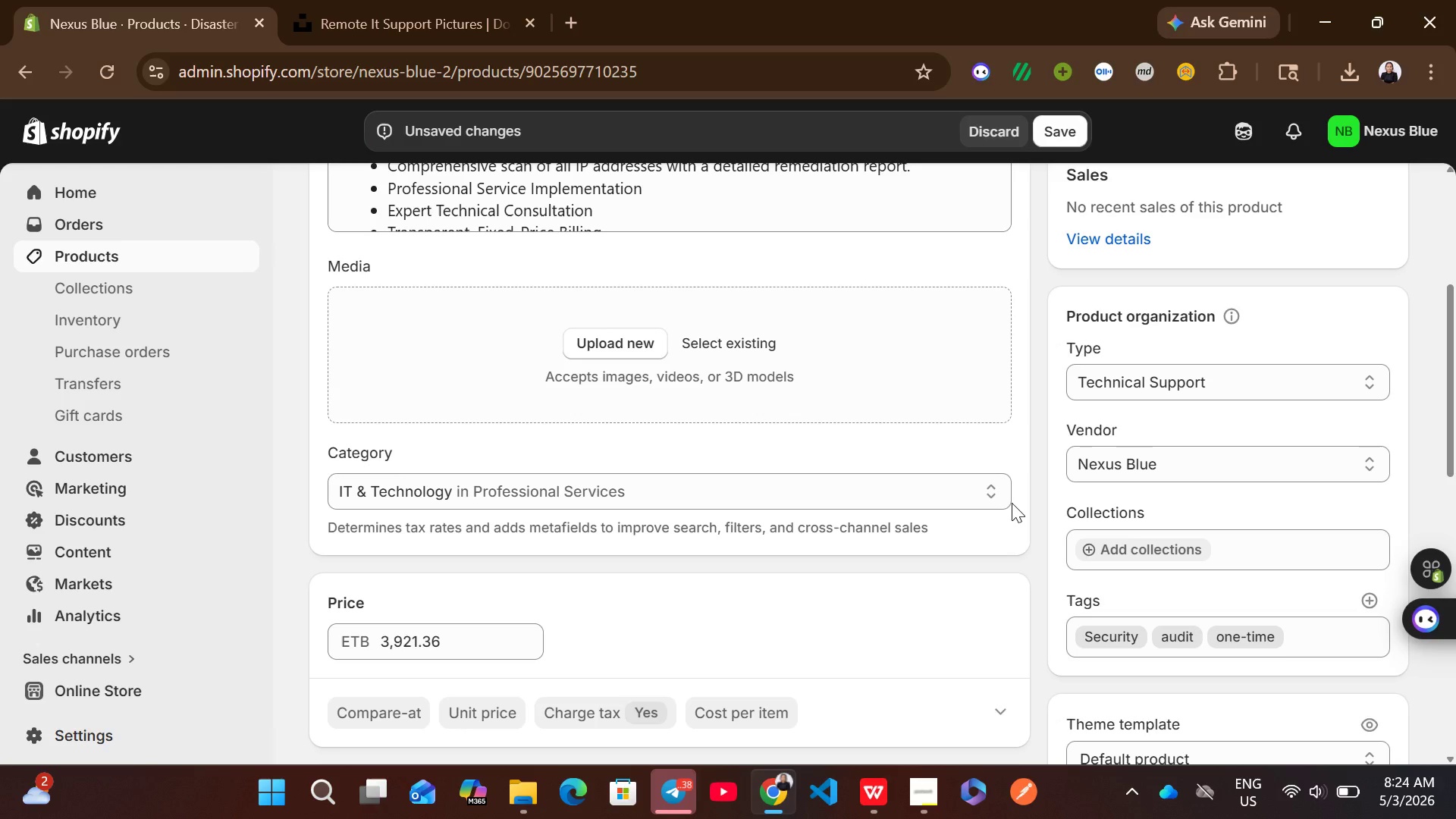 
wait(19.4)
 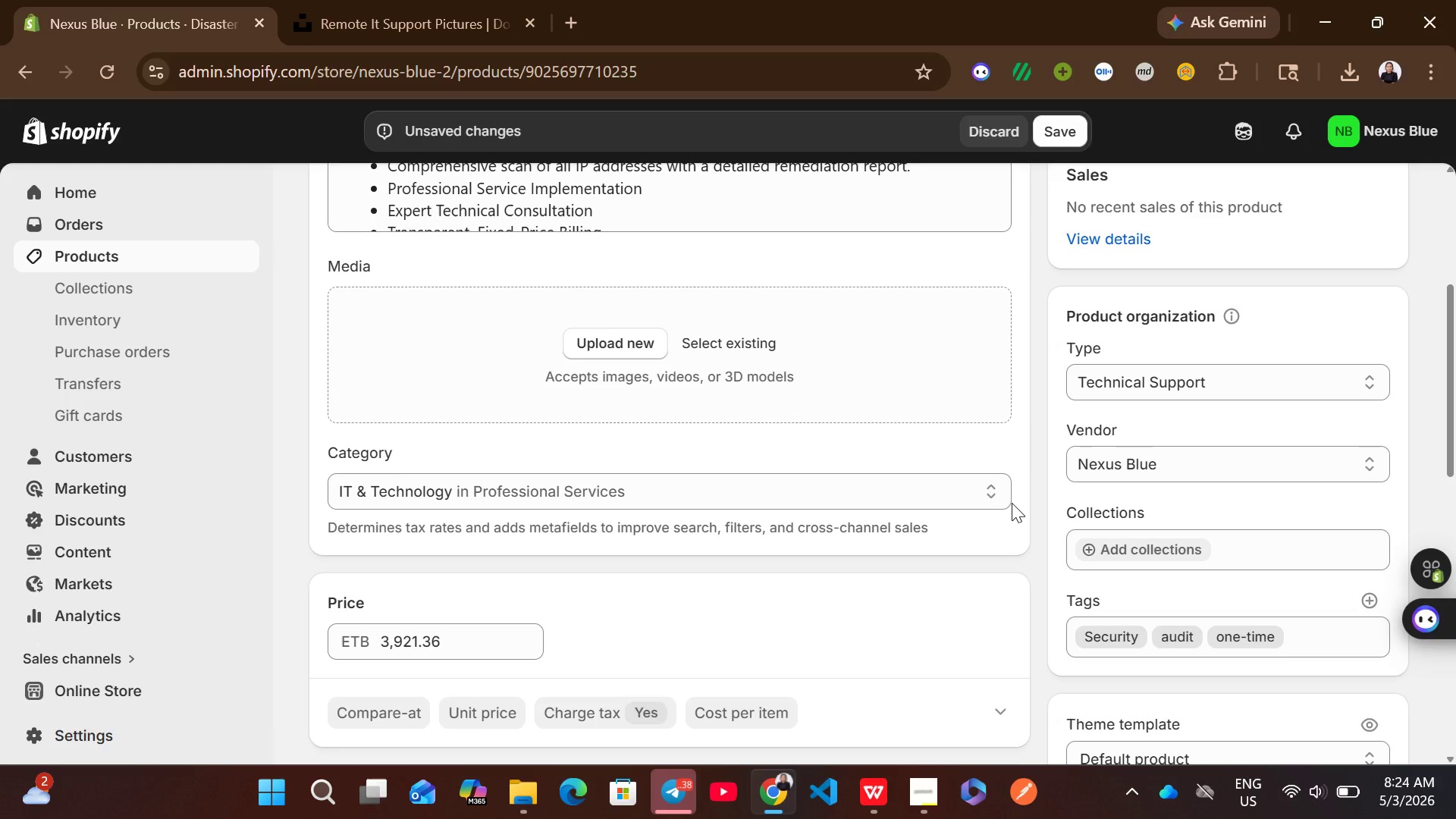 
mouse_move([941, 523])
 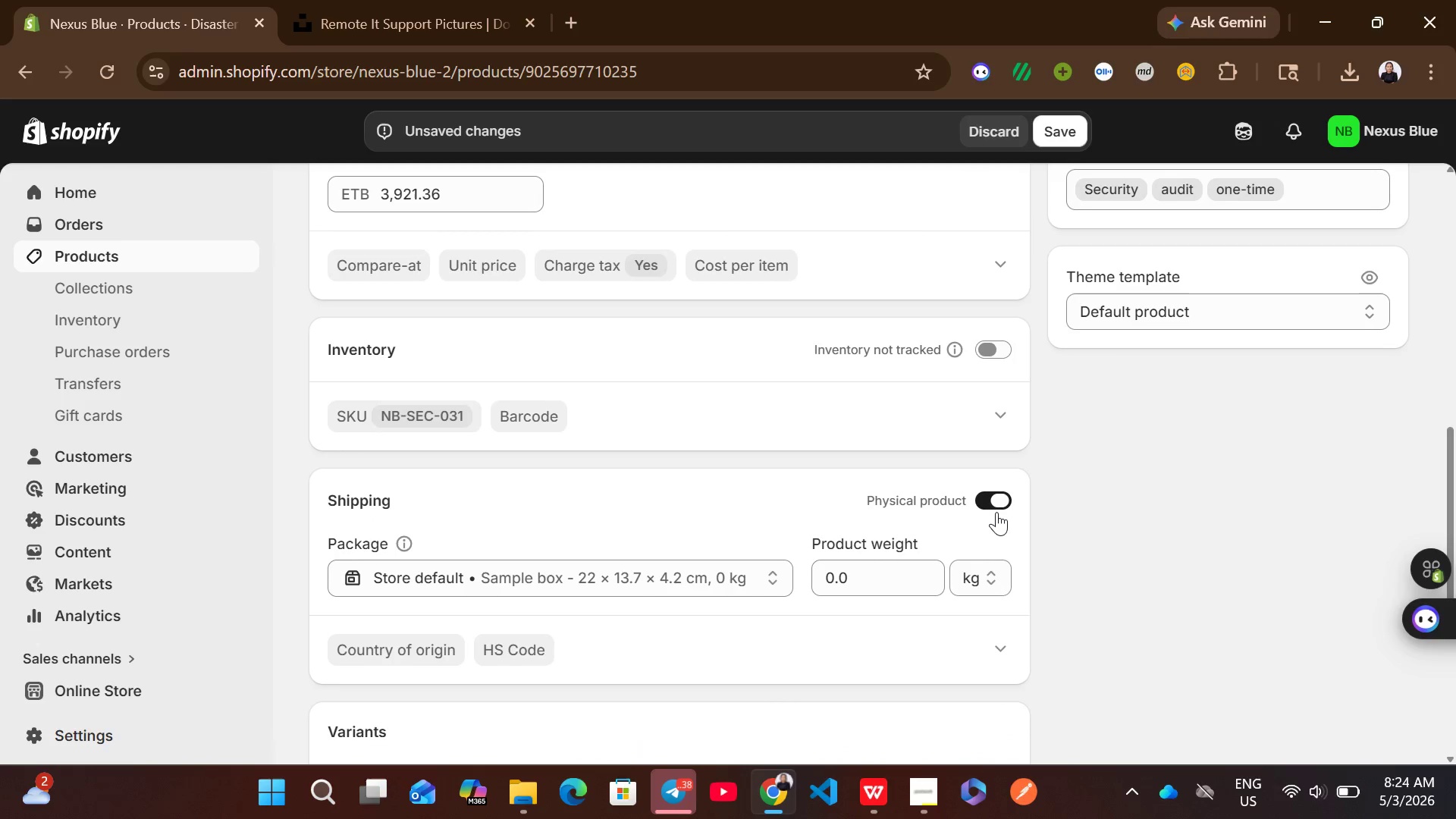 
left_click([996, 512])
 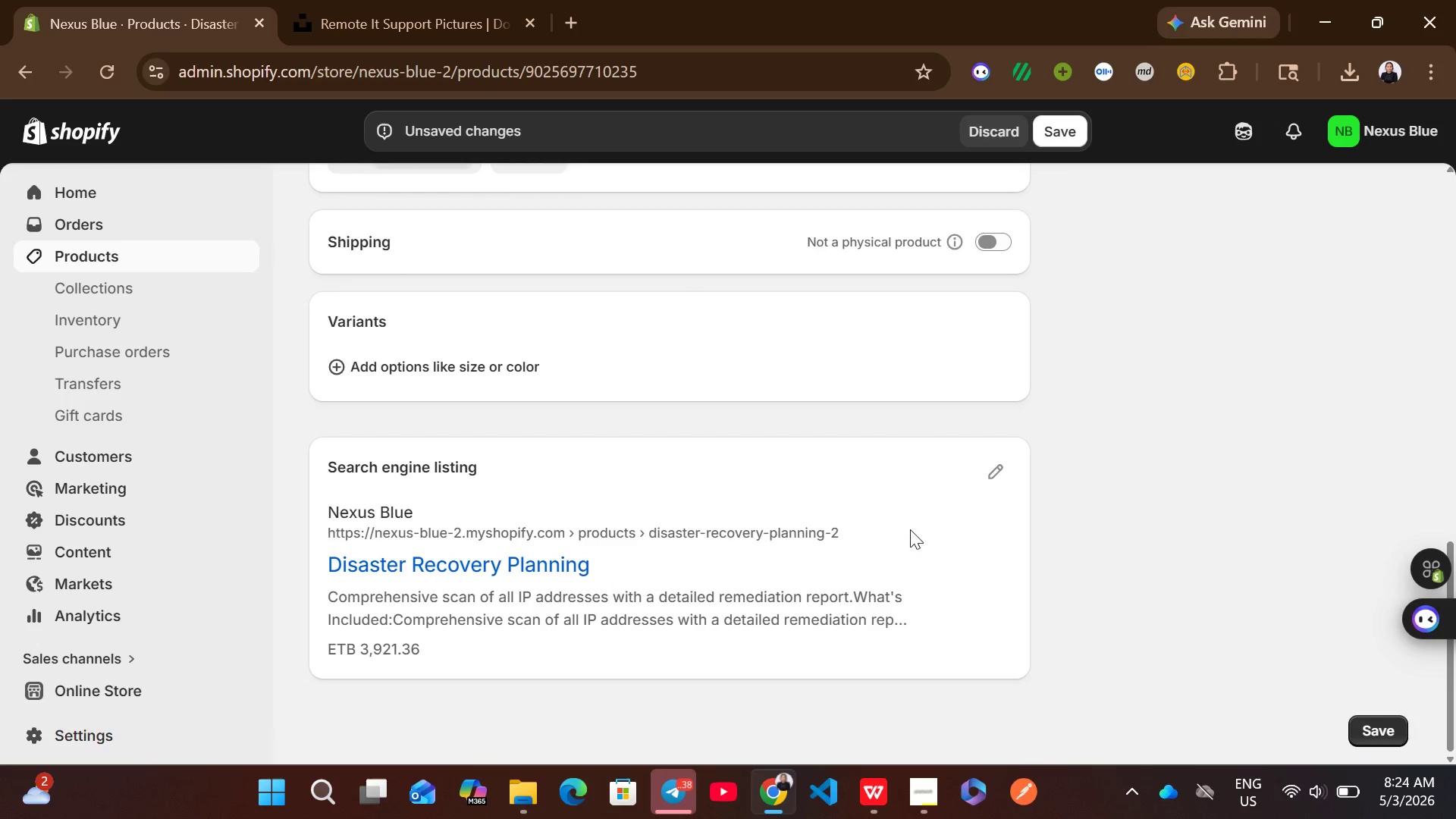 
left_click_drag(start_coordinate=[981, 457], to_coordinate=[994, 469])
 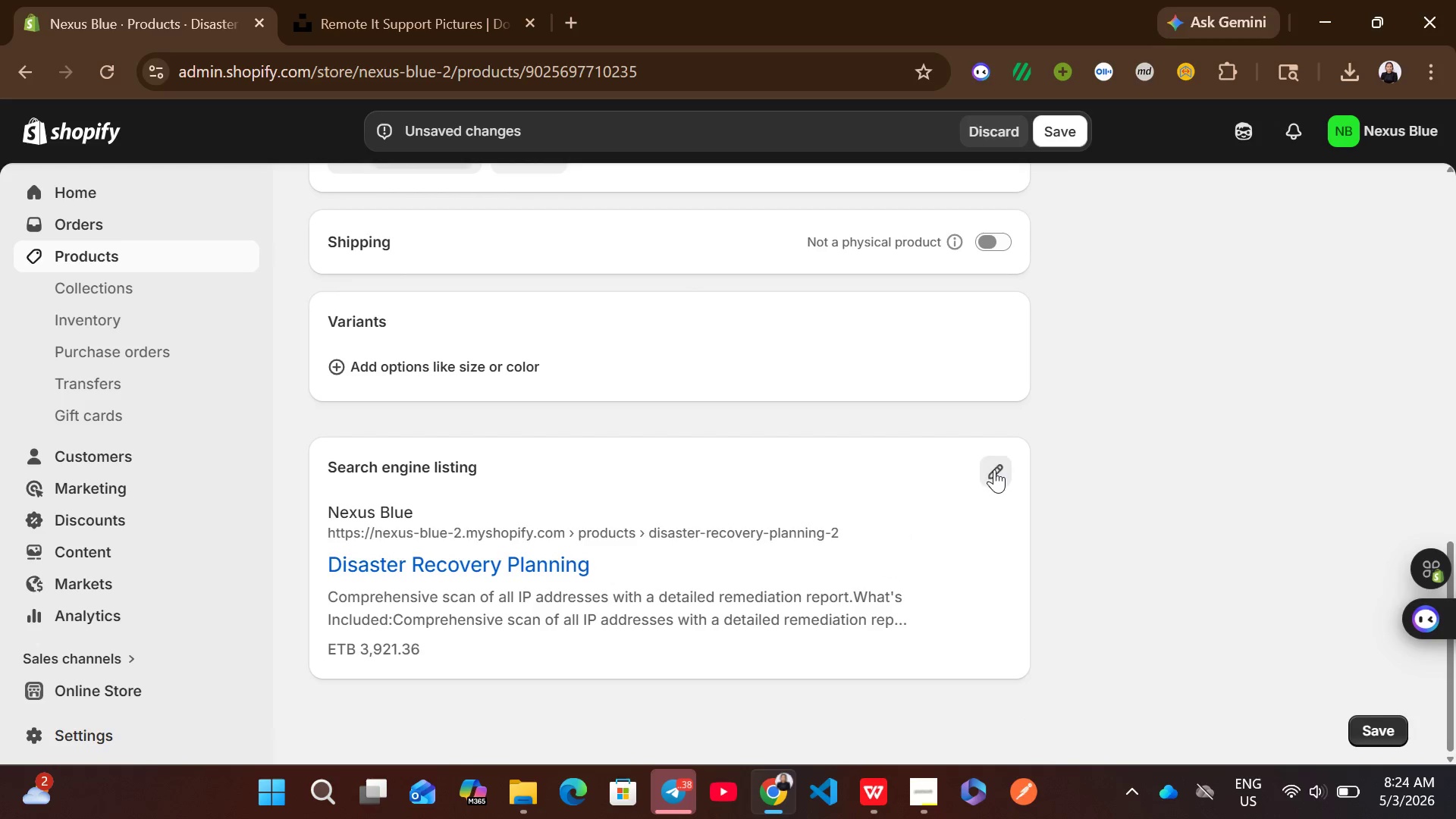 
left_click([994, 469])
 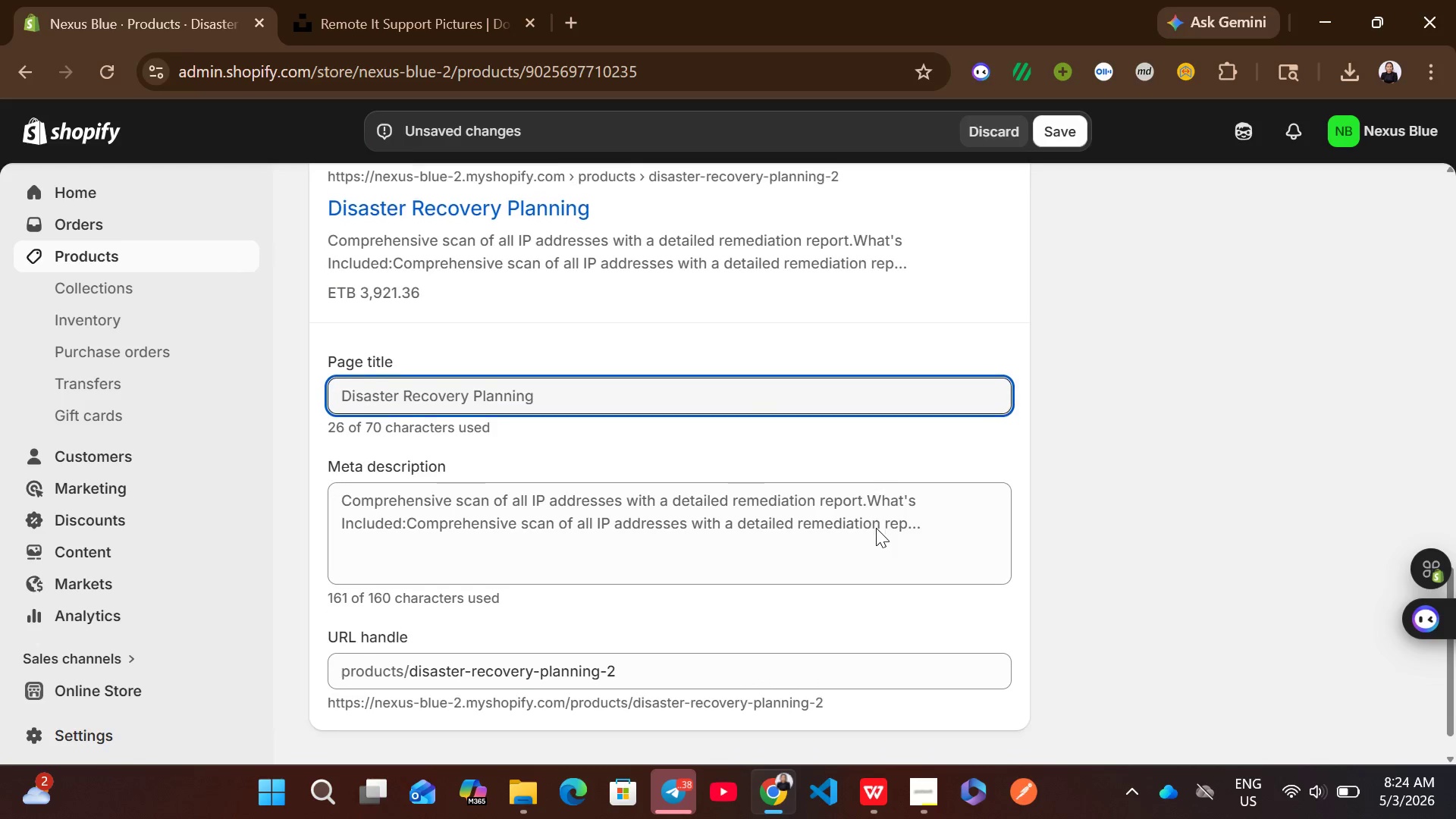 
left_click([807, 550])
 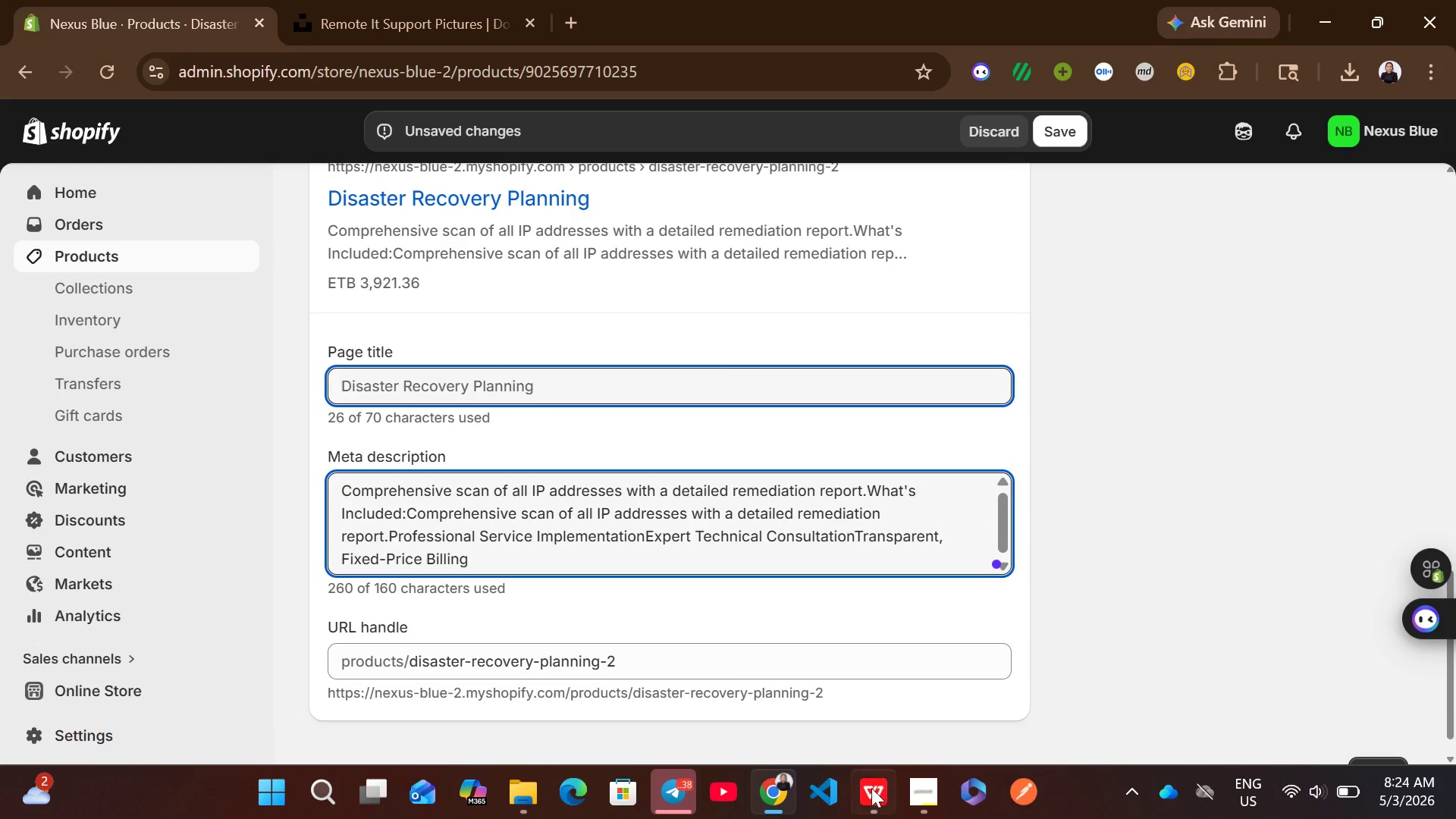 
left_click([869, 803])
 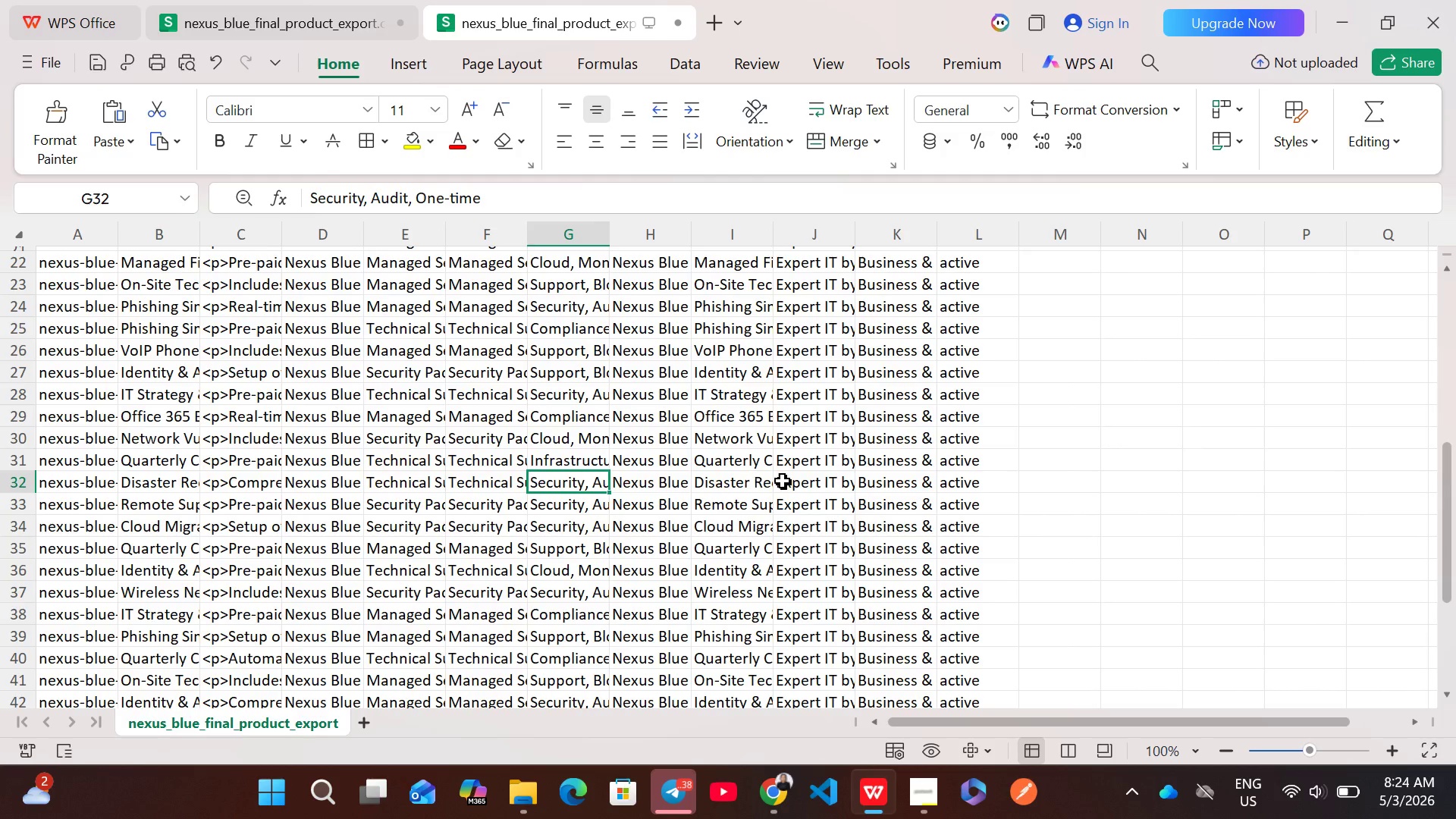 
double_click([795, 482])
 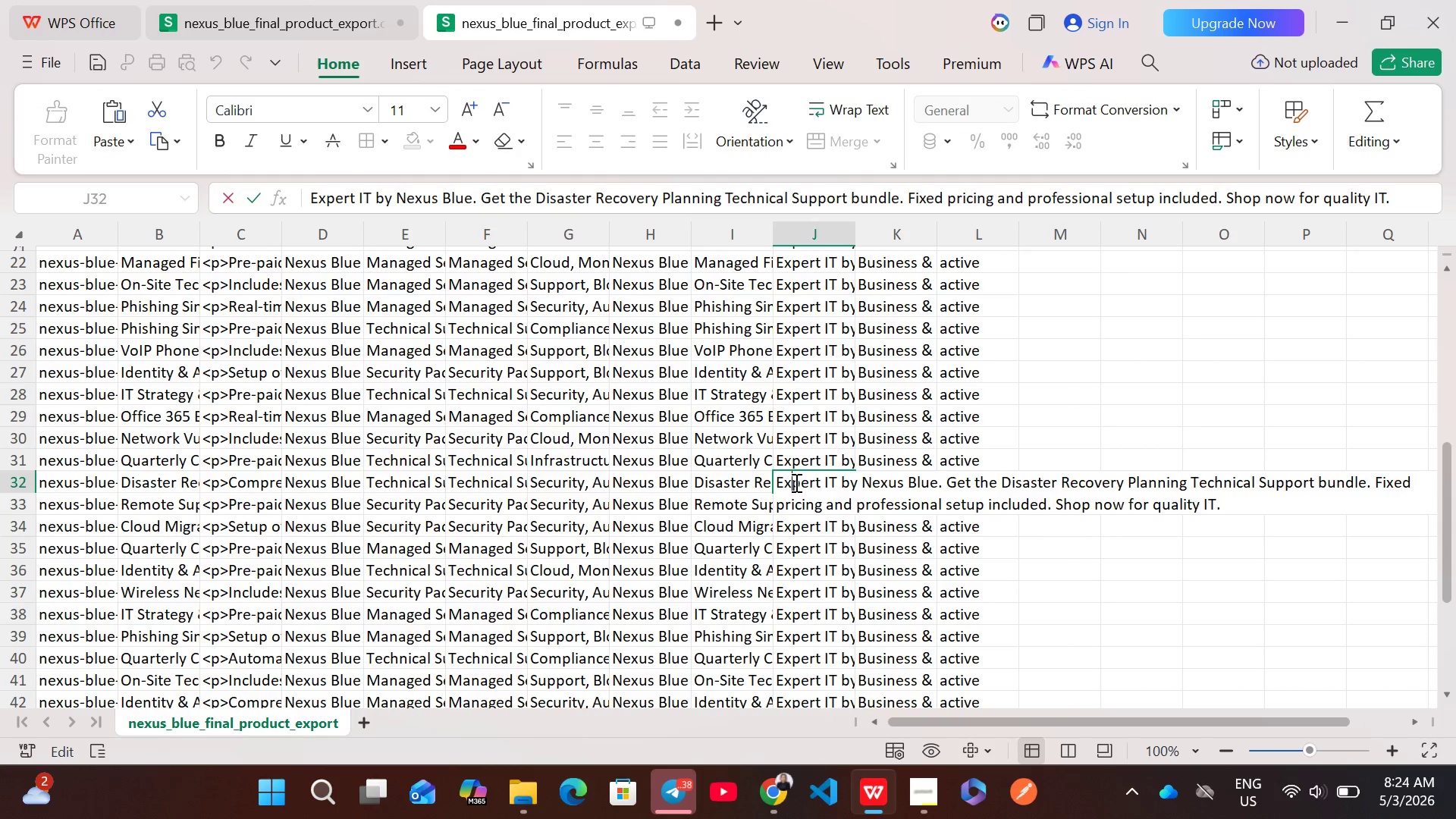 
key(Control+A)
 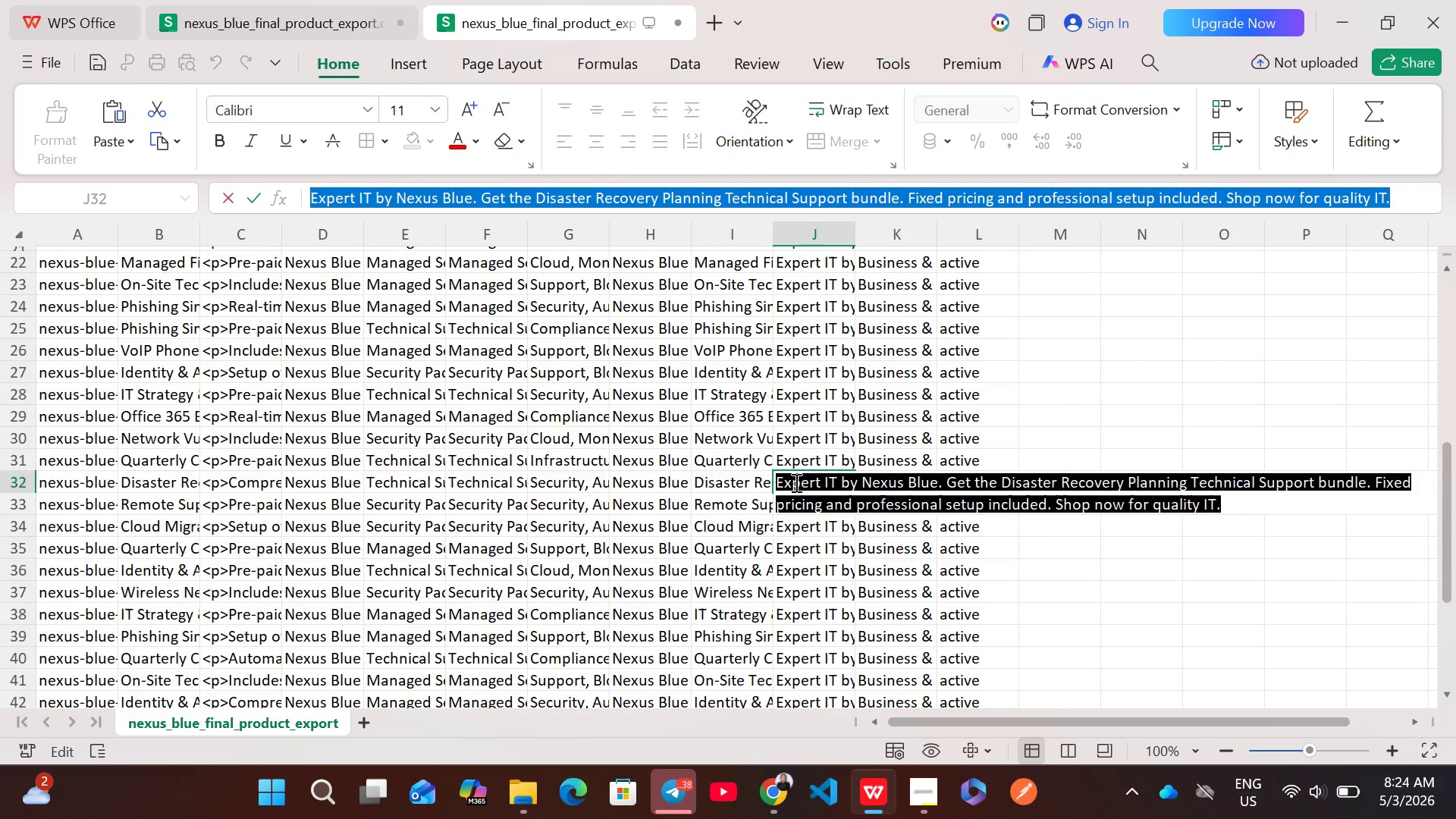 
key(Control+C)
 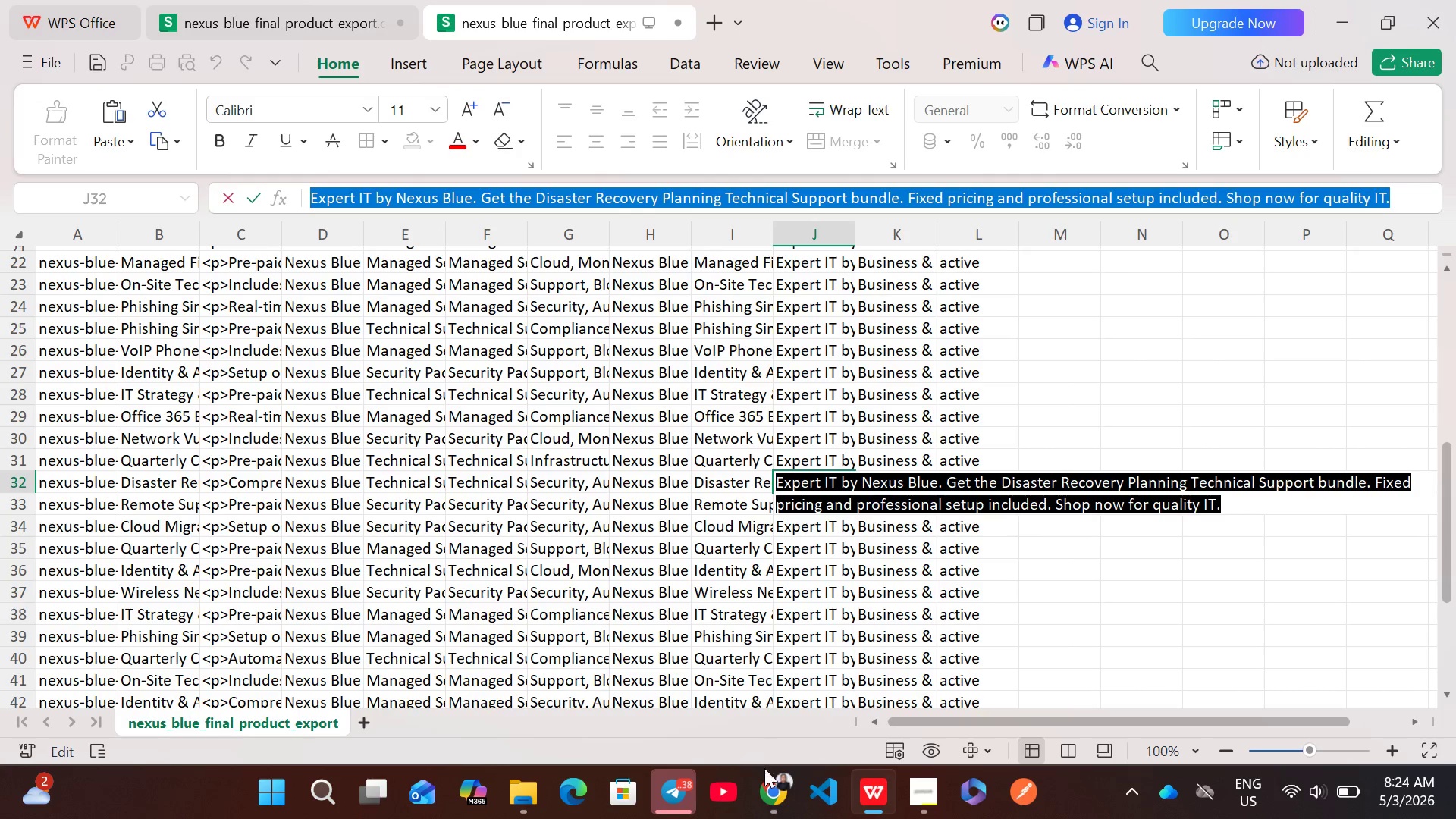 
left_click([769, 779])
 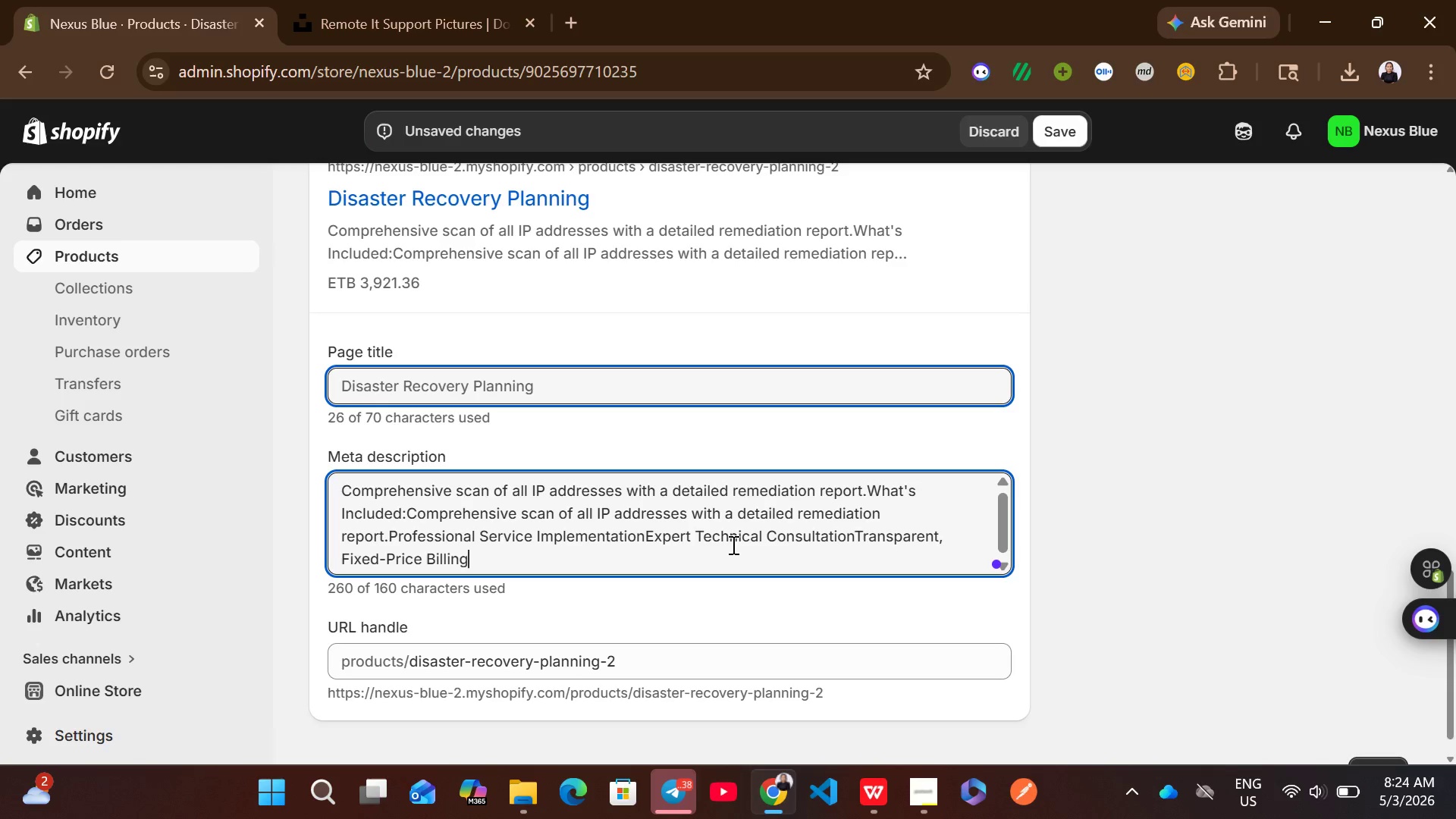 
key(Control+A)
 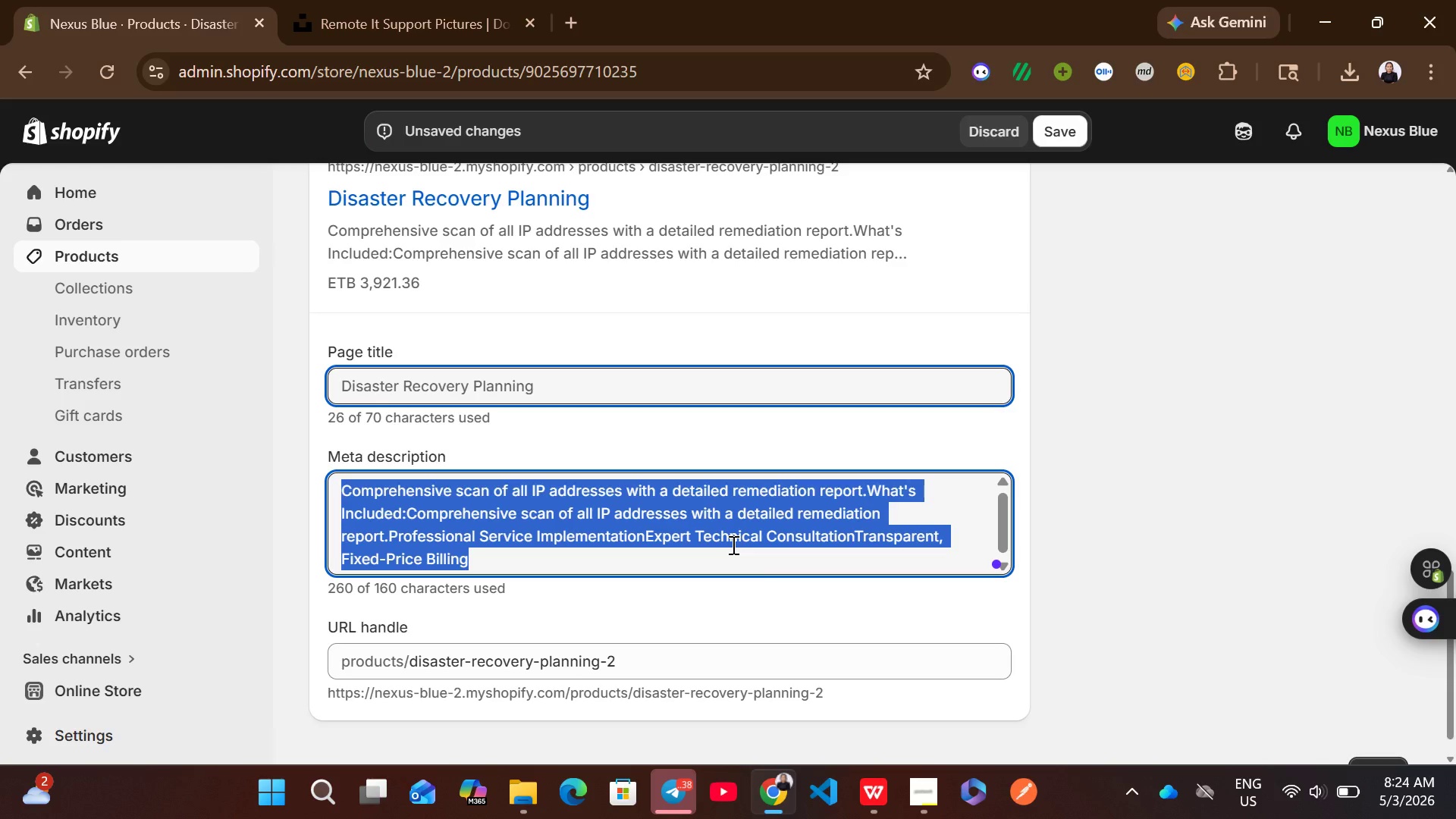 
key(Control+V)
 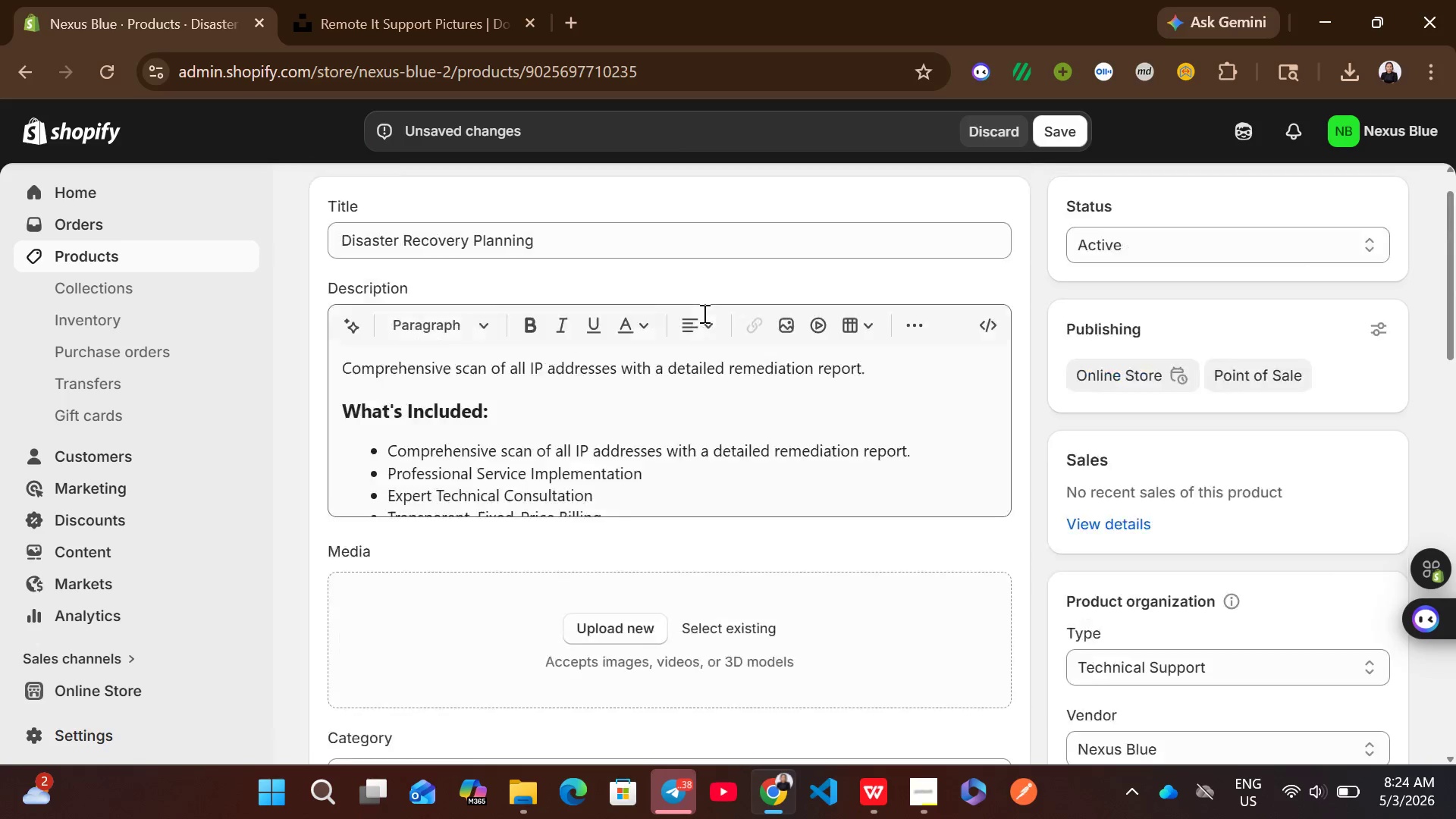 
left_click([632, 281])
 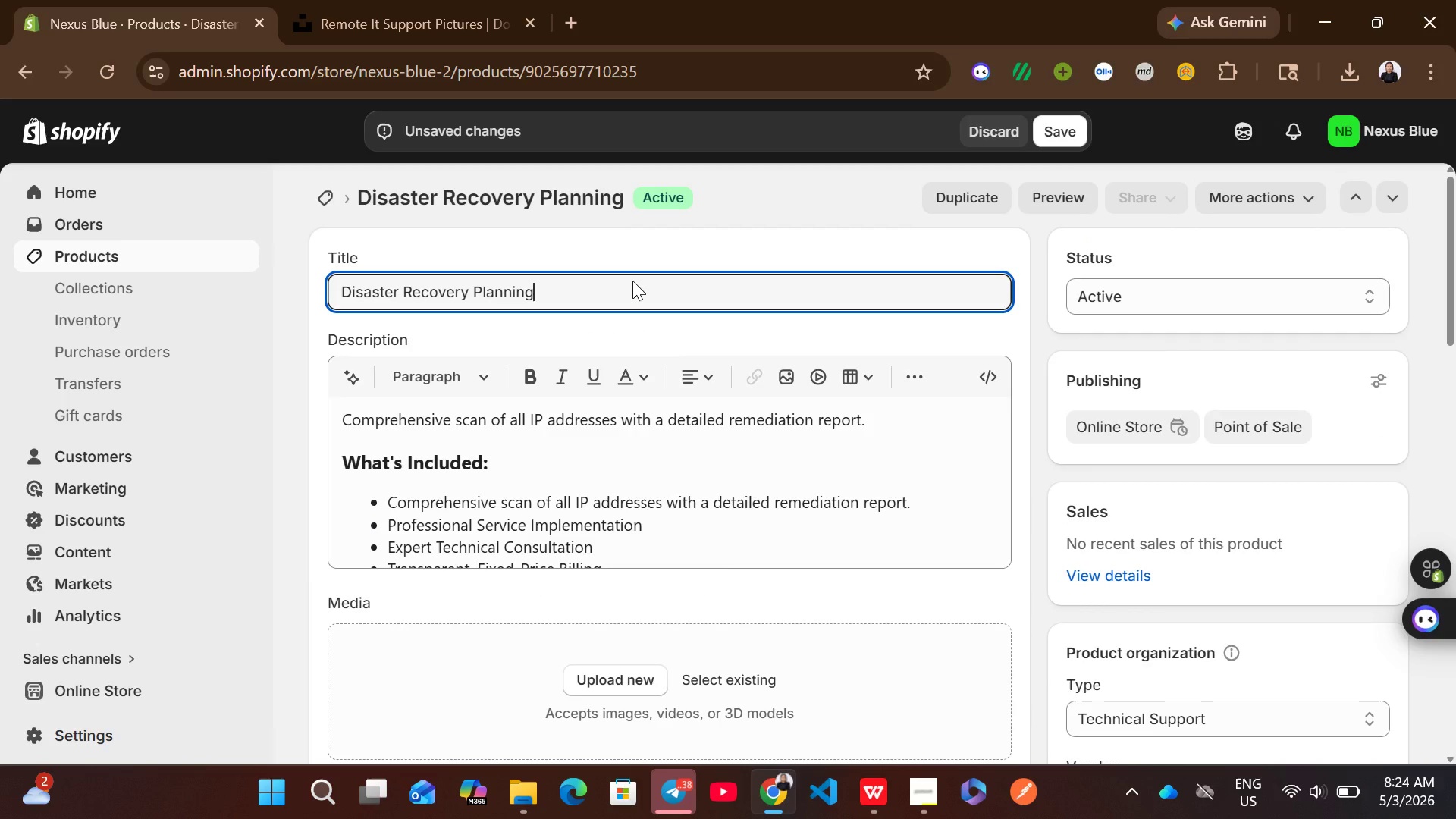 
key(Control+A)
 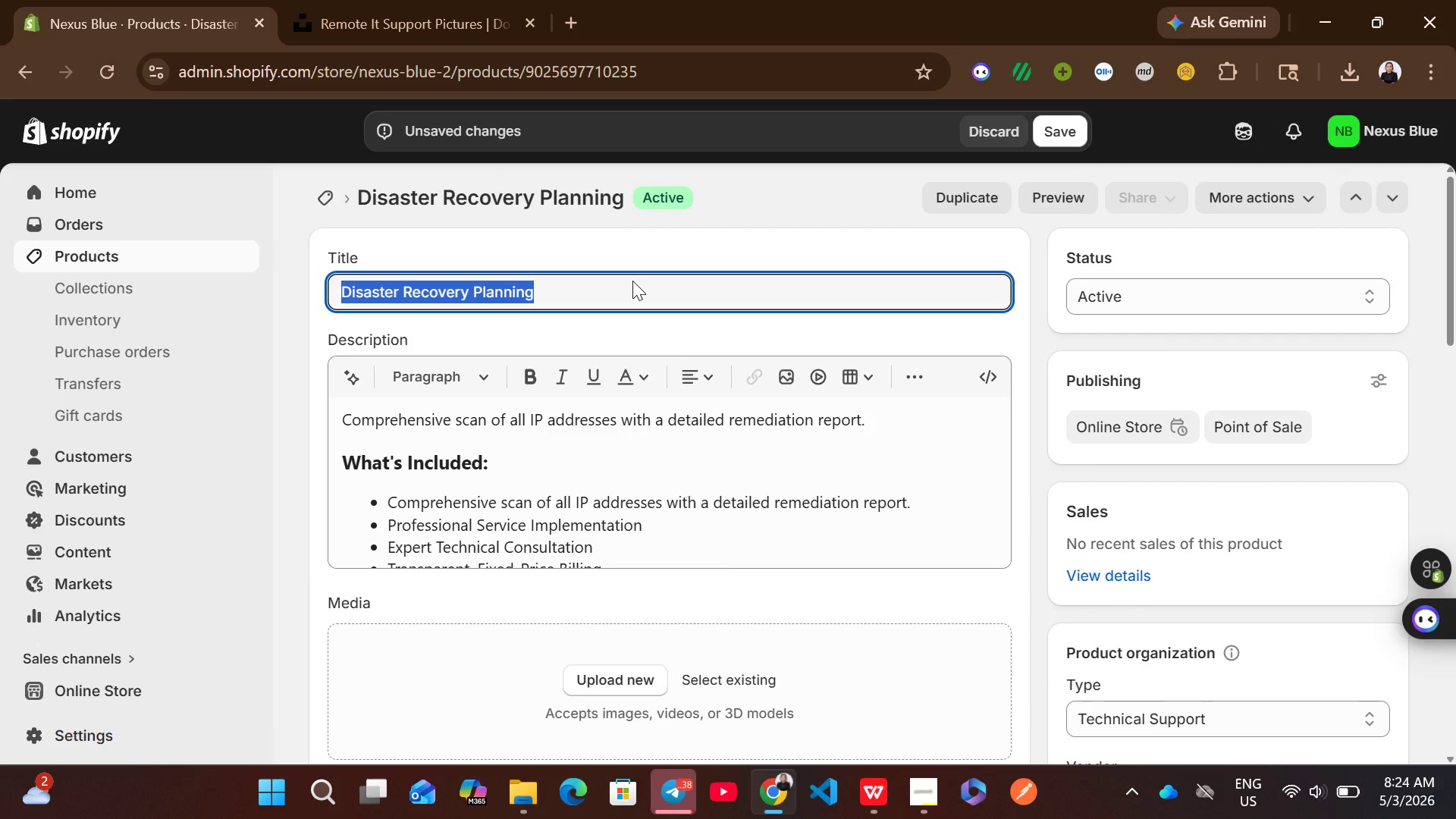 
key(Control+C)
 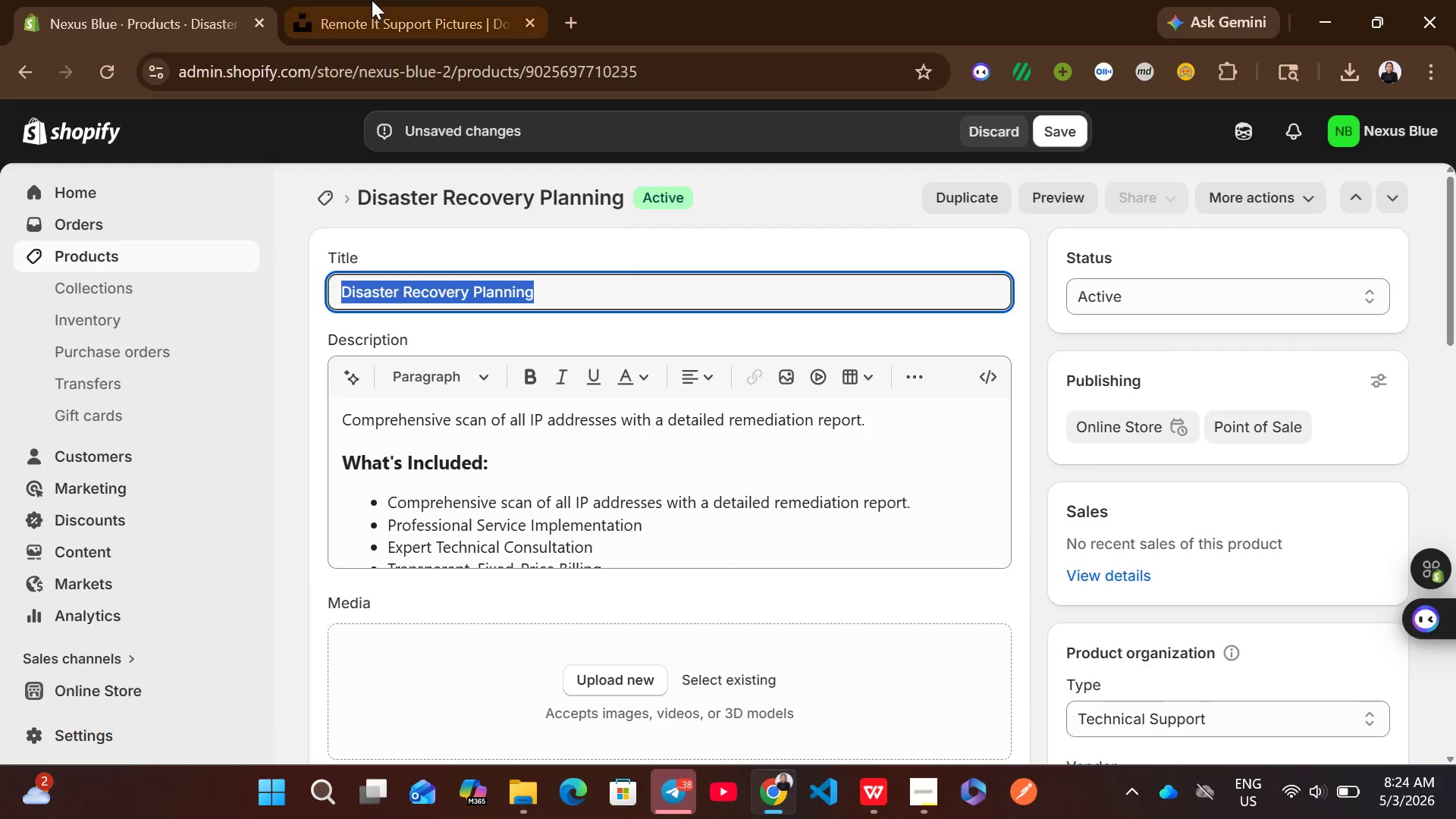 
left_click([372, 0])
 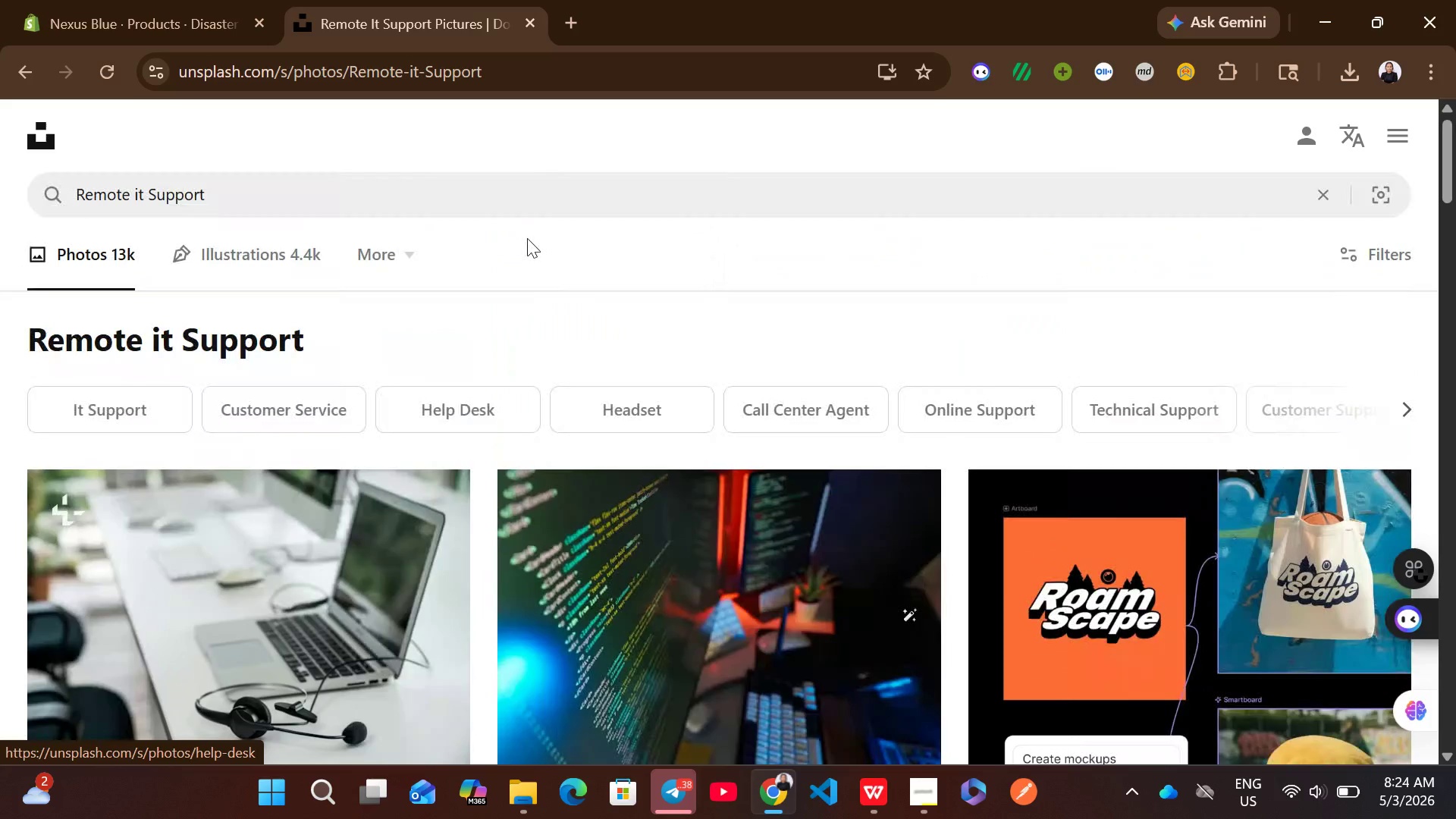 
left_click([522, 217])
 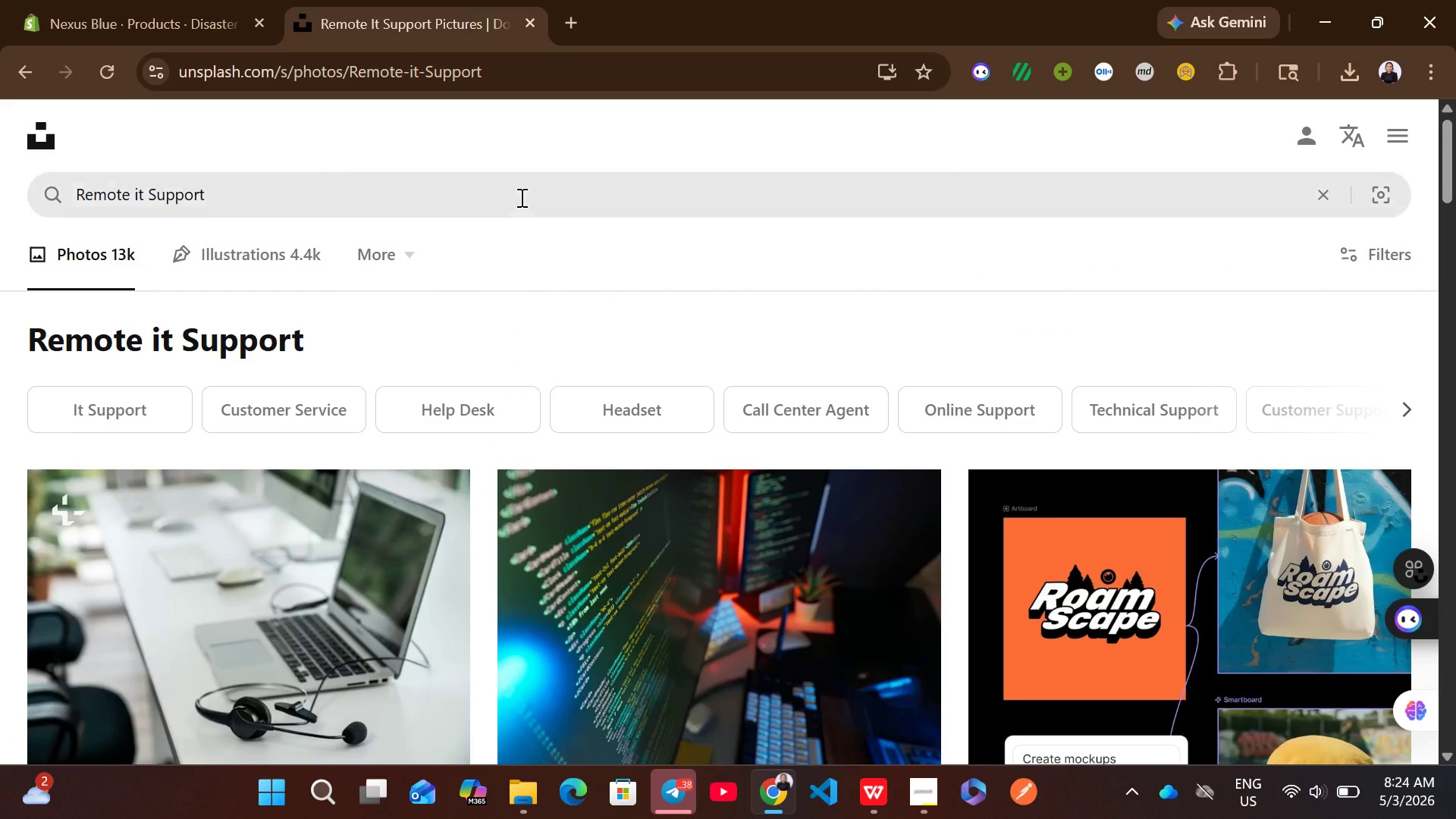 
left_click([520, 197])
 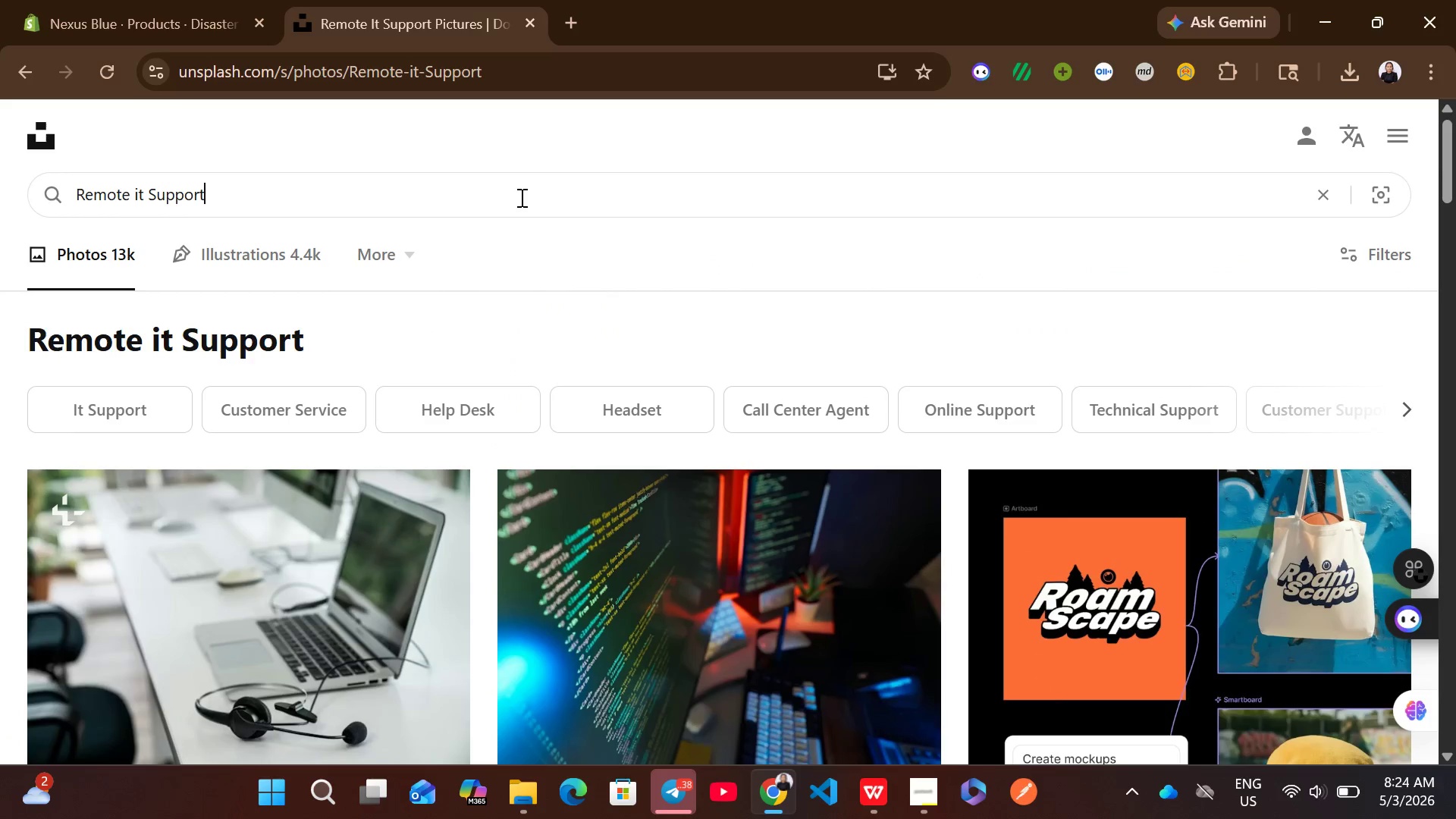 
key(Control+A)
 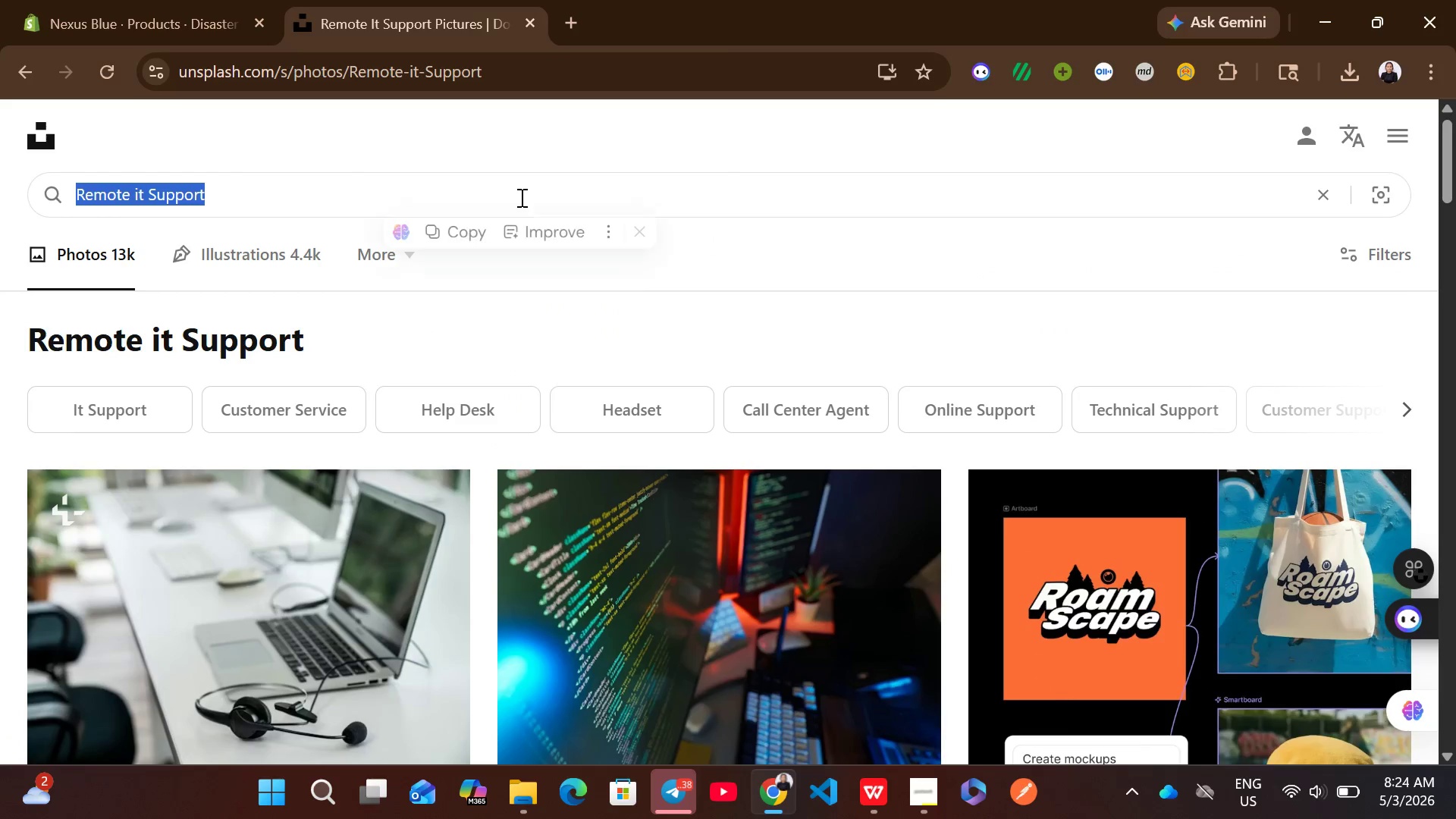 
key(Control+ControlLeft)
 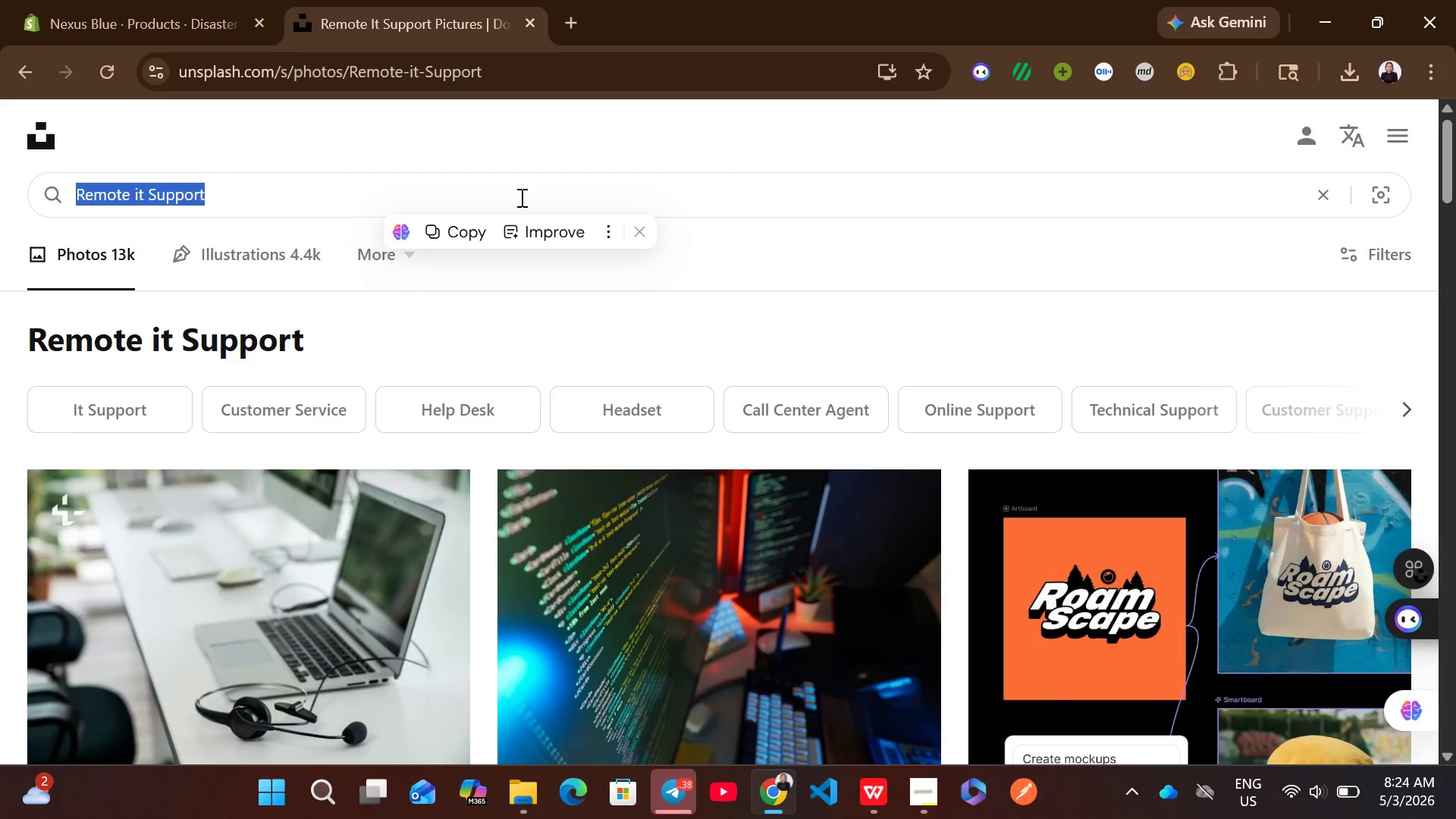 
key(Control+V)
 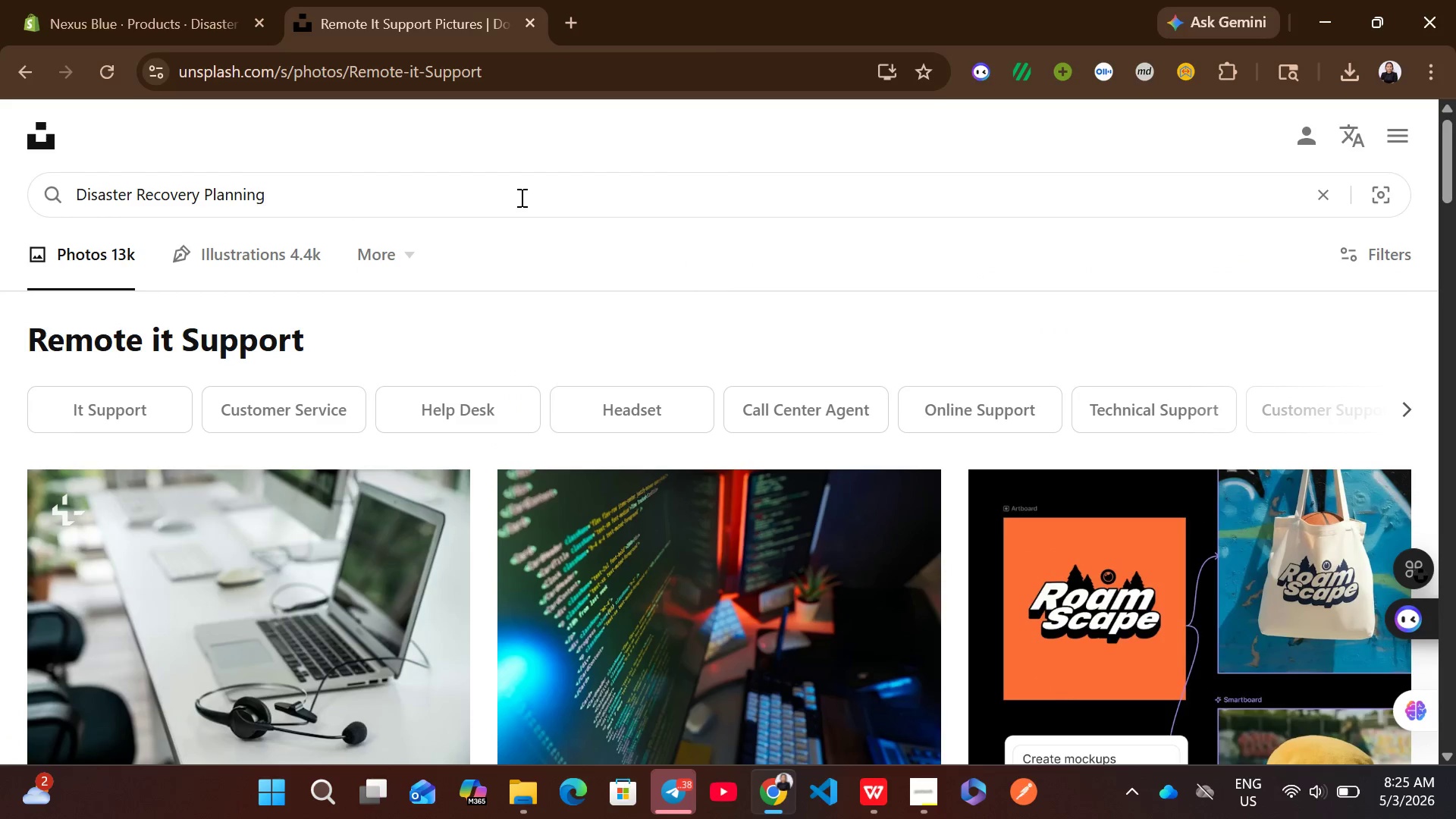 
key(Enter)
 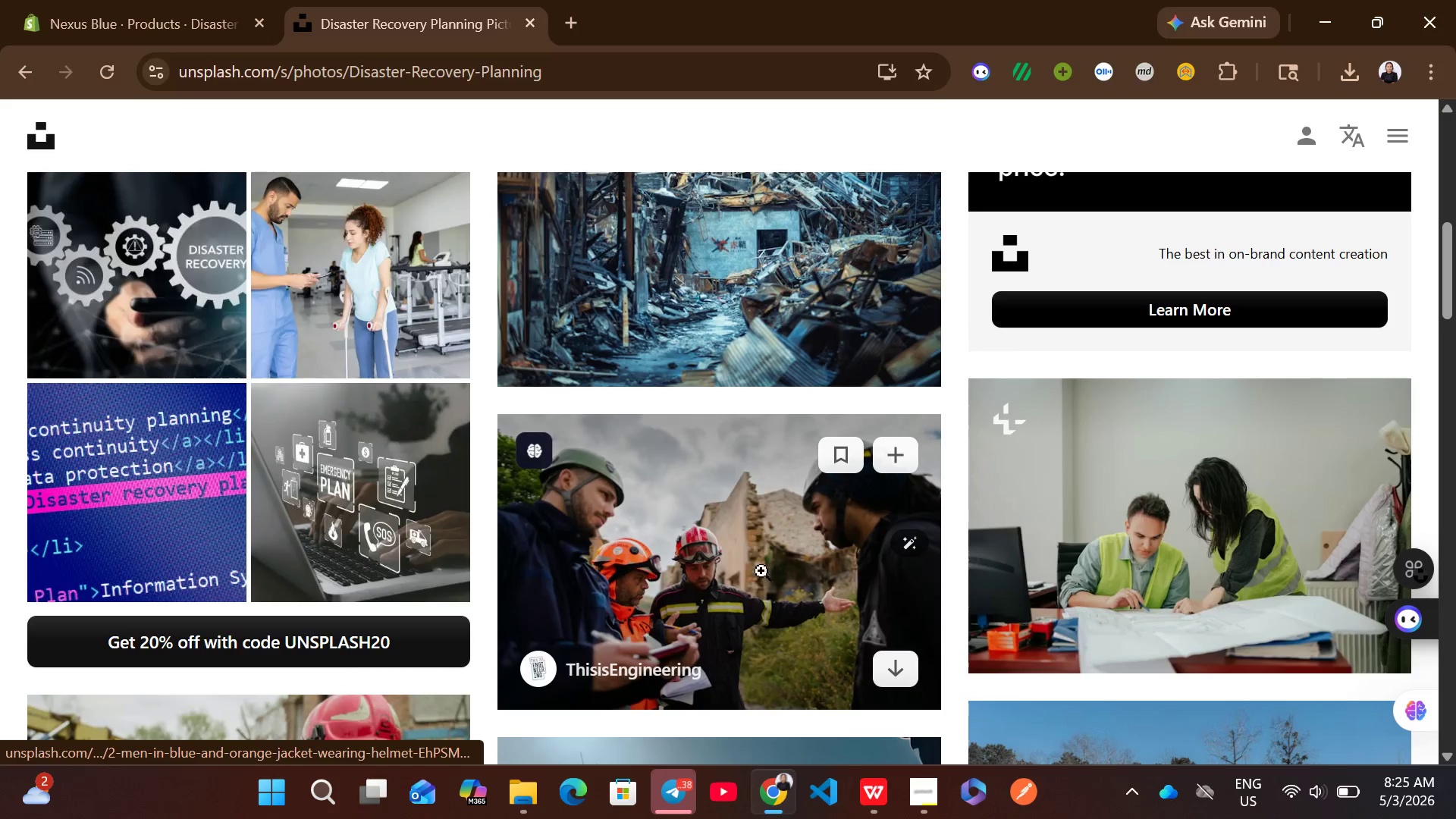 
mouse_move([456, 559])
 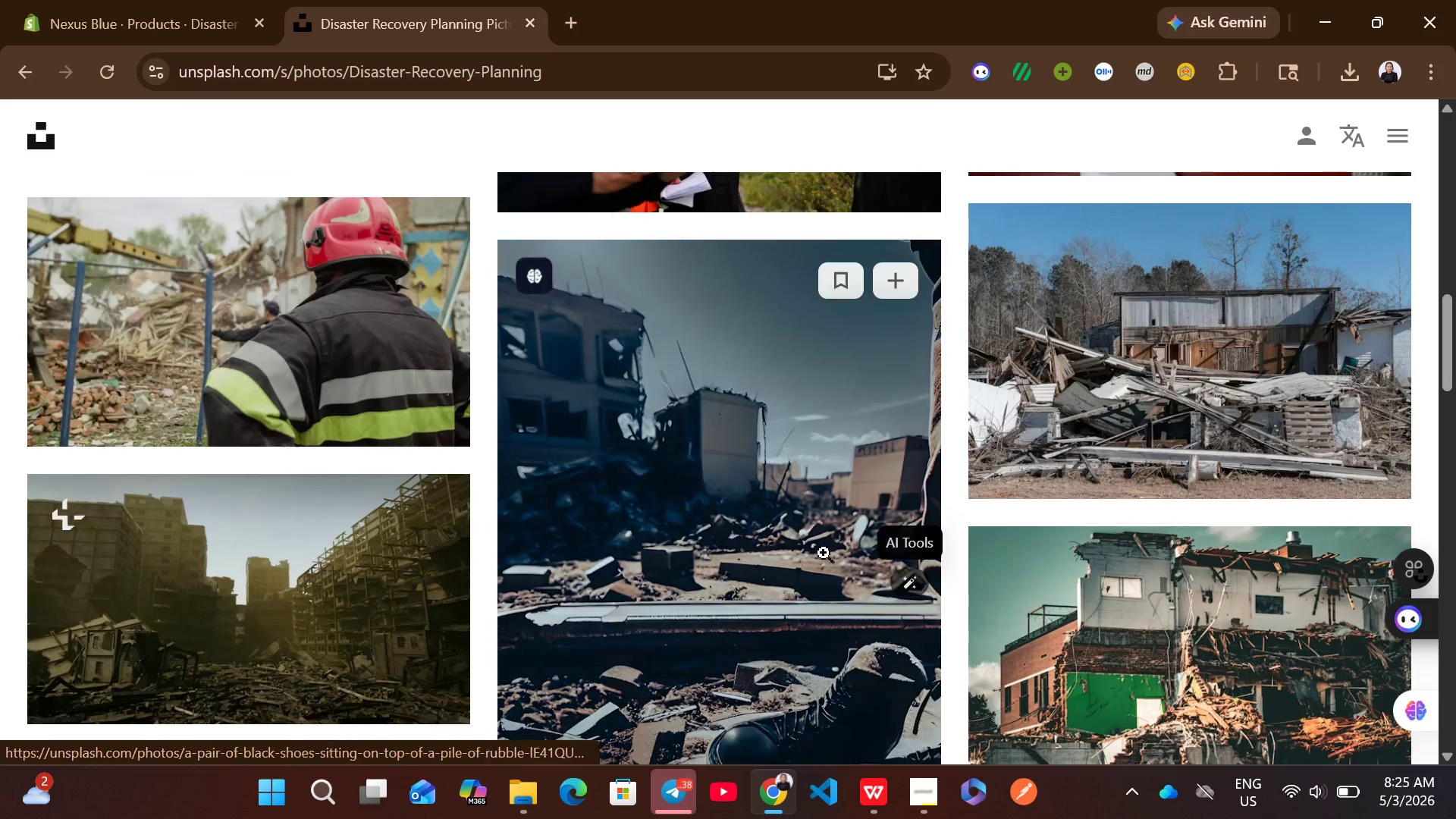 
mouse_move([806, 551])
 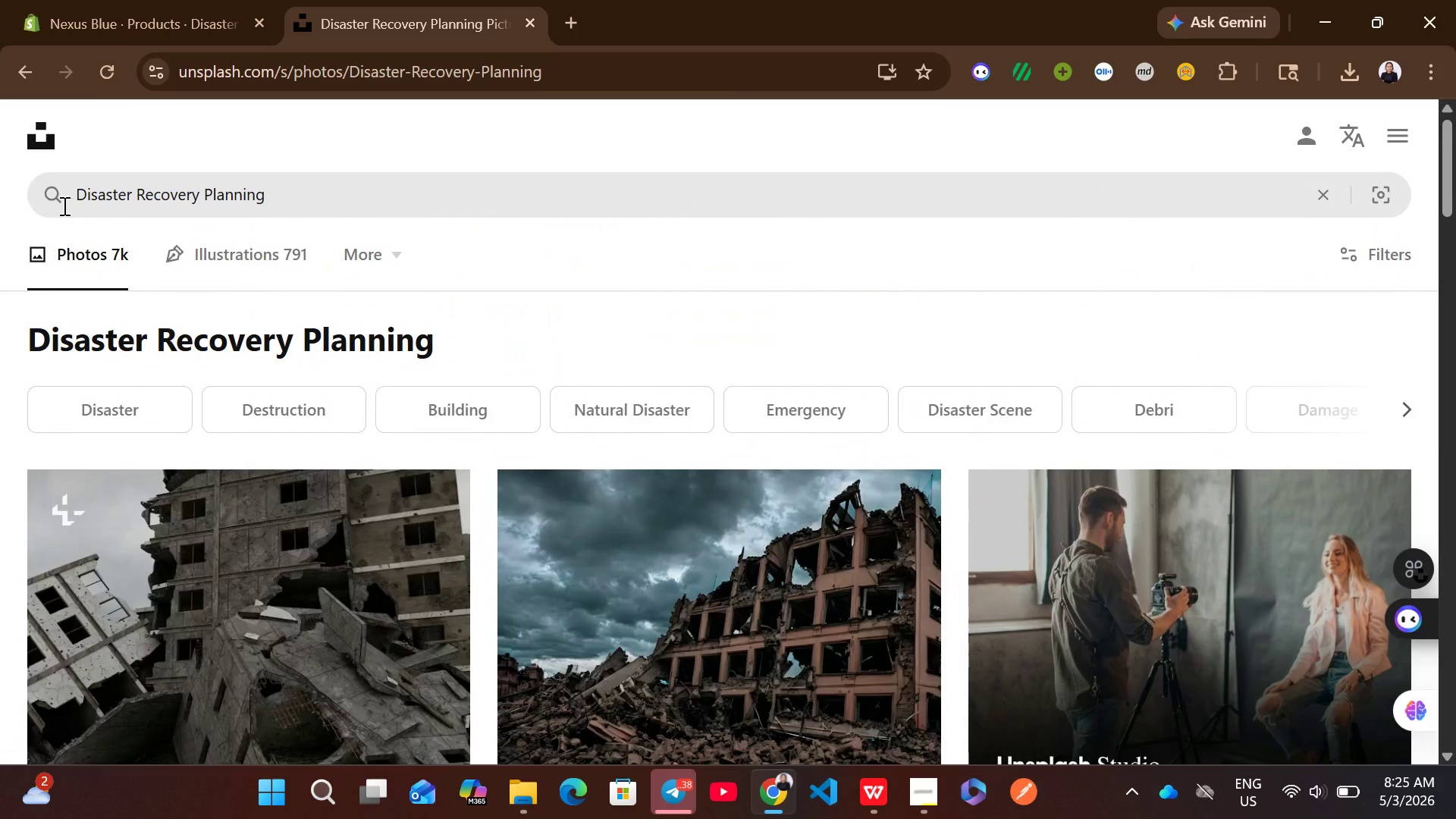 
left_click([83, 189])
 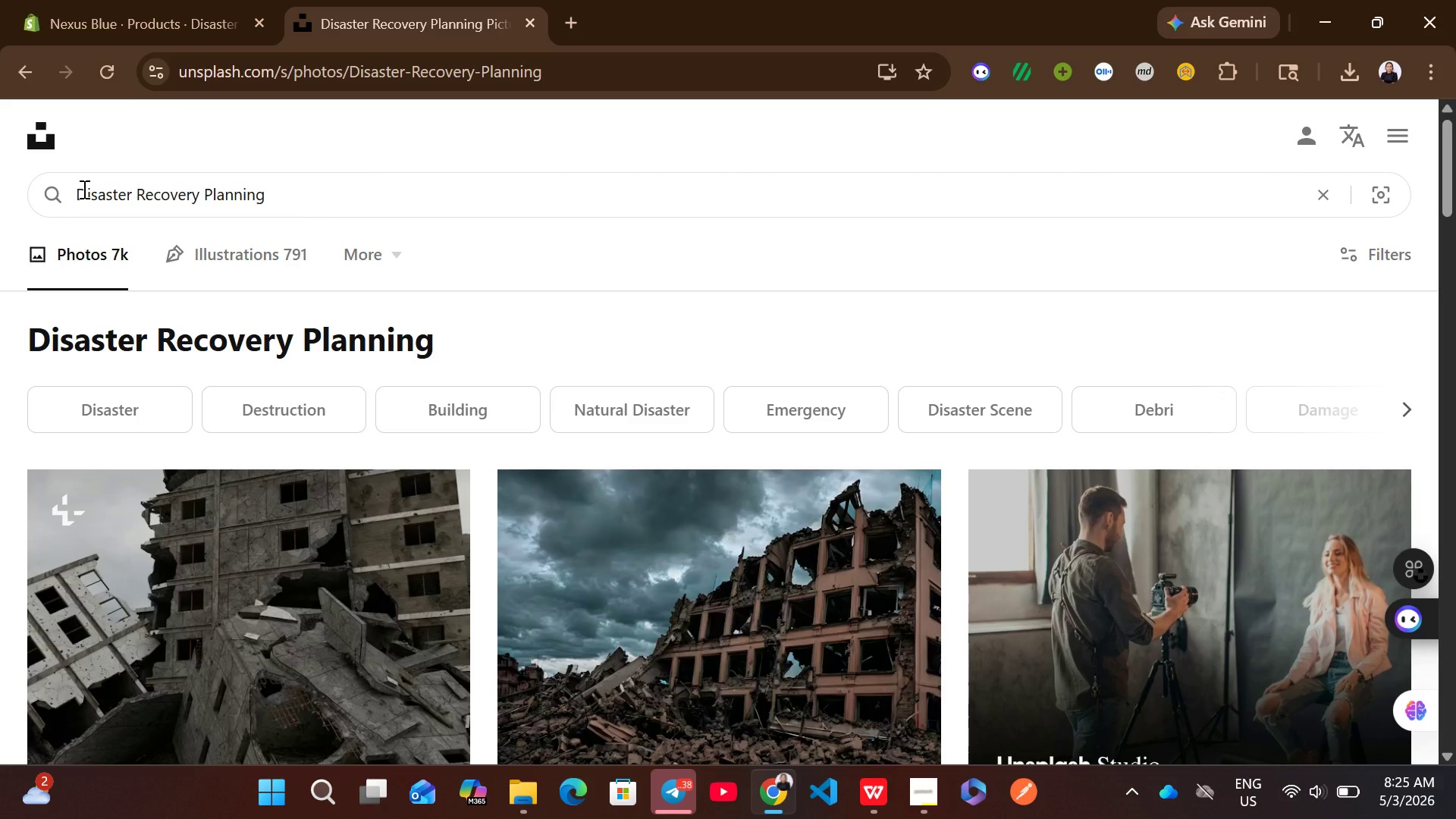 
type(/IT )
 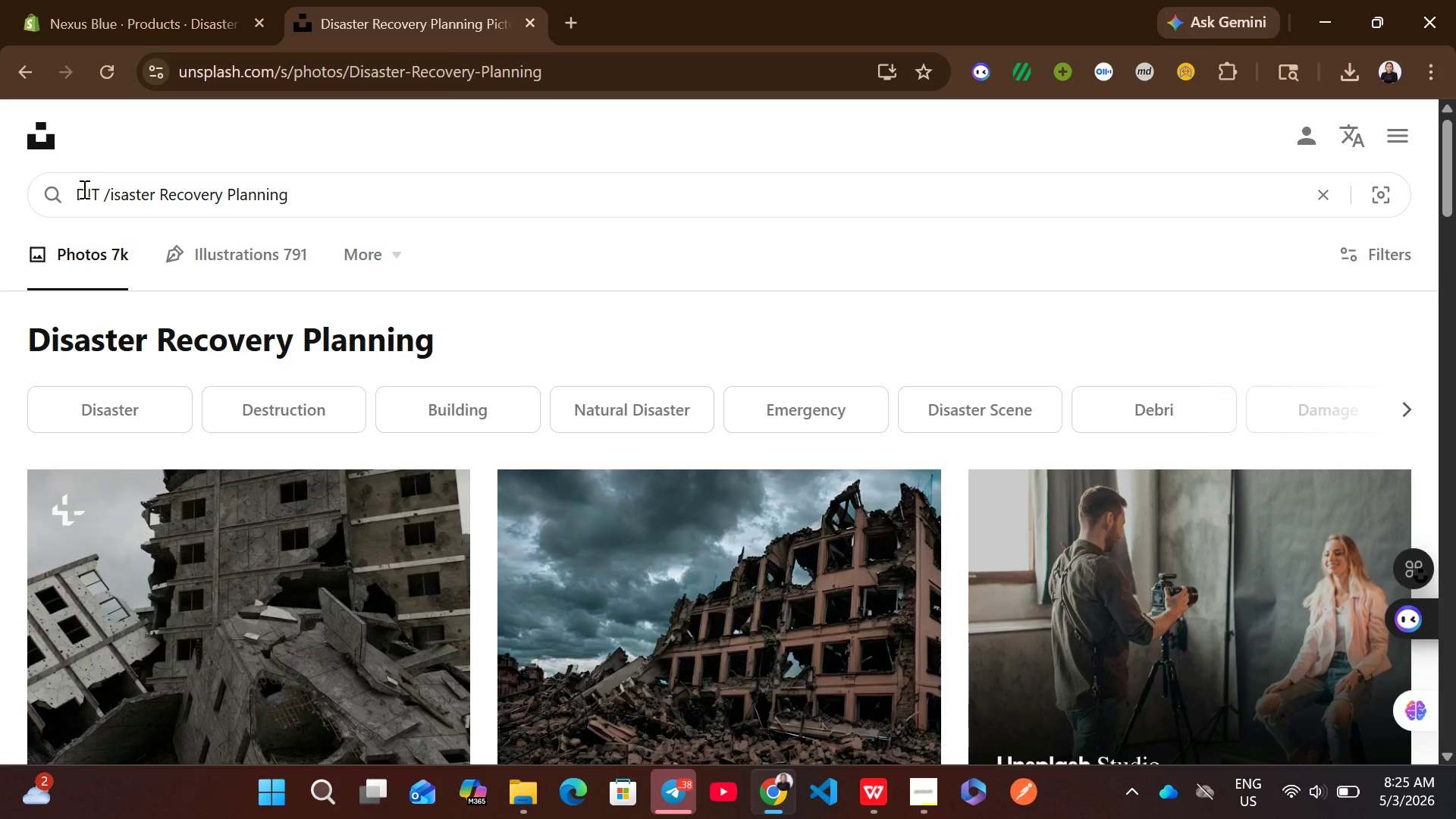 
key(ArrowLeft)
 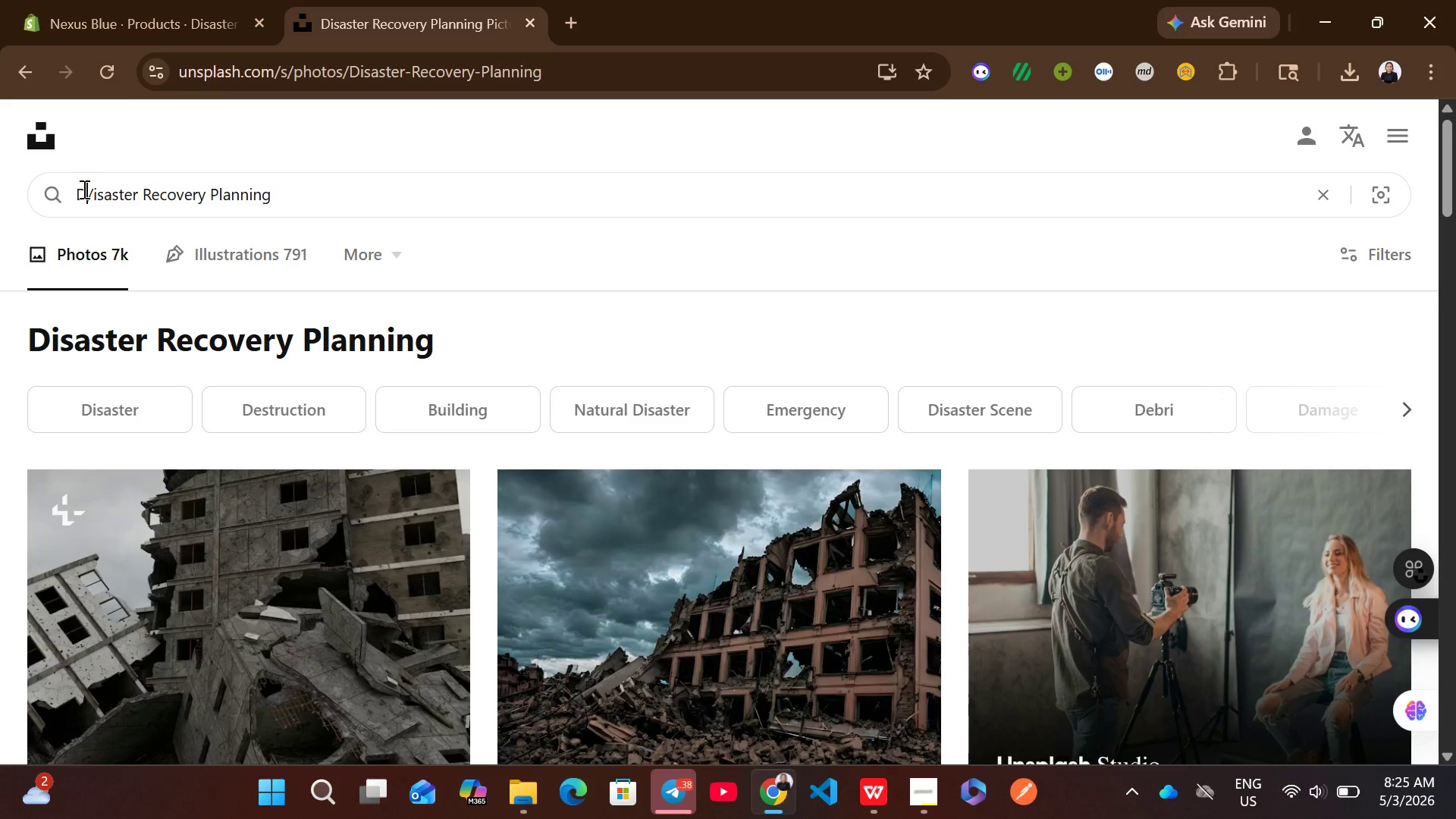 
key(Enter)
 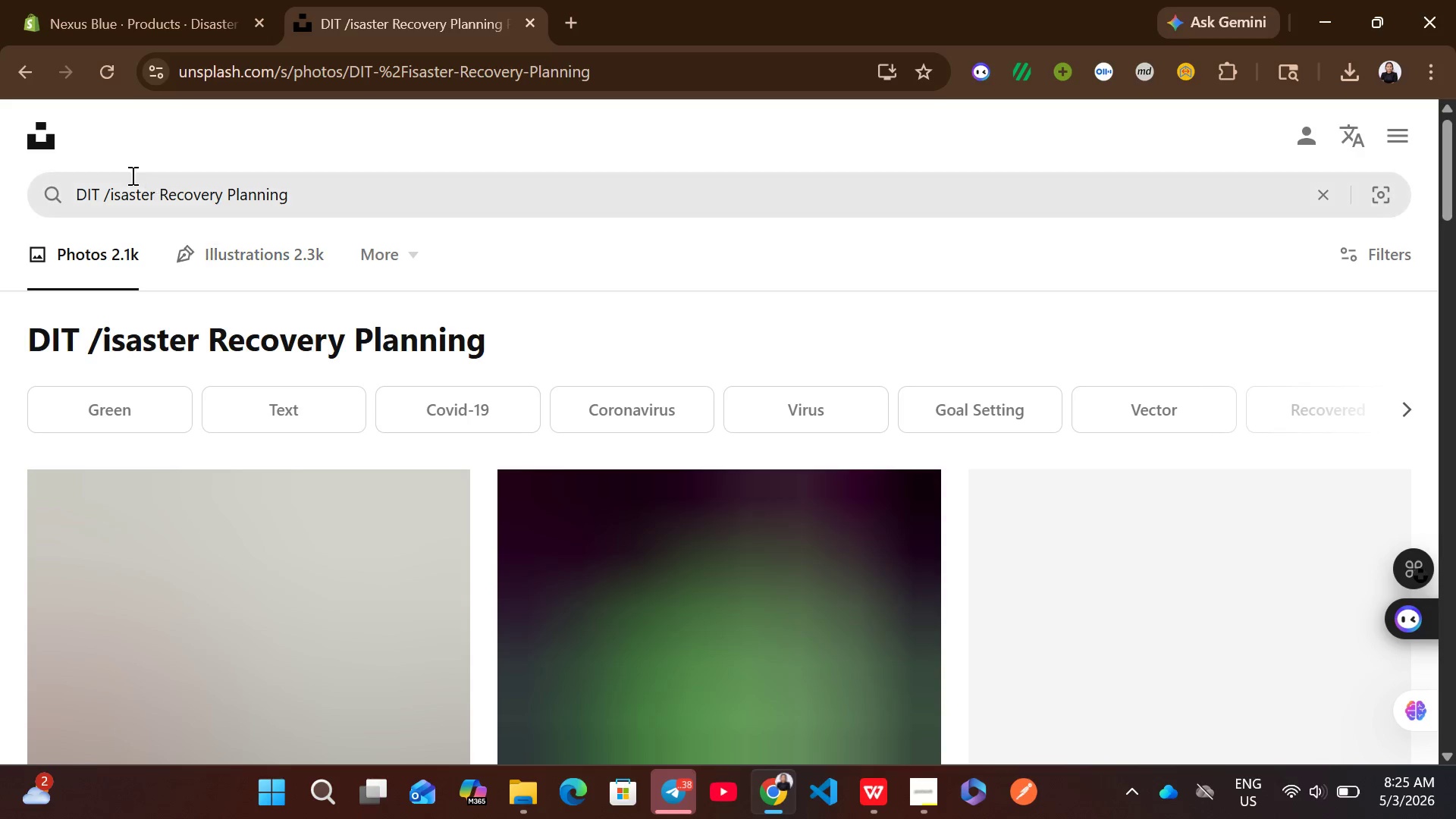 
left_click([108, 193])
 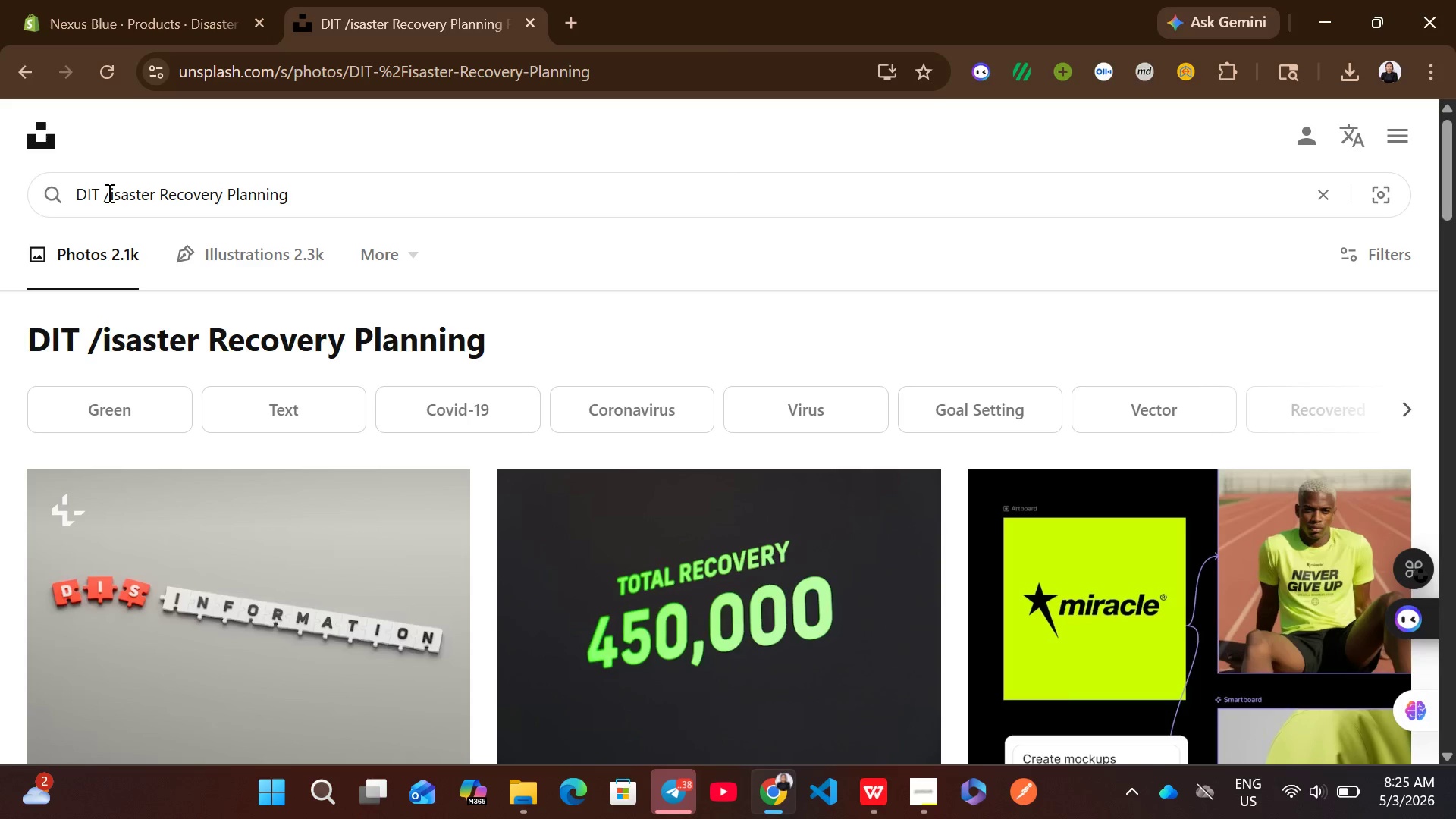 
key(Backspace)
 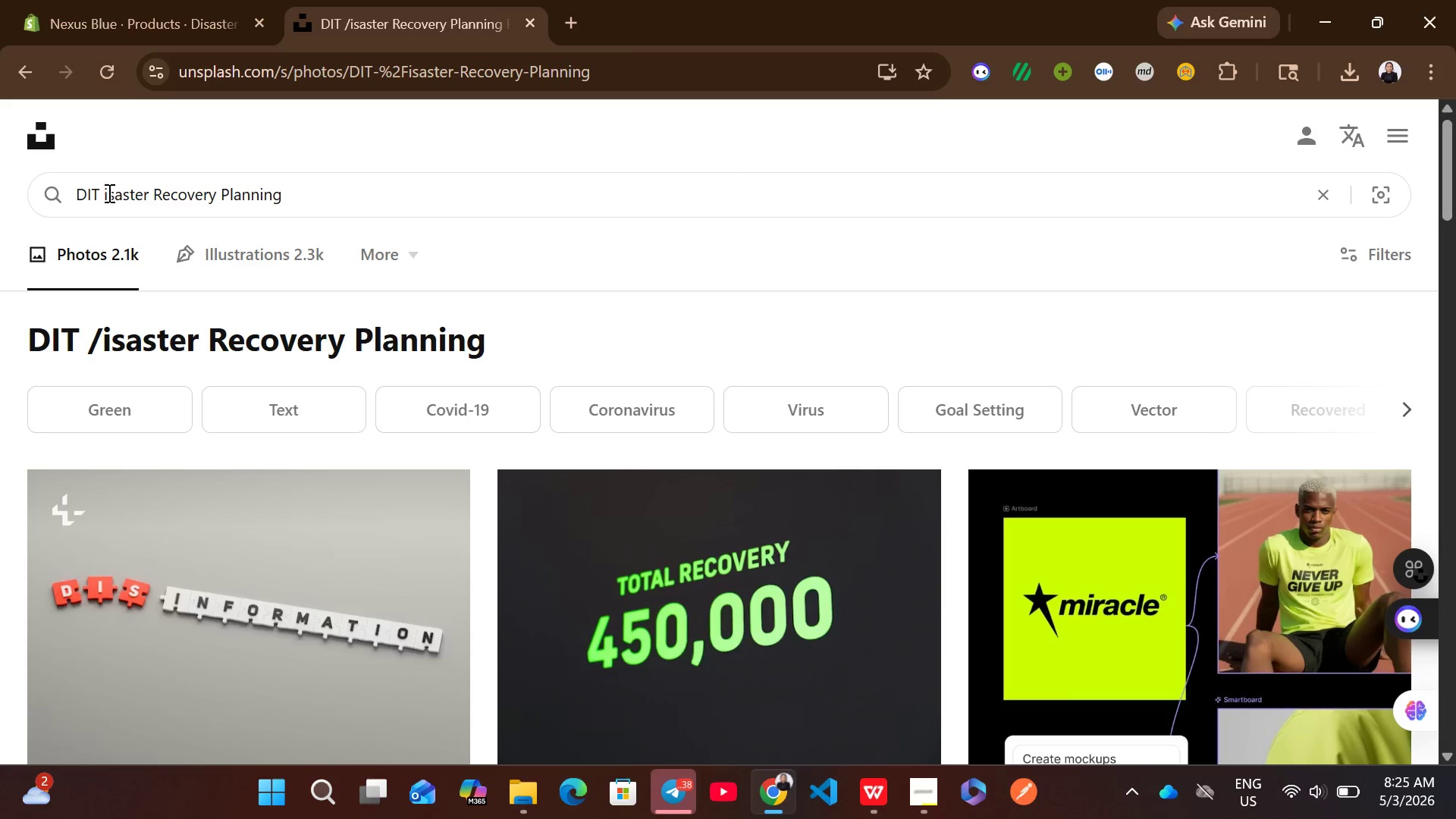 
key(Enter)
 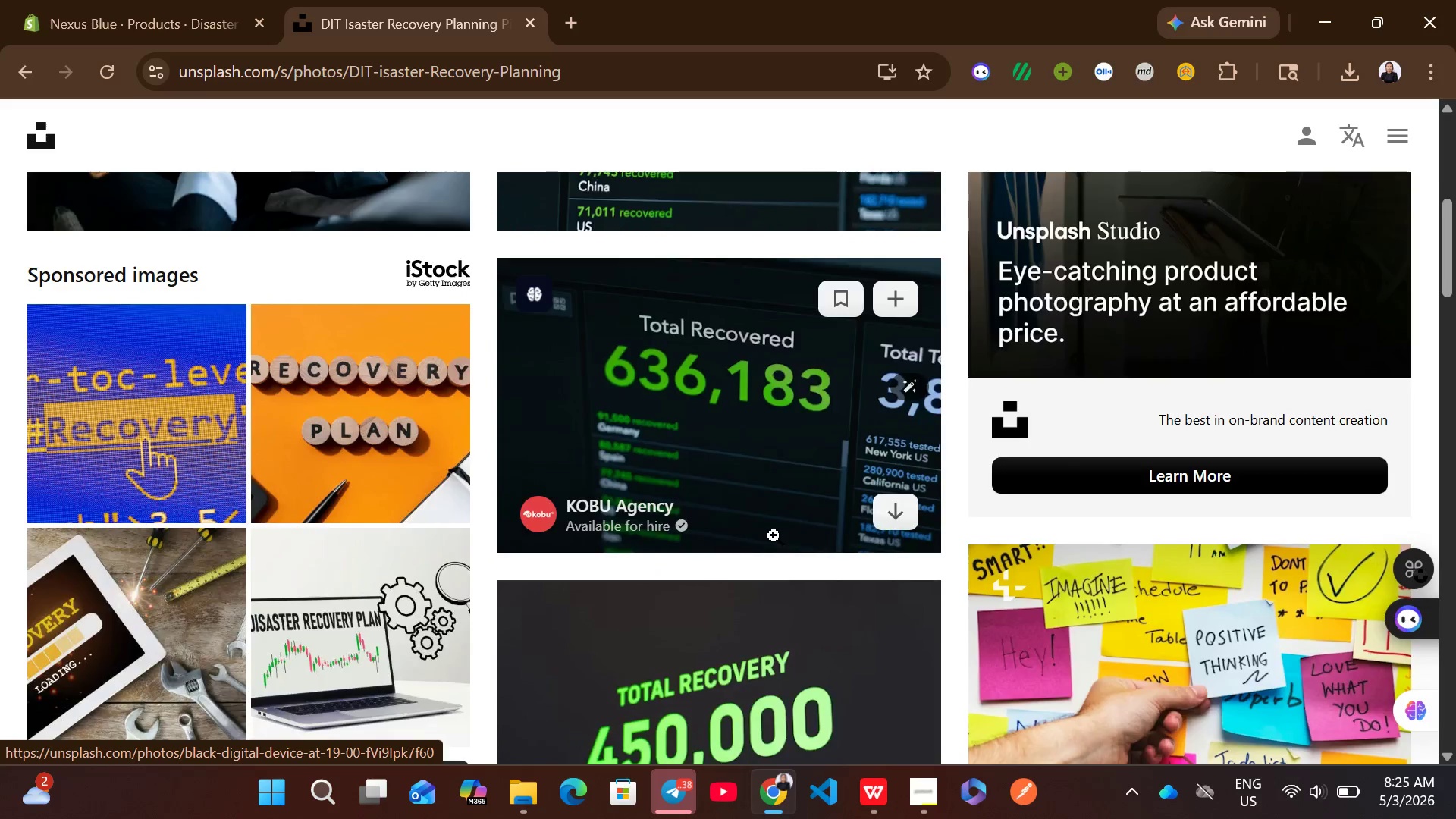 
wait(6.89)
 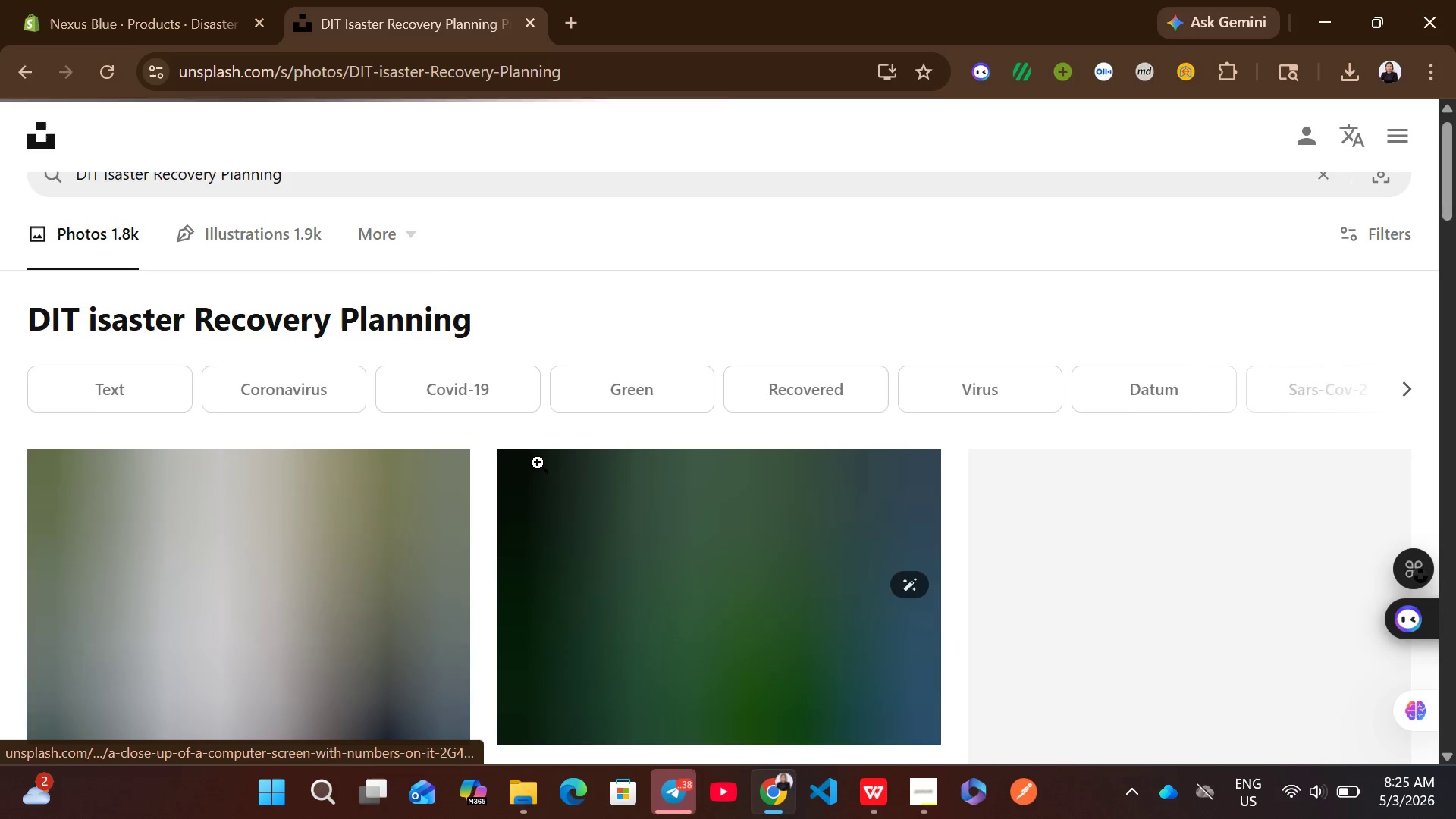 
left_click([899, 585])
 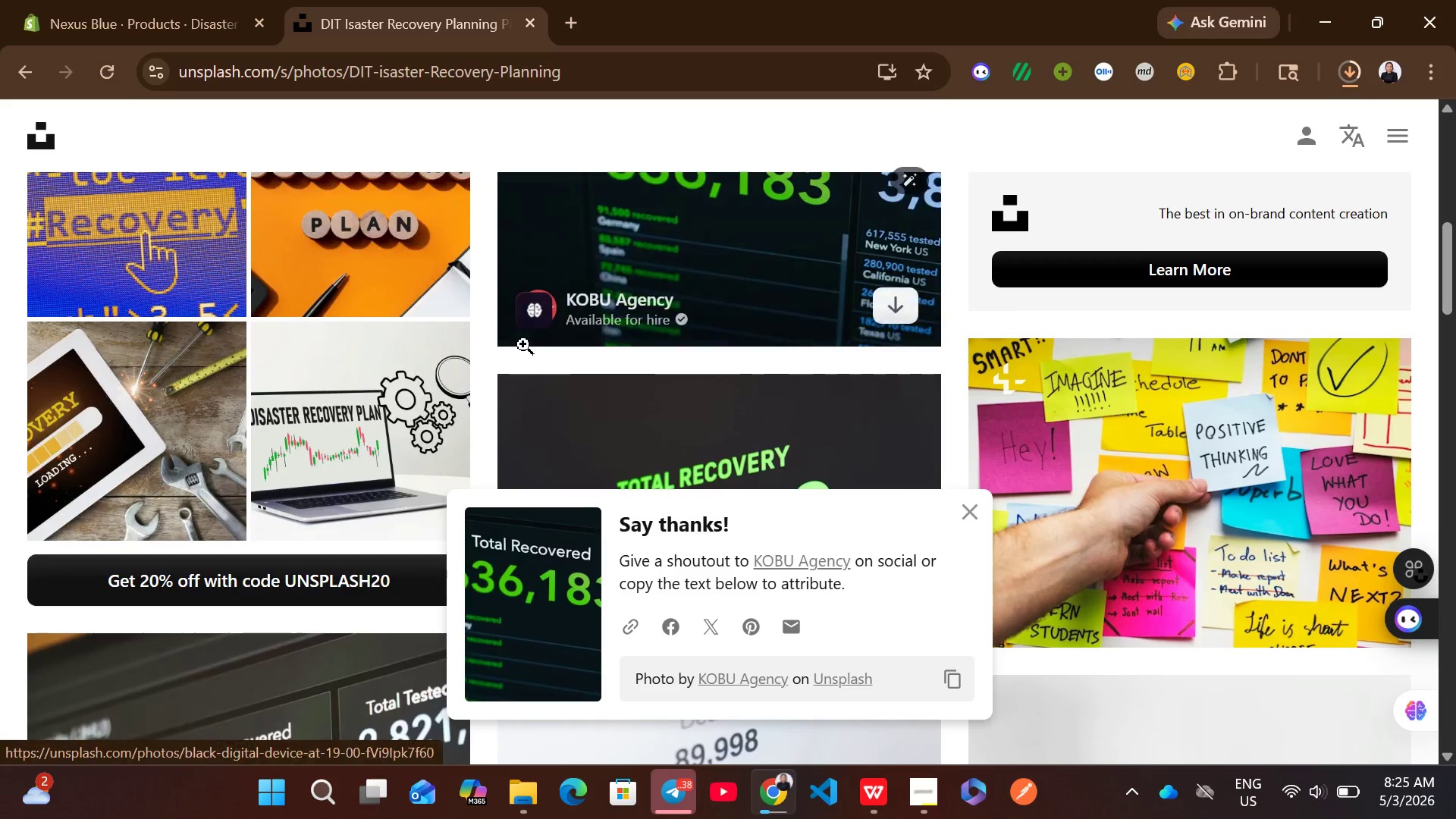 
left_click([197, 0])
 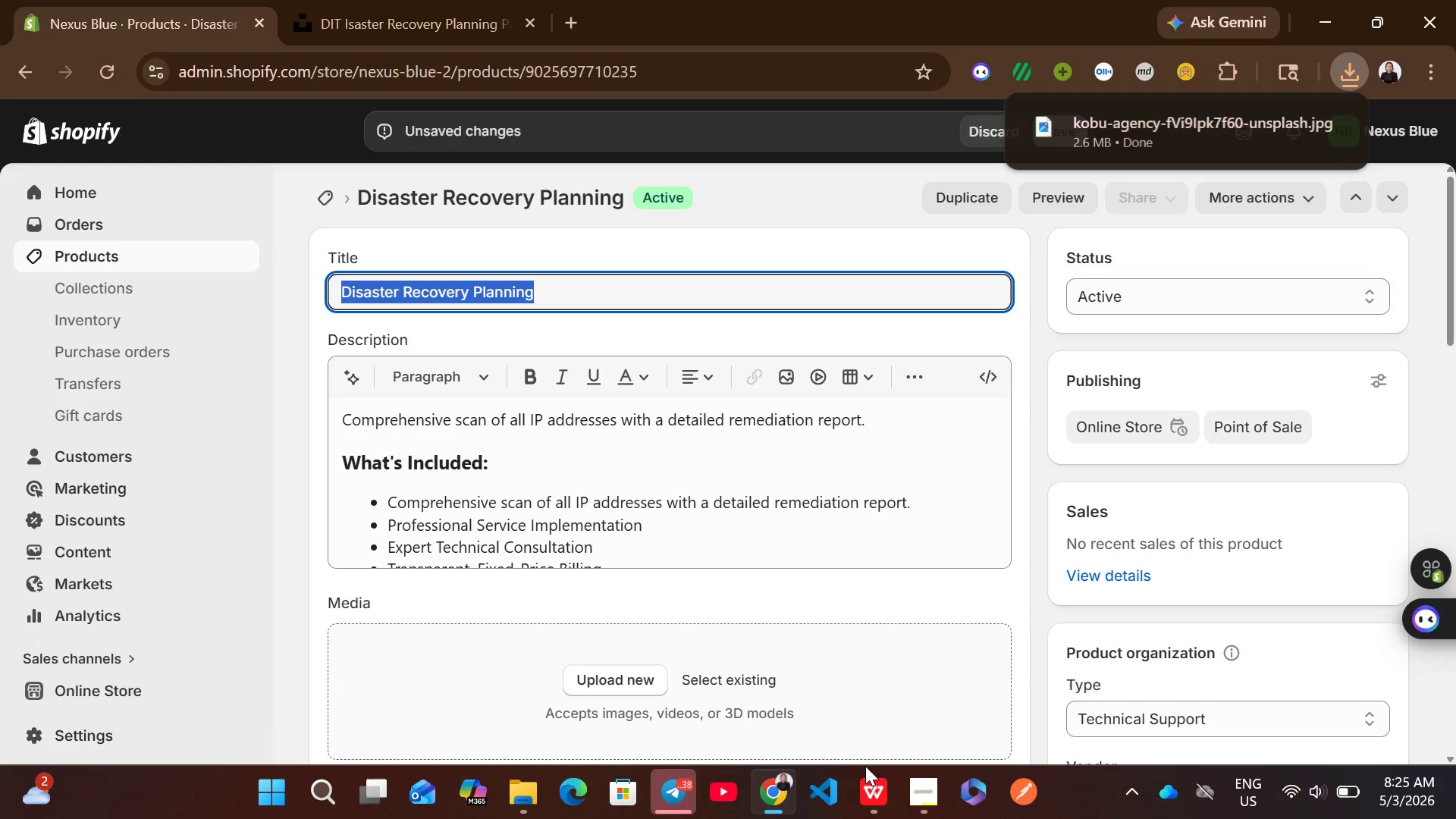 
left_click([865, 776])
 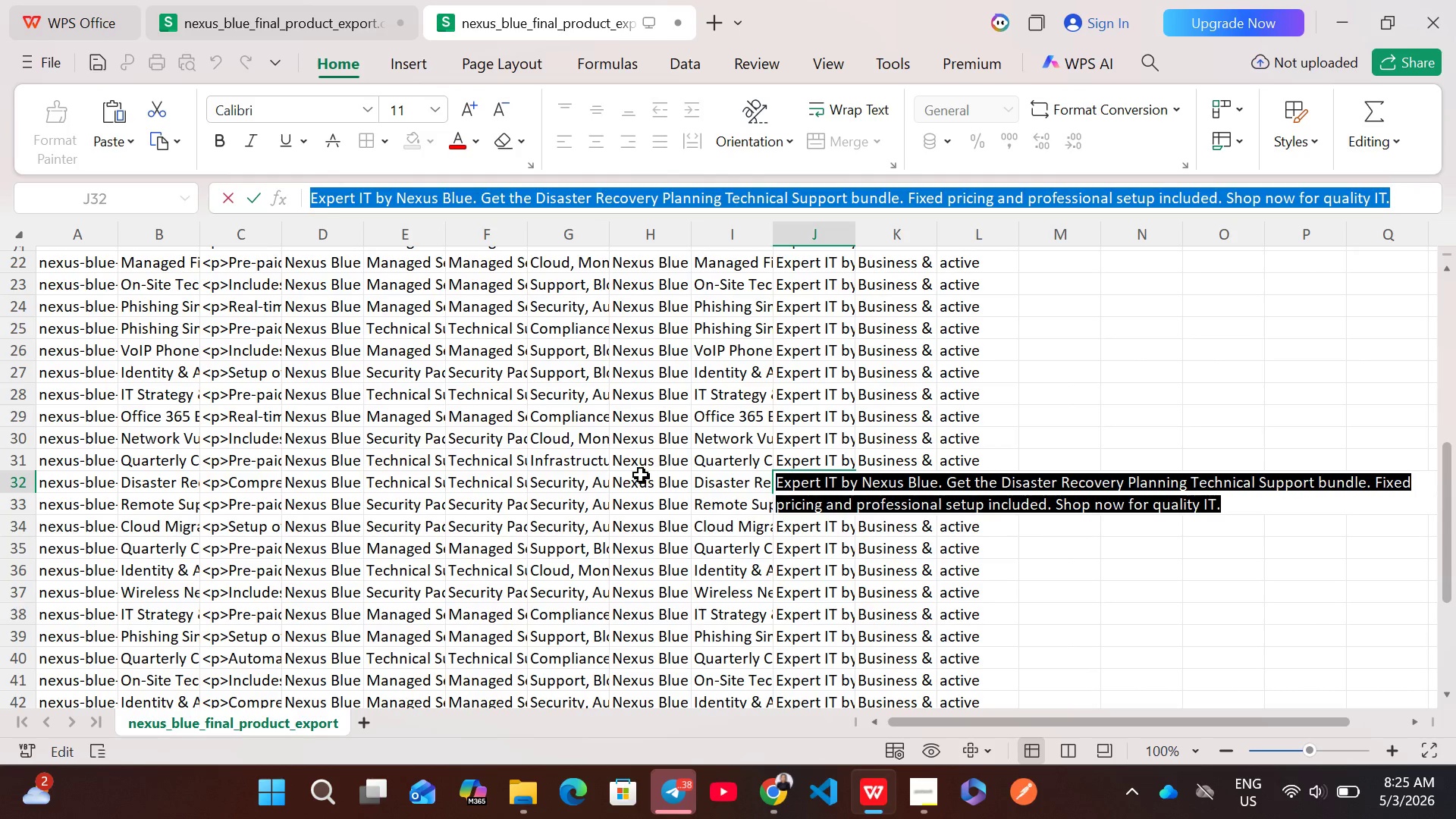 
double_click([636, 485])
 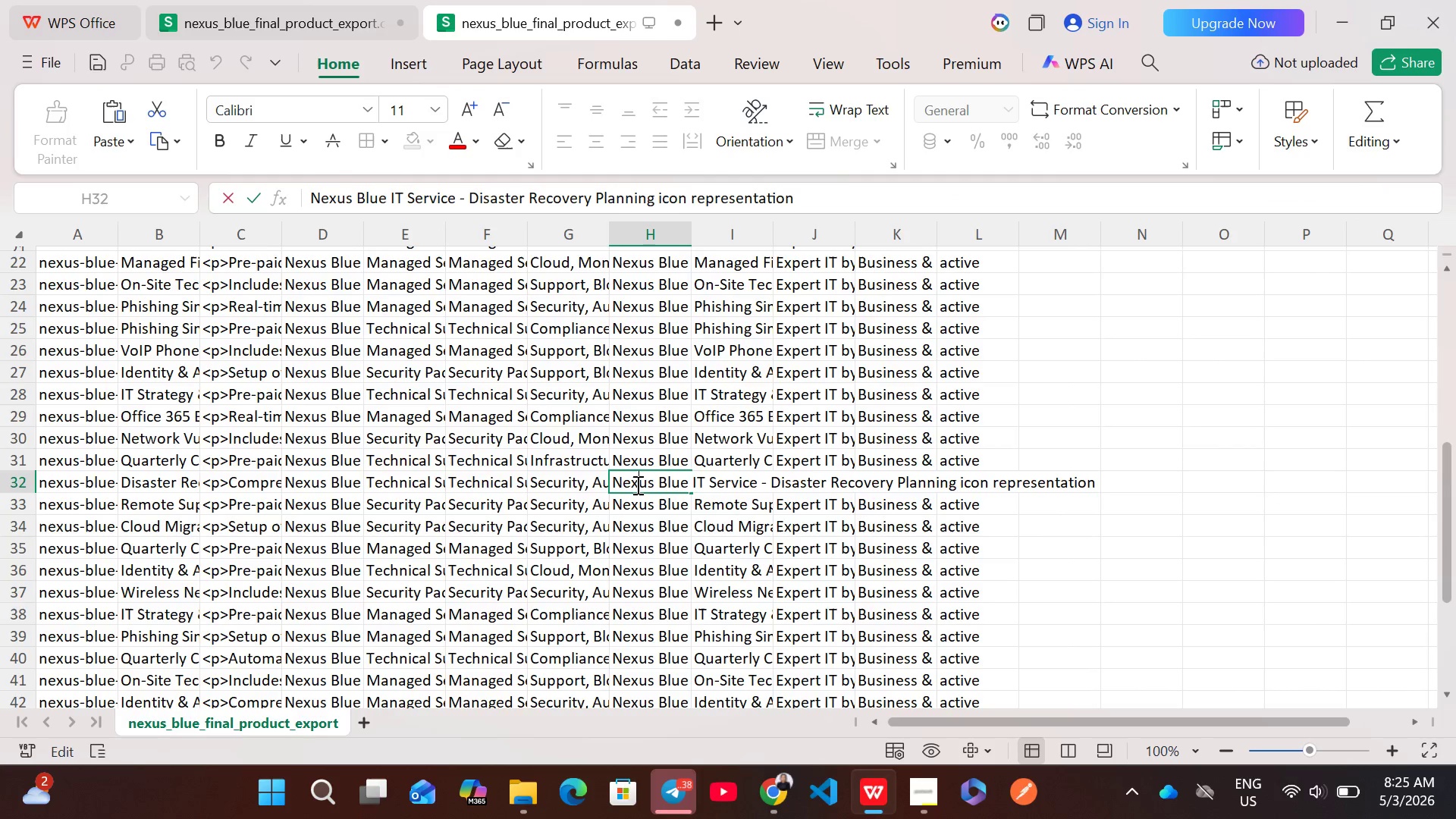 
key(Control+A)
 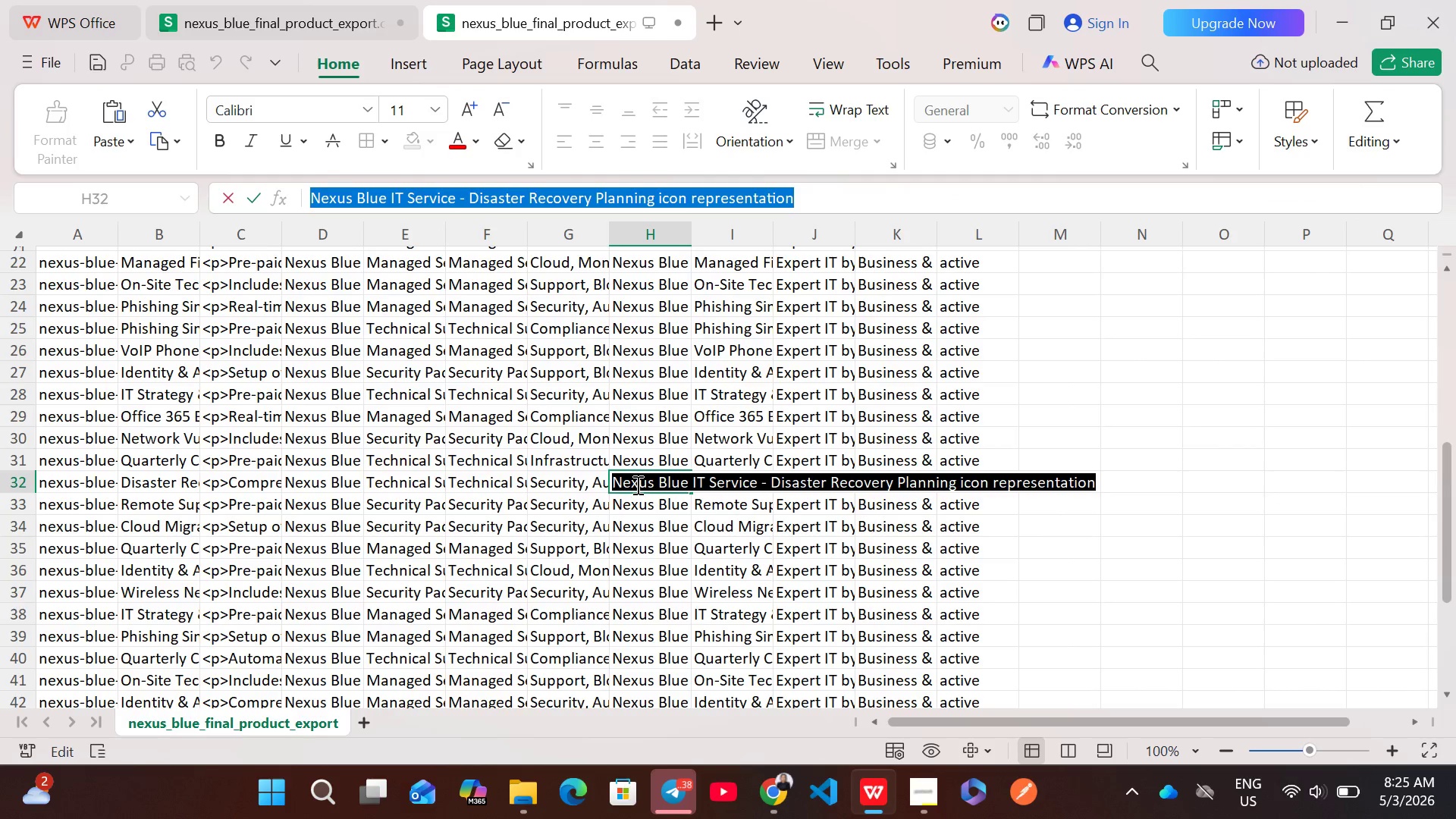 
key(Control+C)
 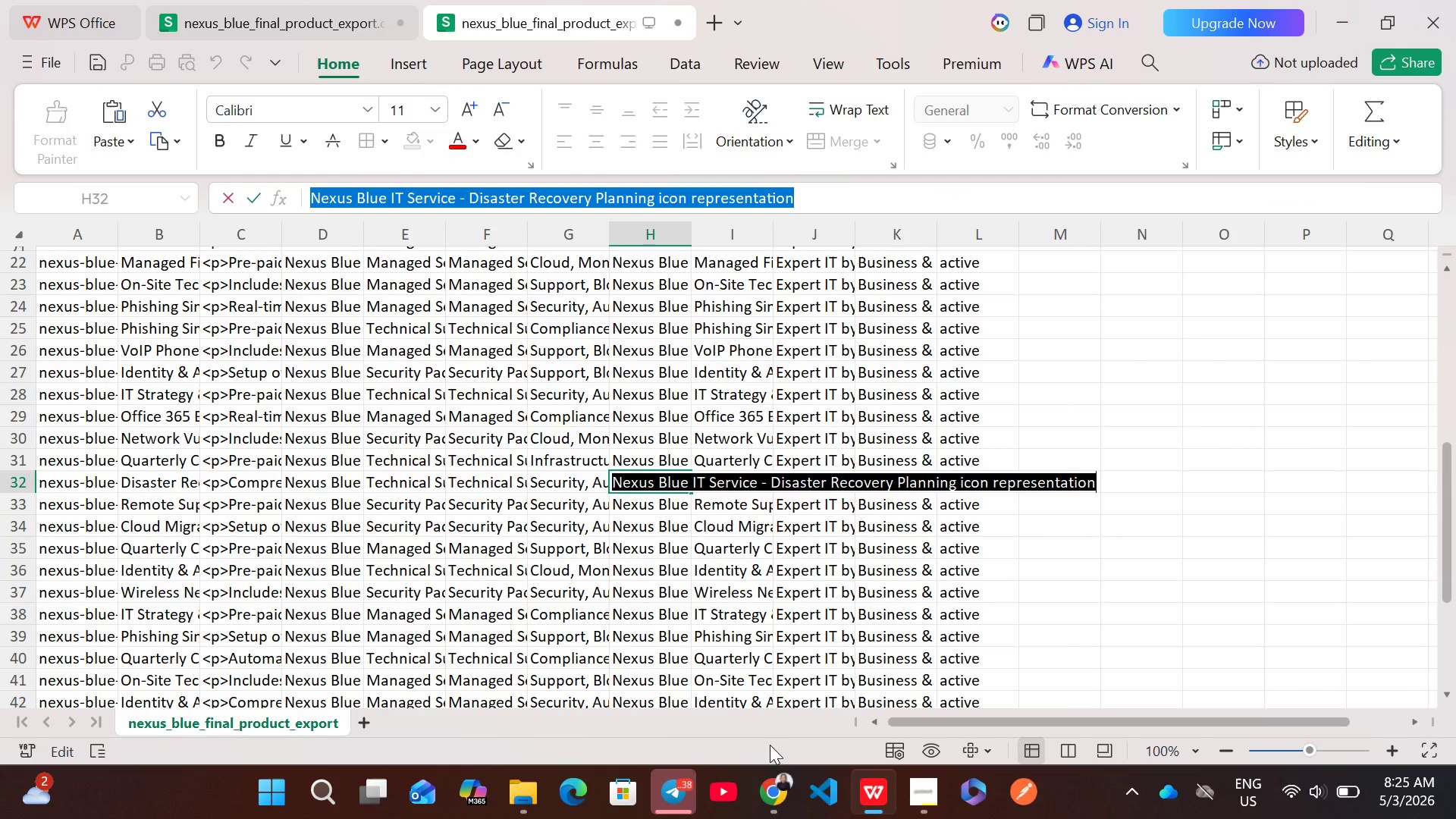 
left_click([778, 788])
 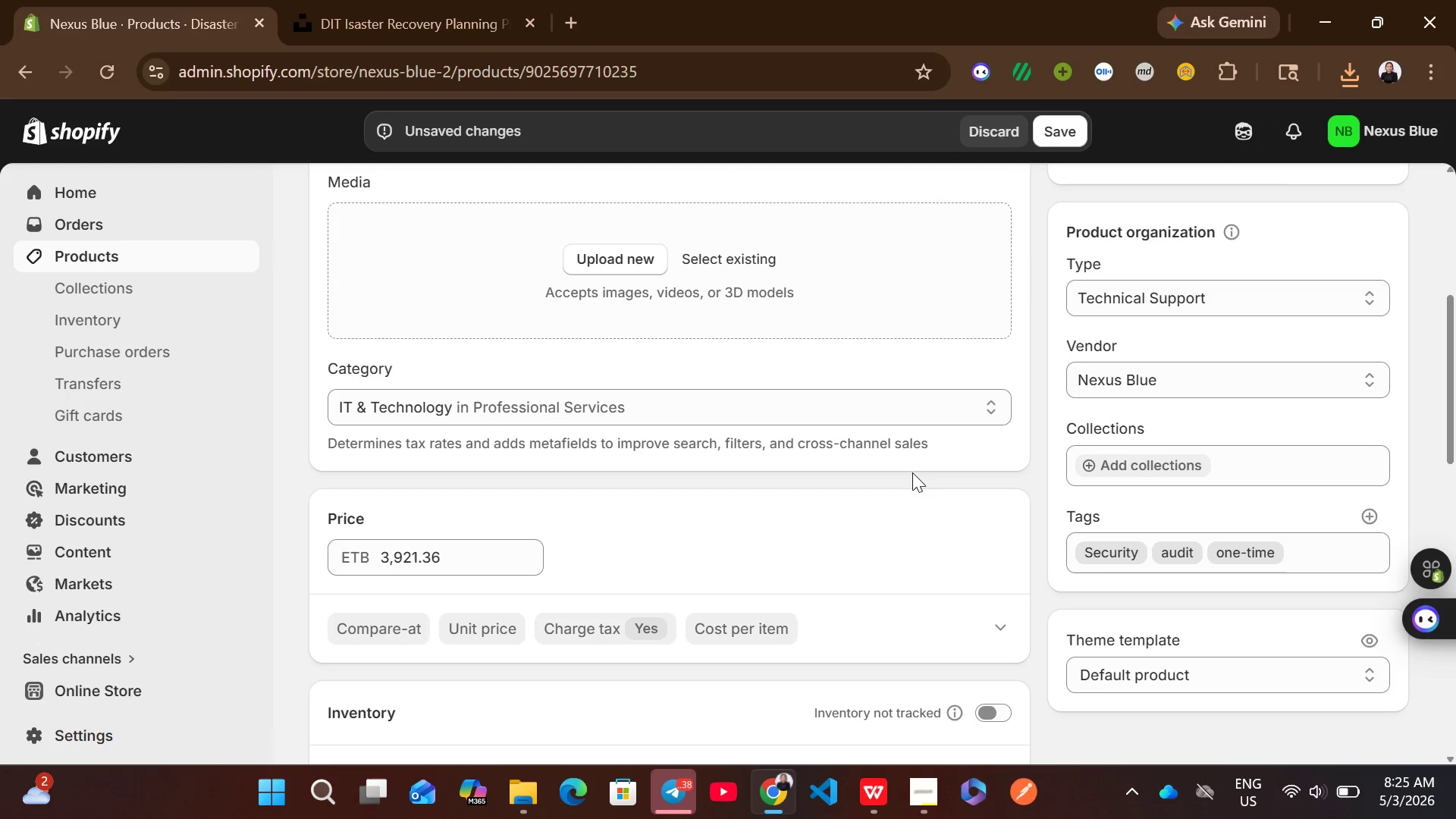 
left_click([1357, 74])
 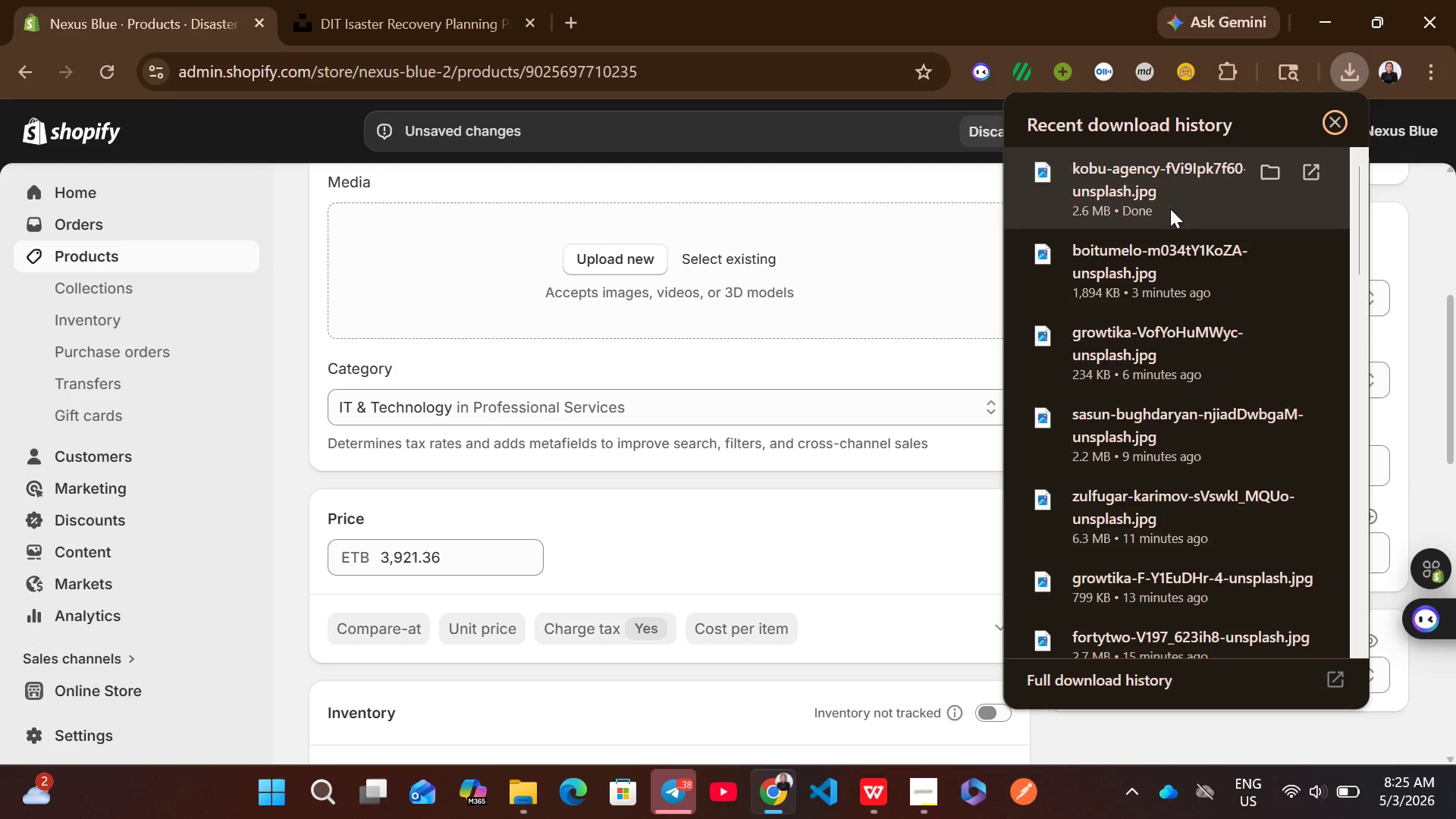 
left_click_drag(start_coordinate=[1144, 184], to_coordinate=[882, 274])
 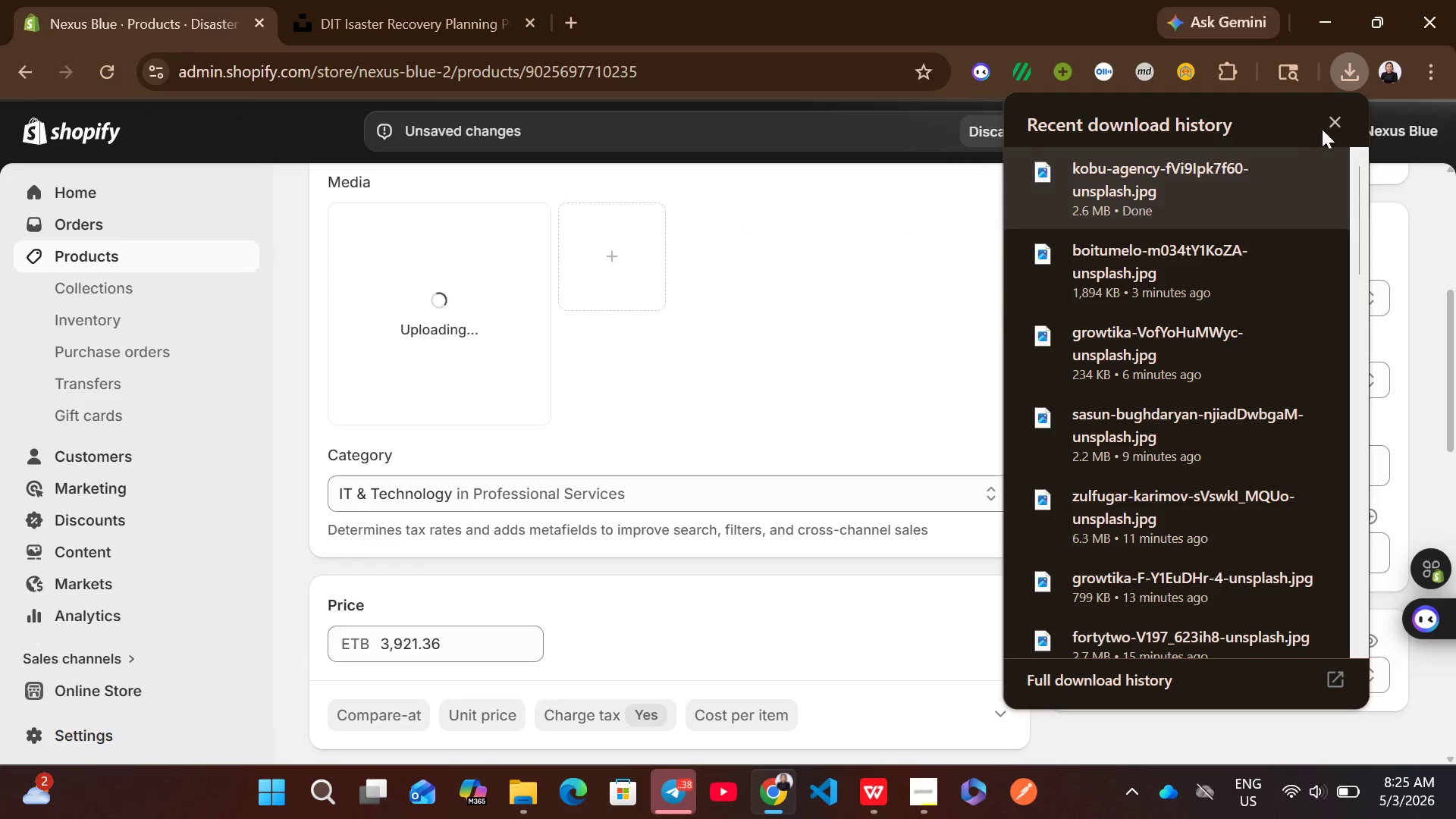 
left_click([1336, 118])
 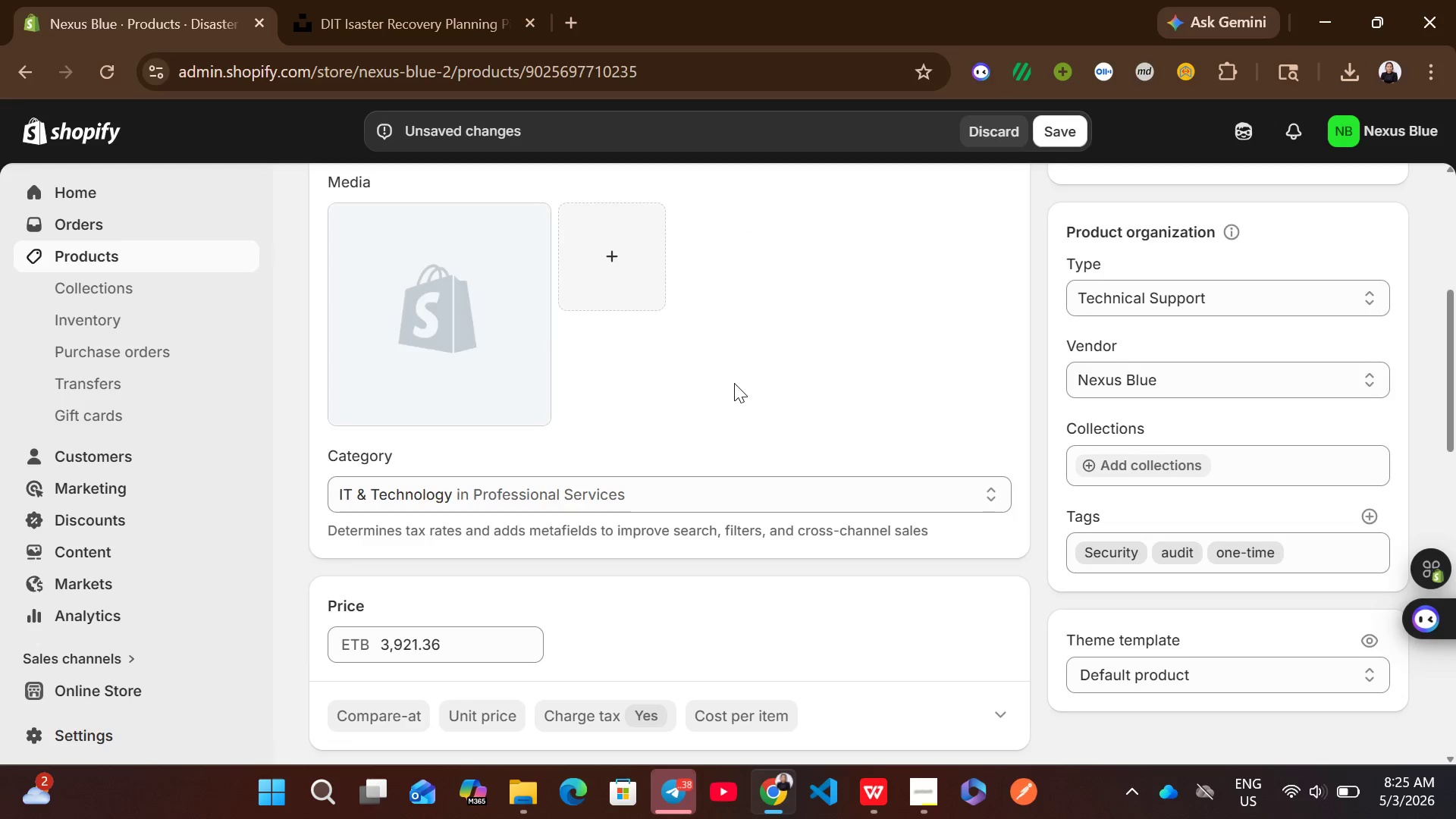 
wait(6.02)
 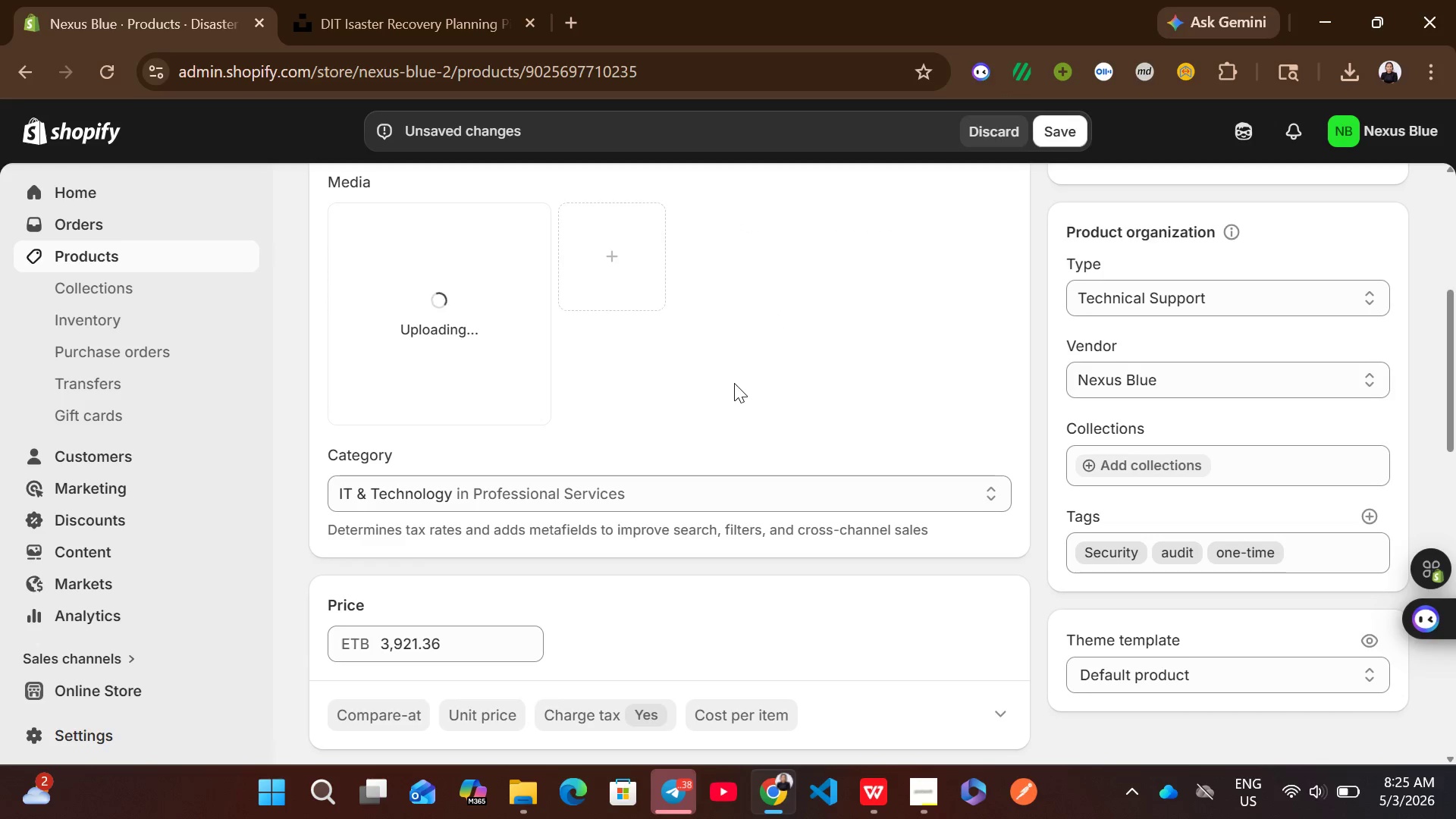 
left_click([504, 369])
 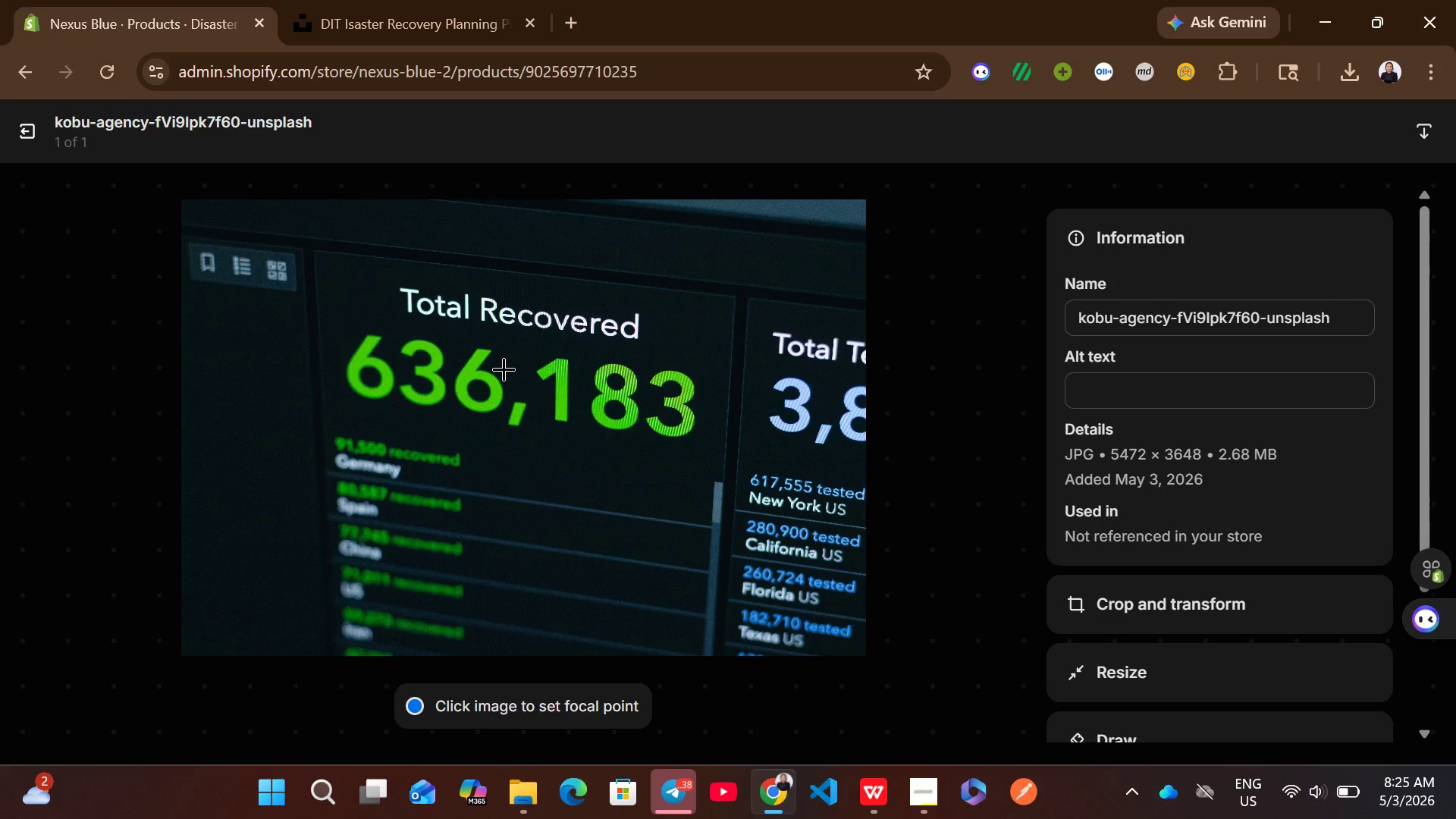 
wait(5.75)
 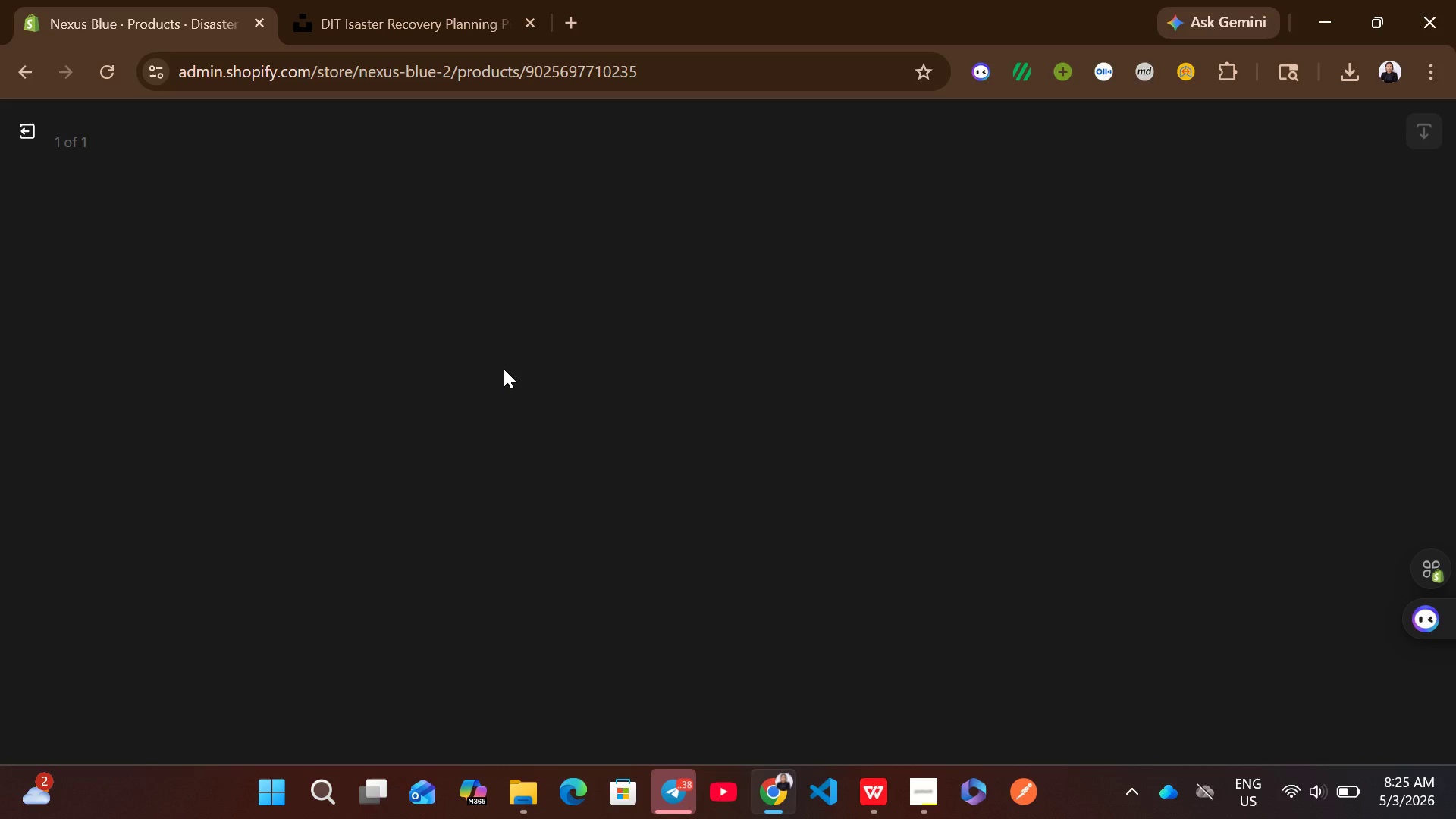 
left_click([1097, 397])
 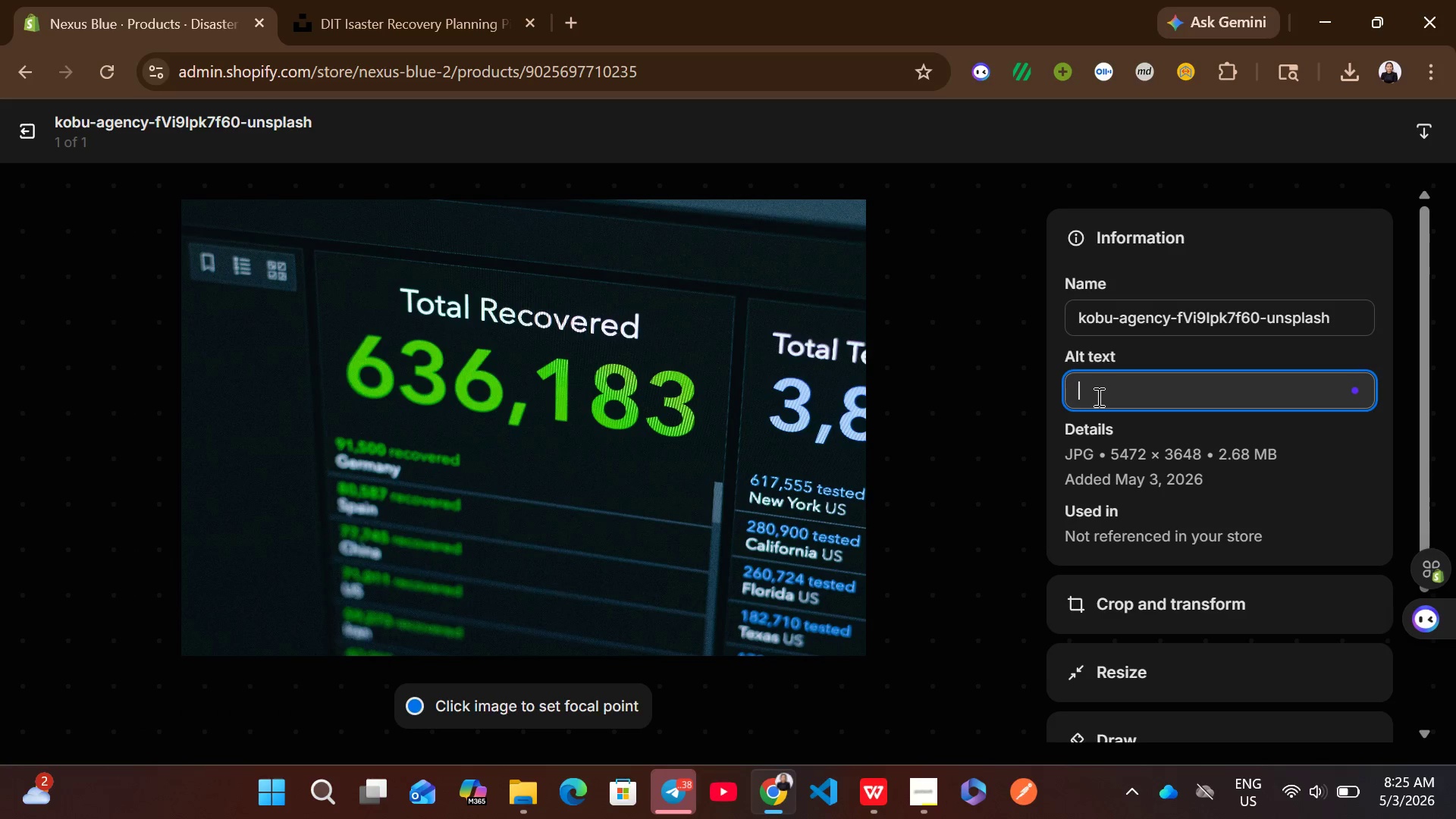 
key(Control+V)
 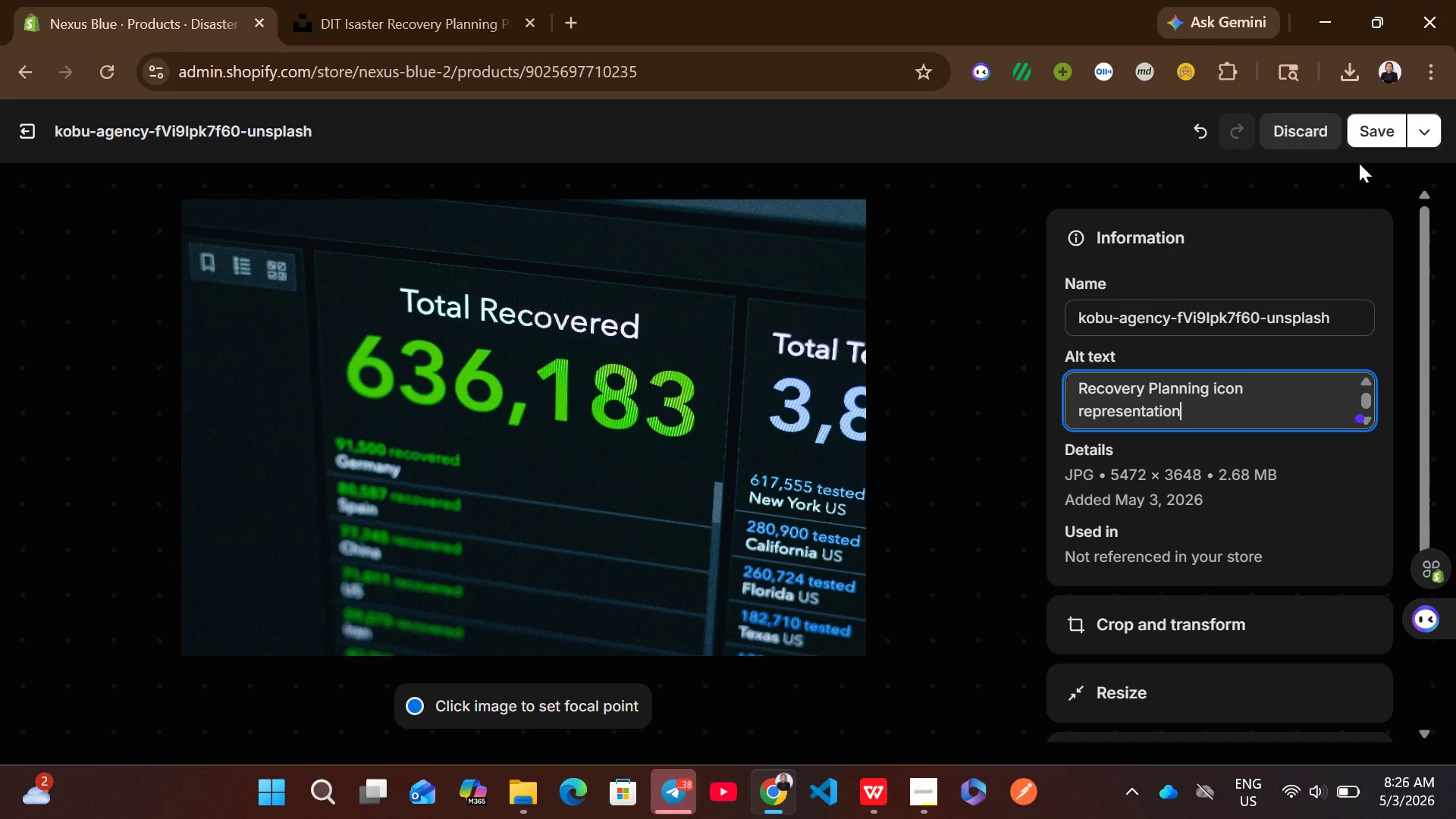 
left_click([1374, 125])
 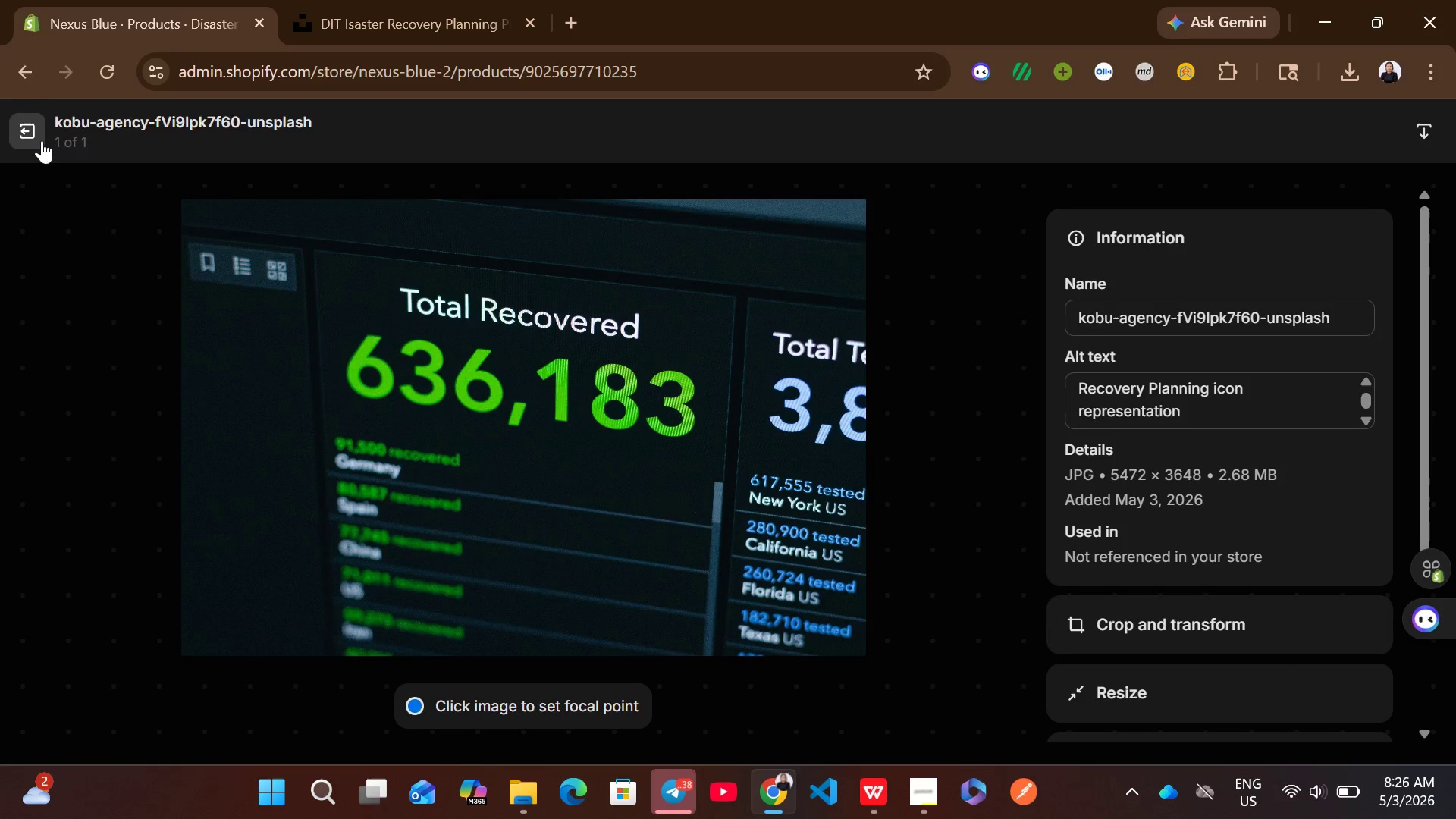 
left_click([40, 140])
 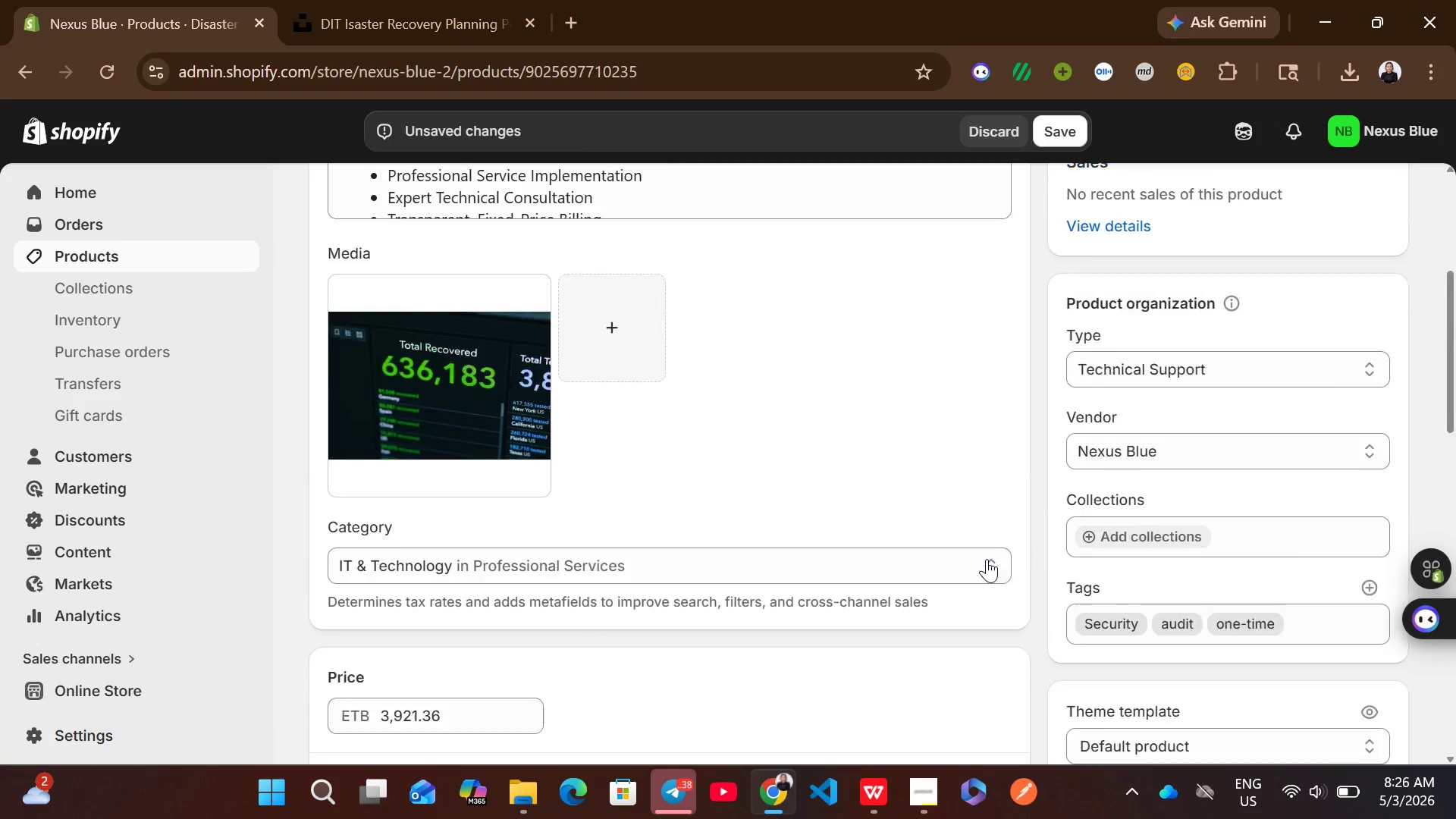 
wait(5.3)
 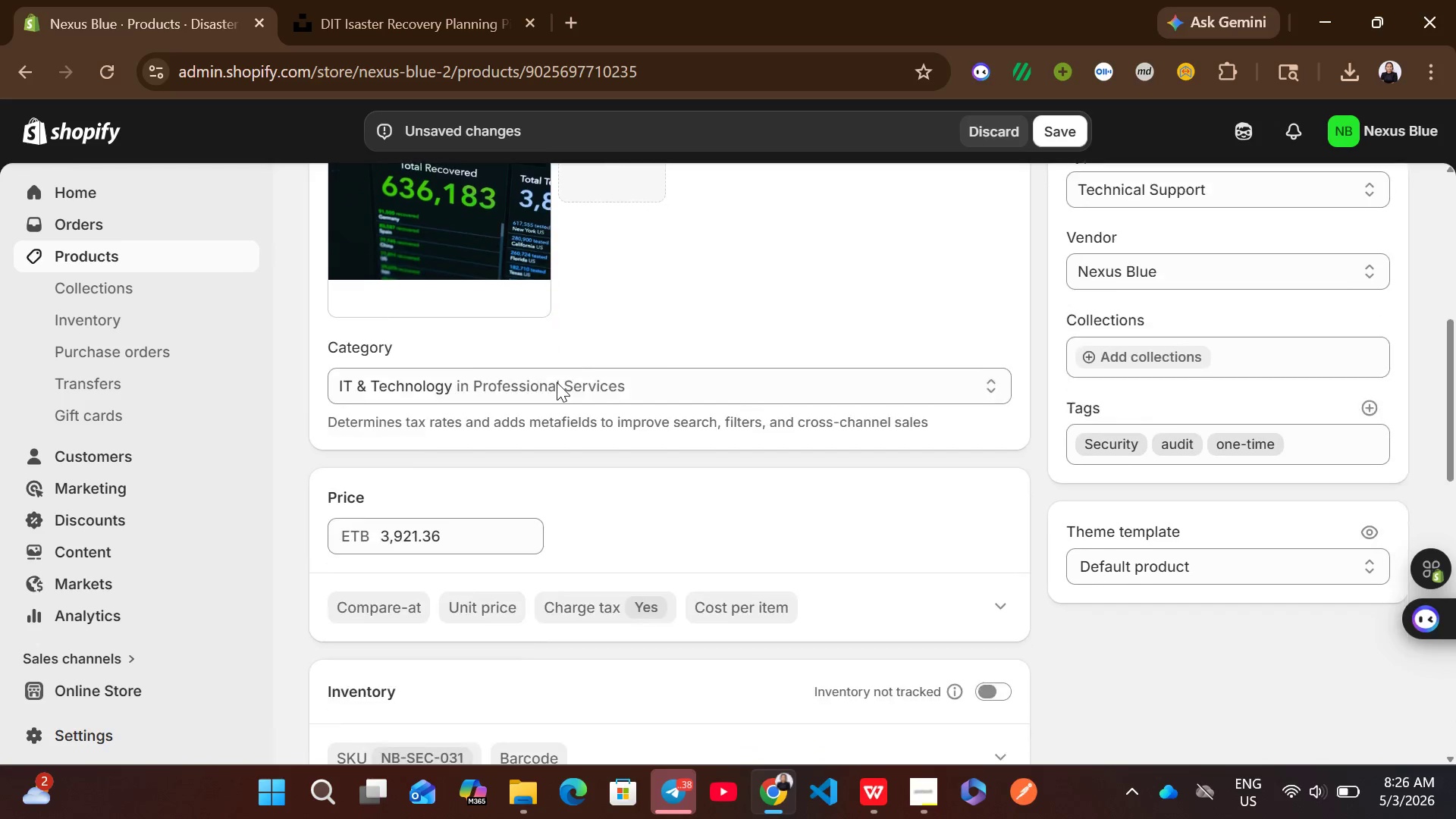 
left_click([1055, 133])
 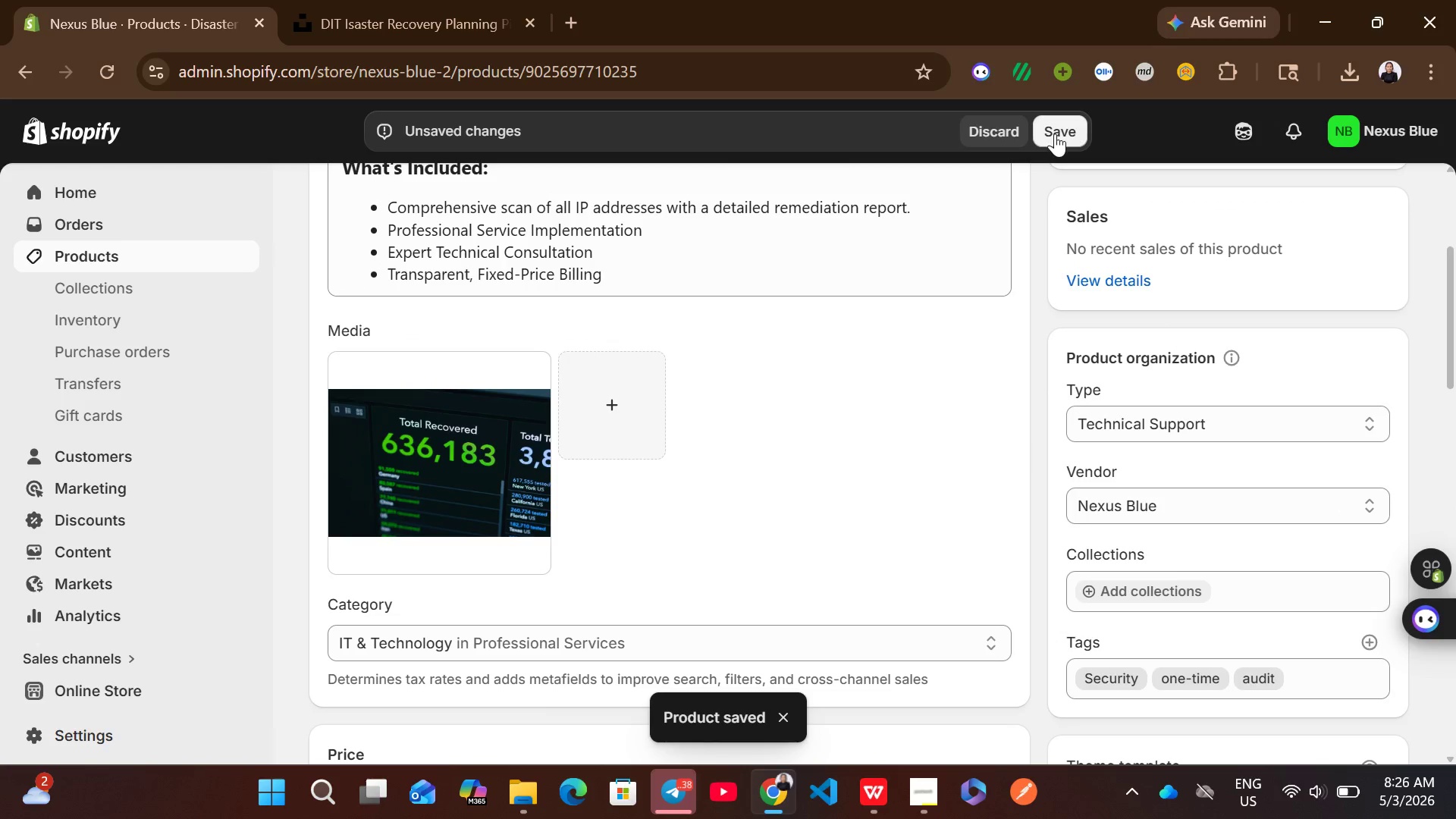 
wait(7.75)
 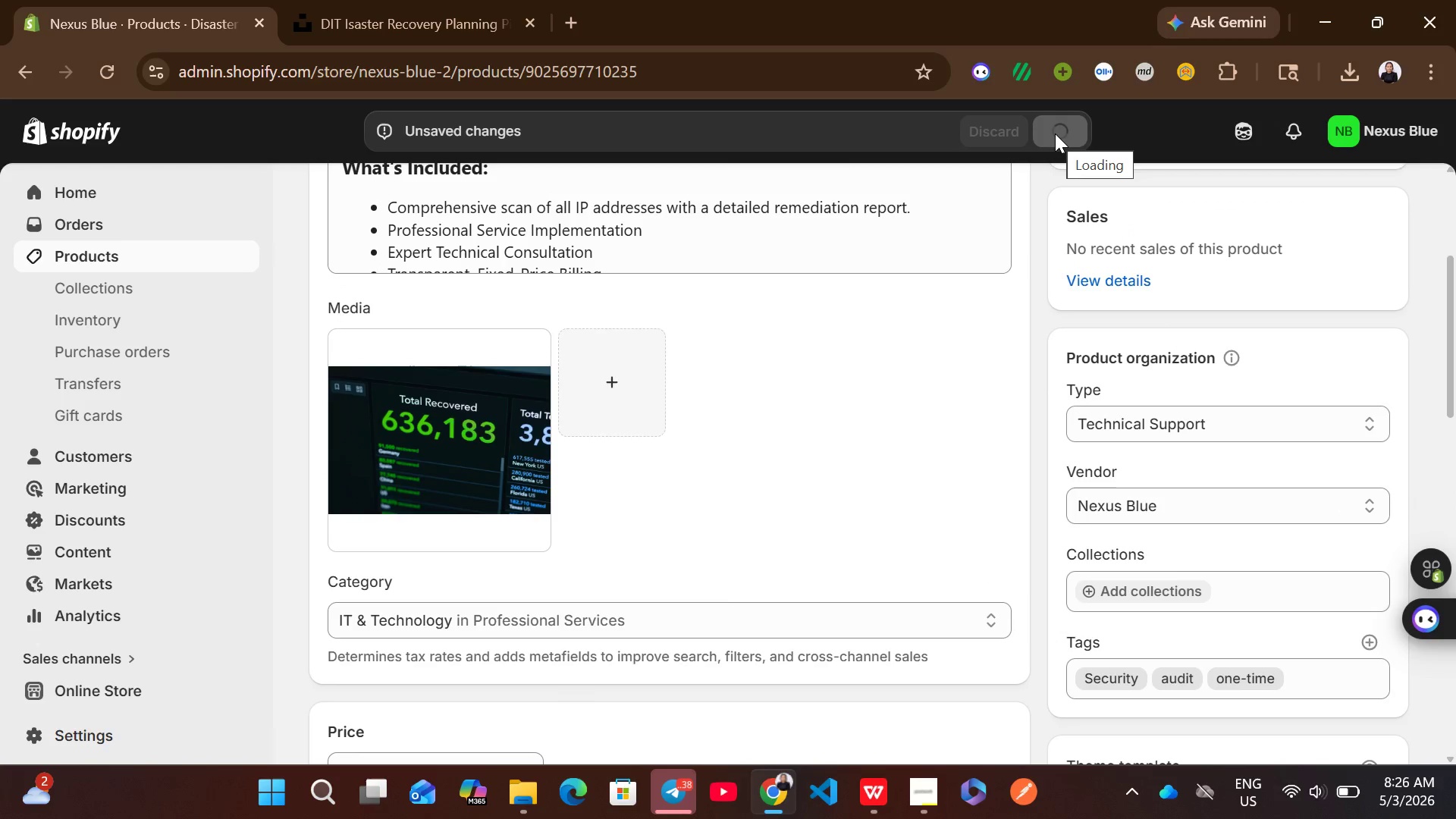 
left_click([220, 268])
 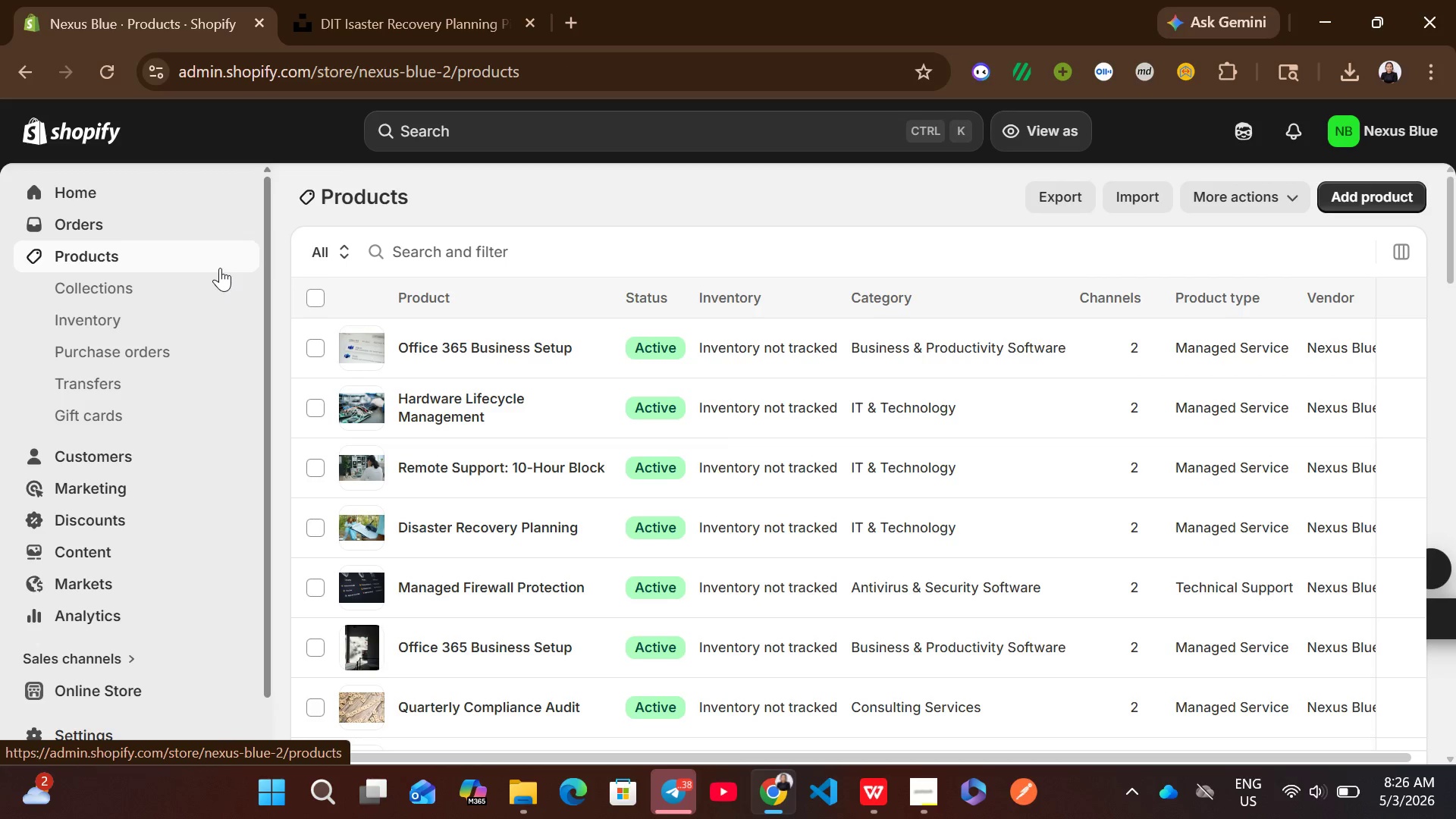 
wait(8.03)
 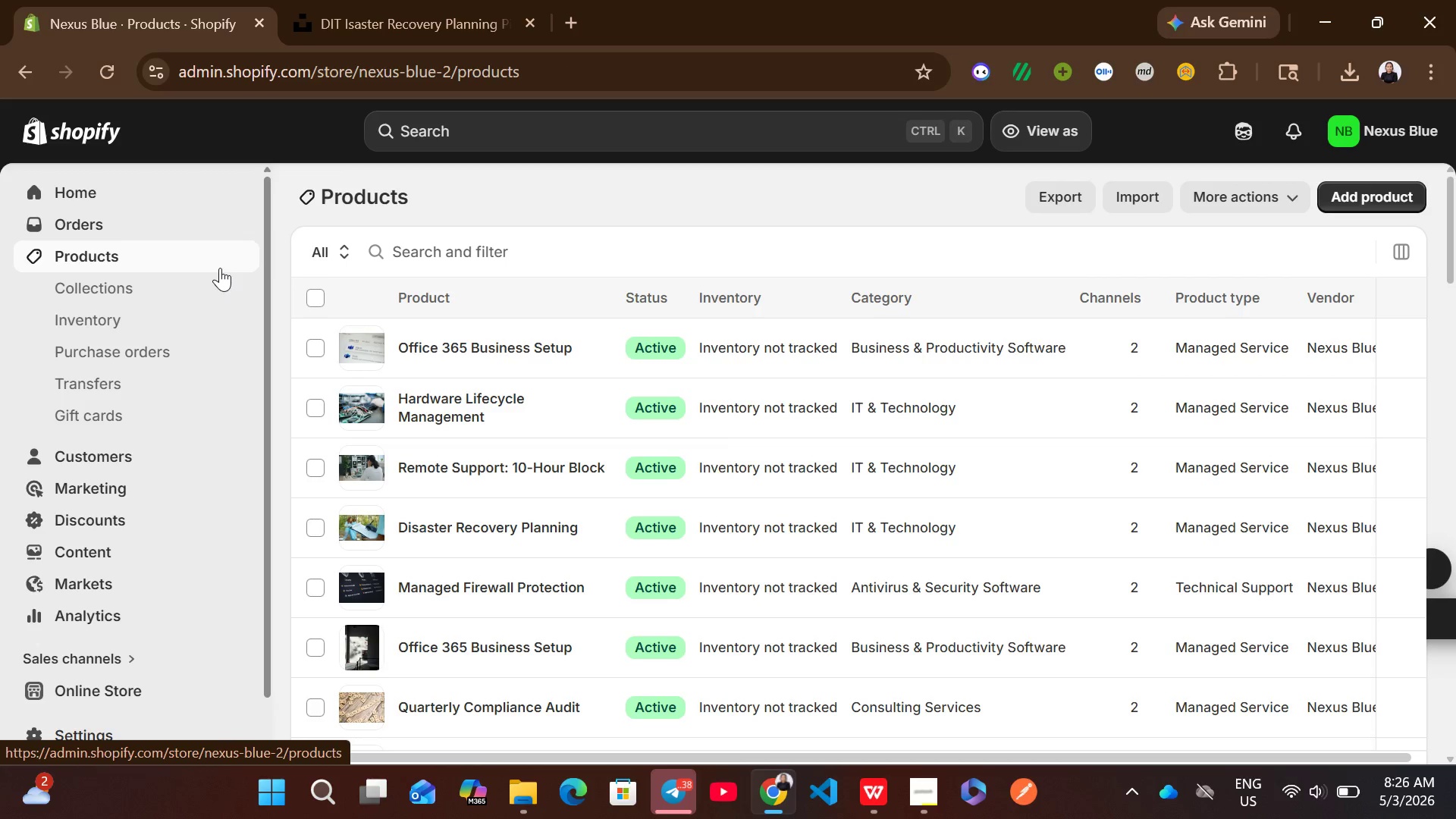 
left_click([864, 419])
 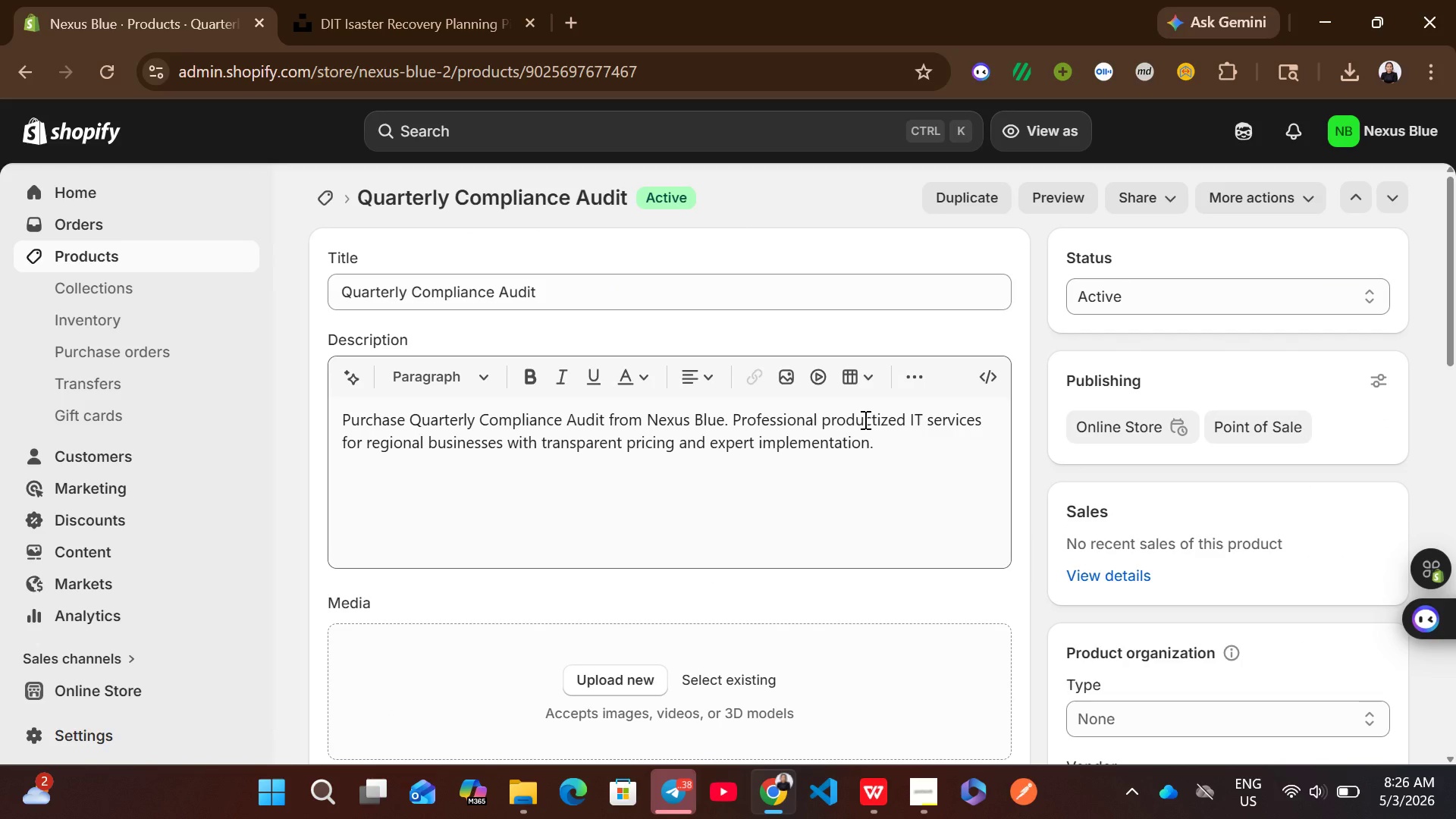 
wait(11.23)
 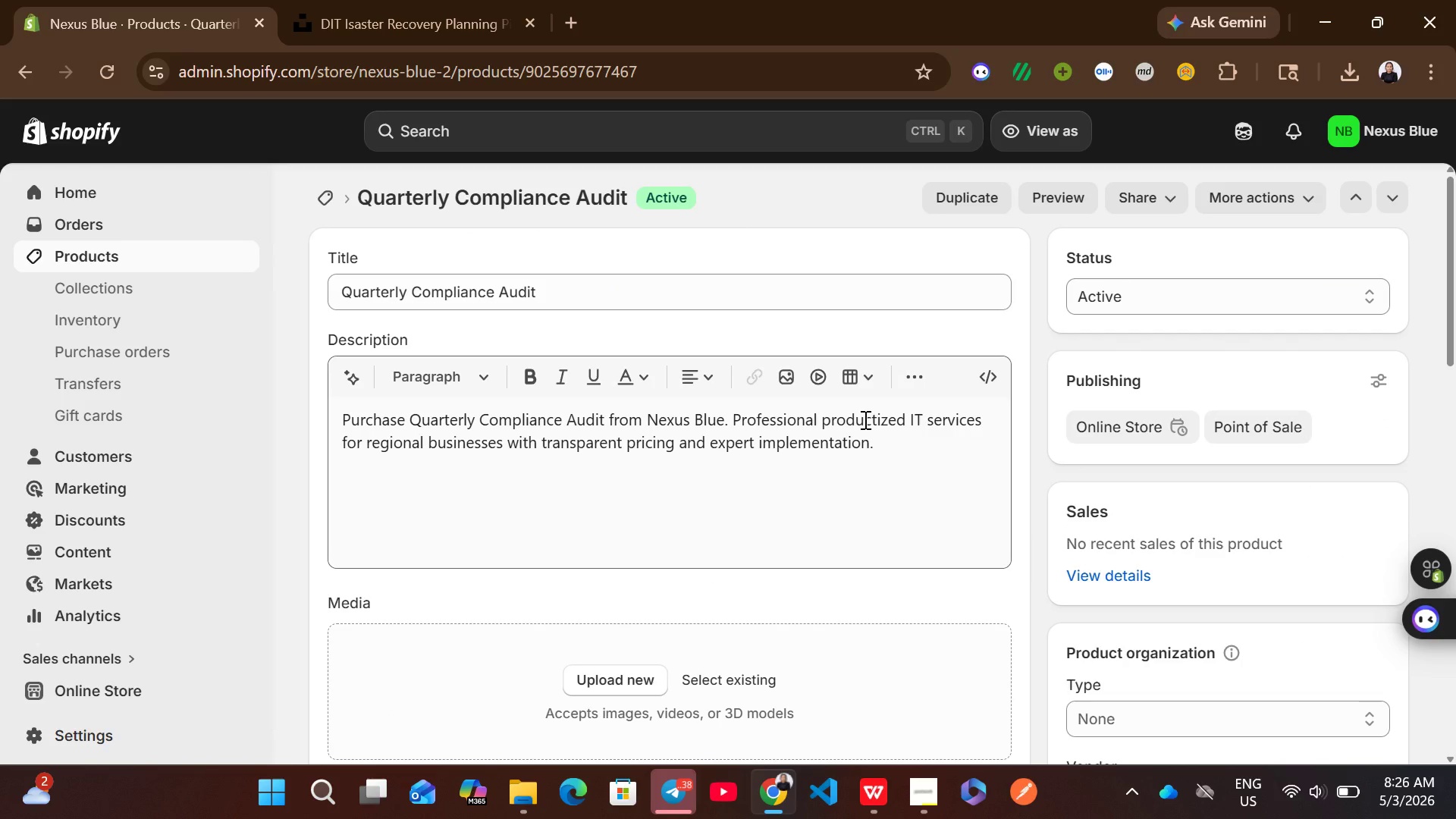 
left_click([832, 469])
 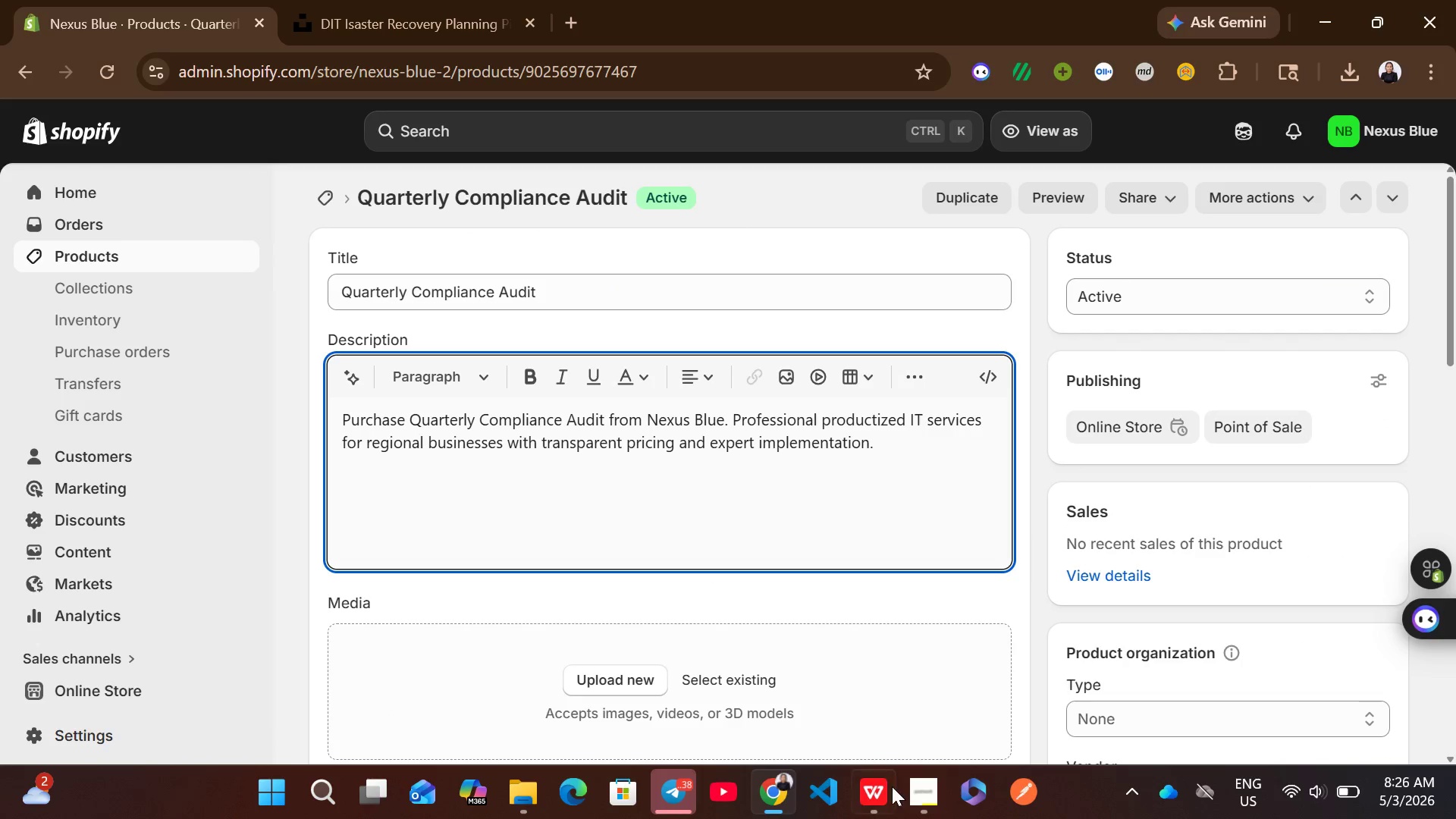 
left_click([890, 791])
 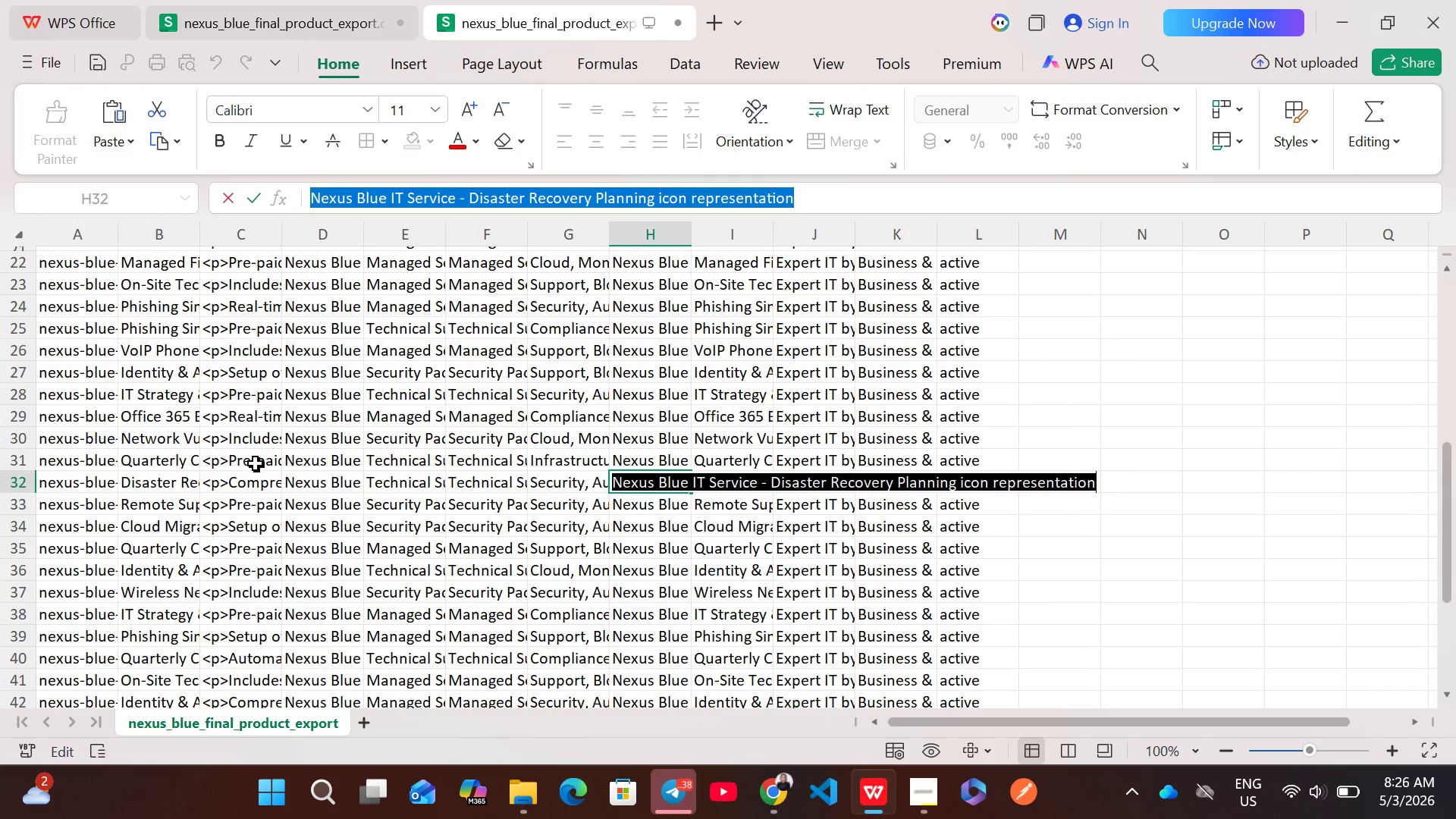 
left_click([257, 460])
 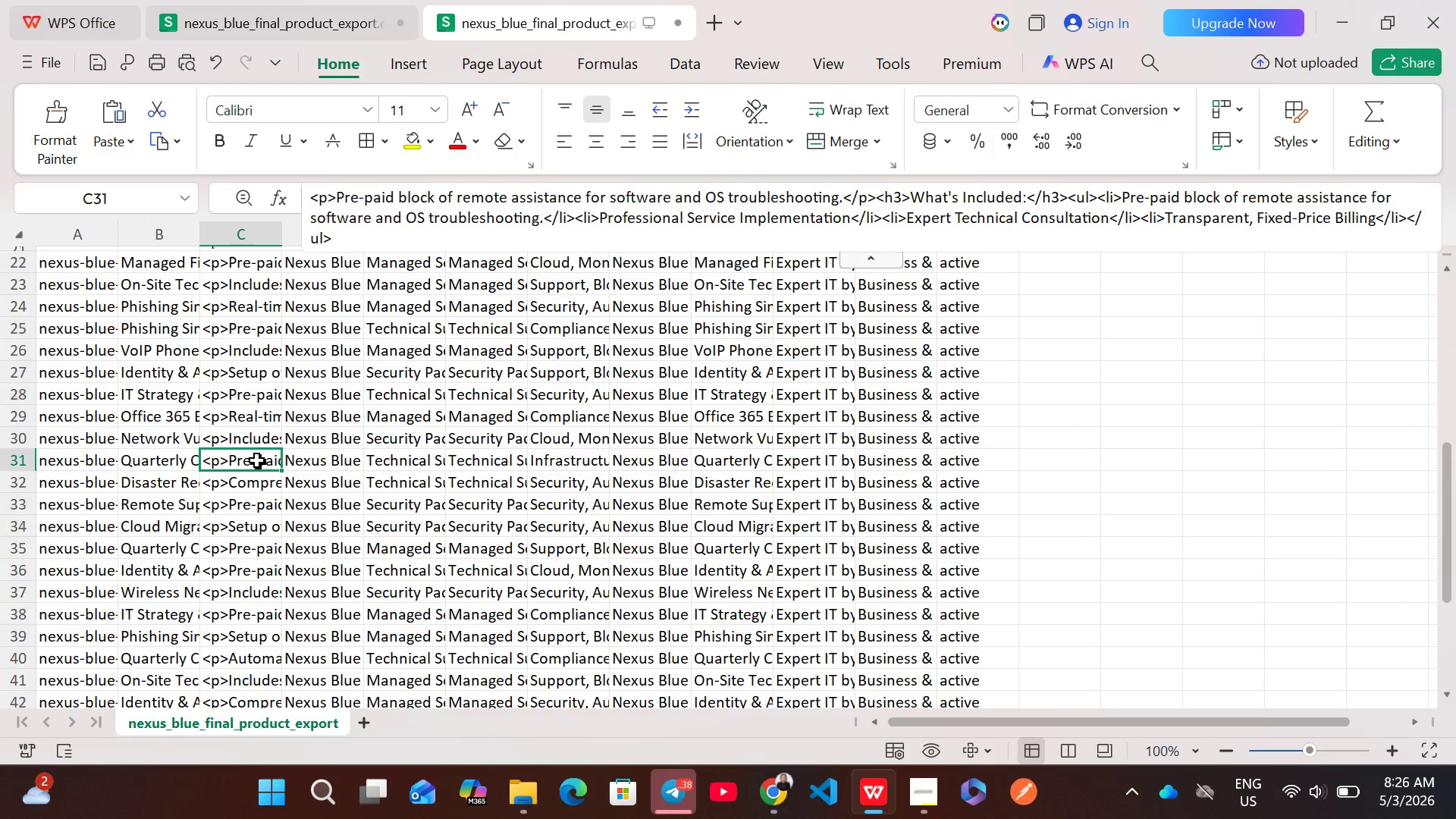 
double_click([257, 460])
 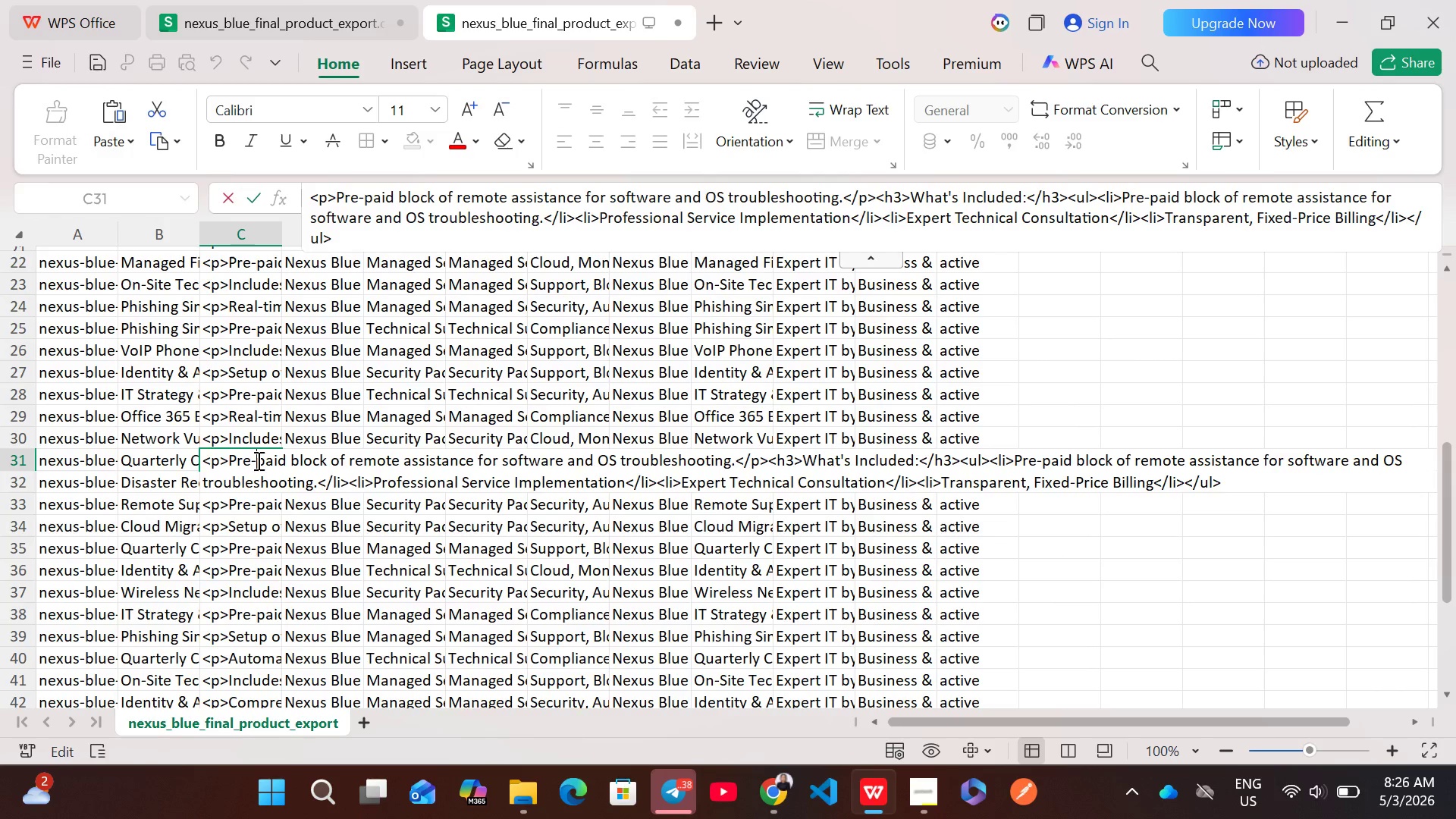 
hold_key(key=ControlLeft, duration=0.41)
 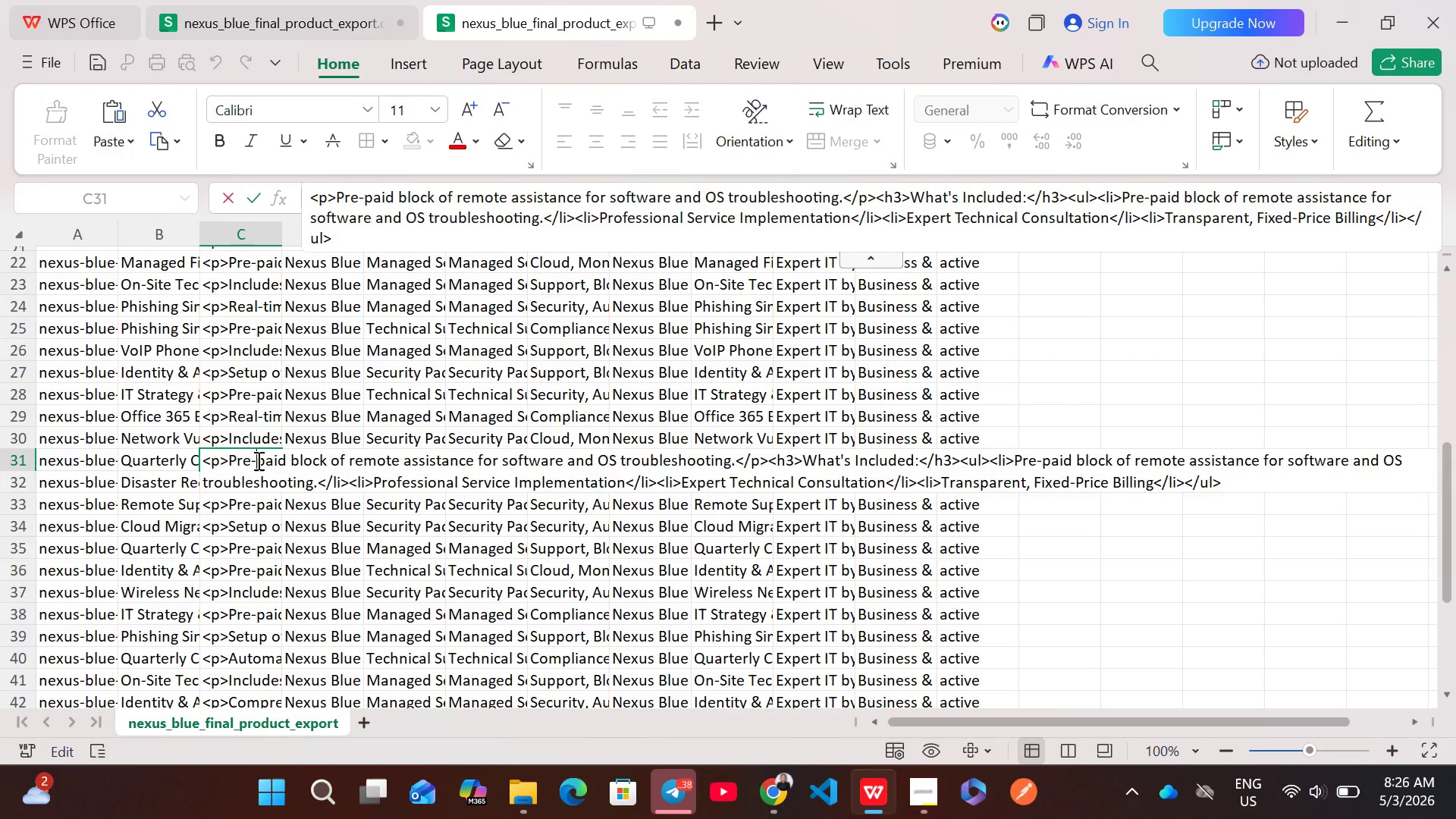 
key(Control+A)
 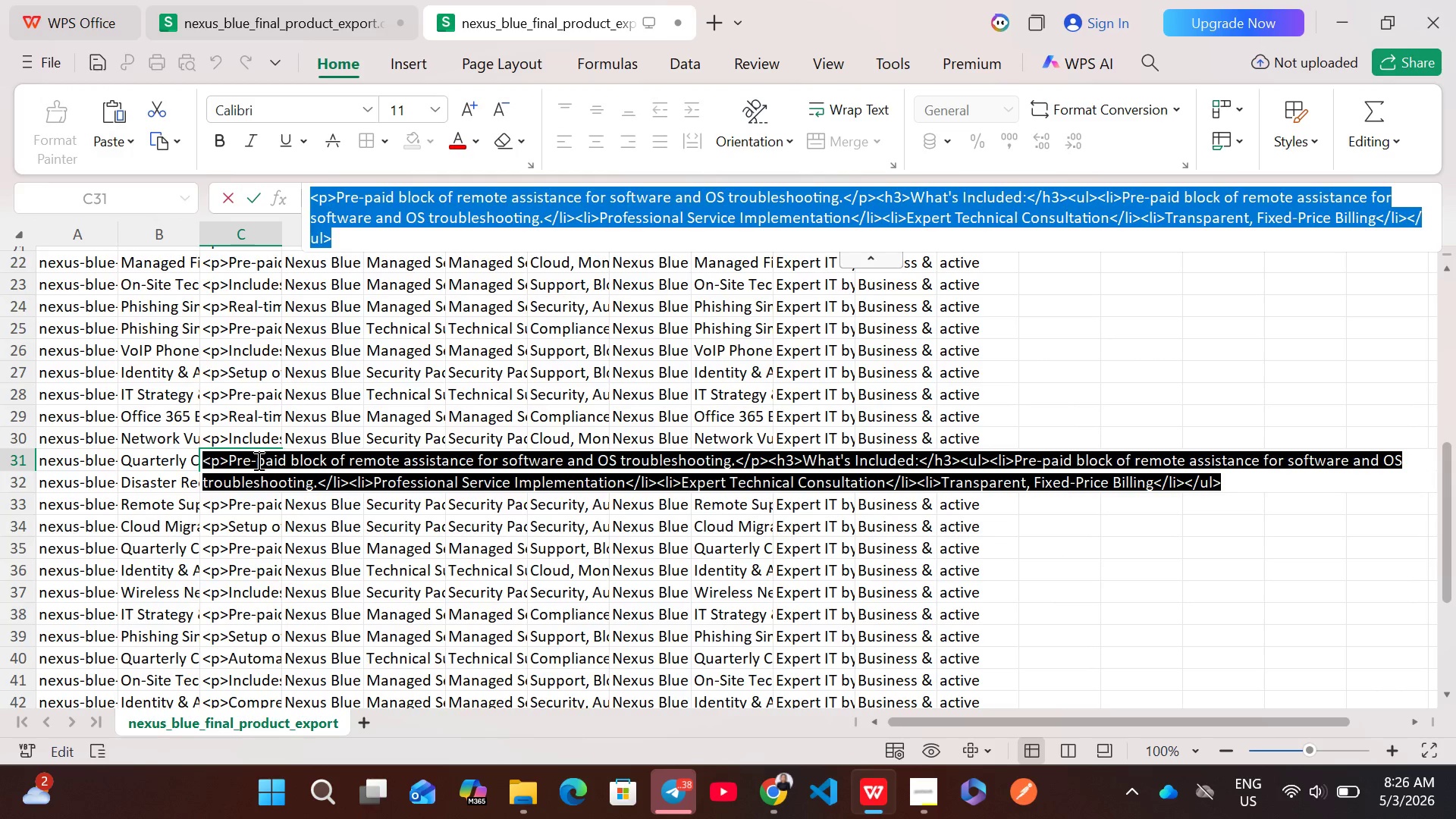 
key(Control+C)
 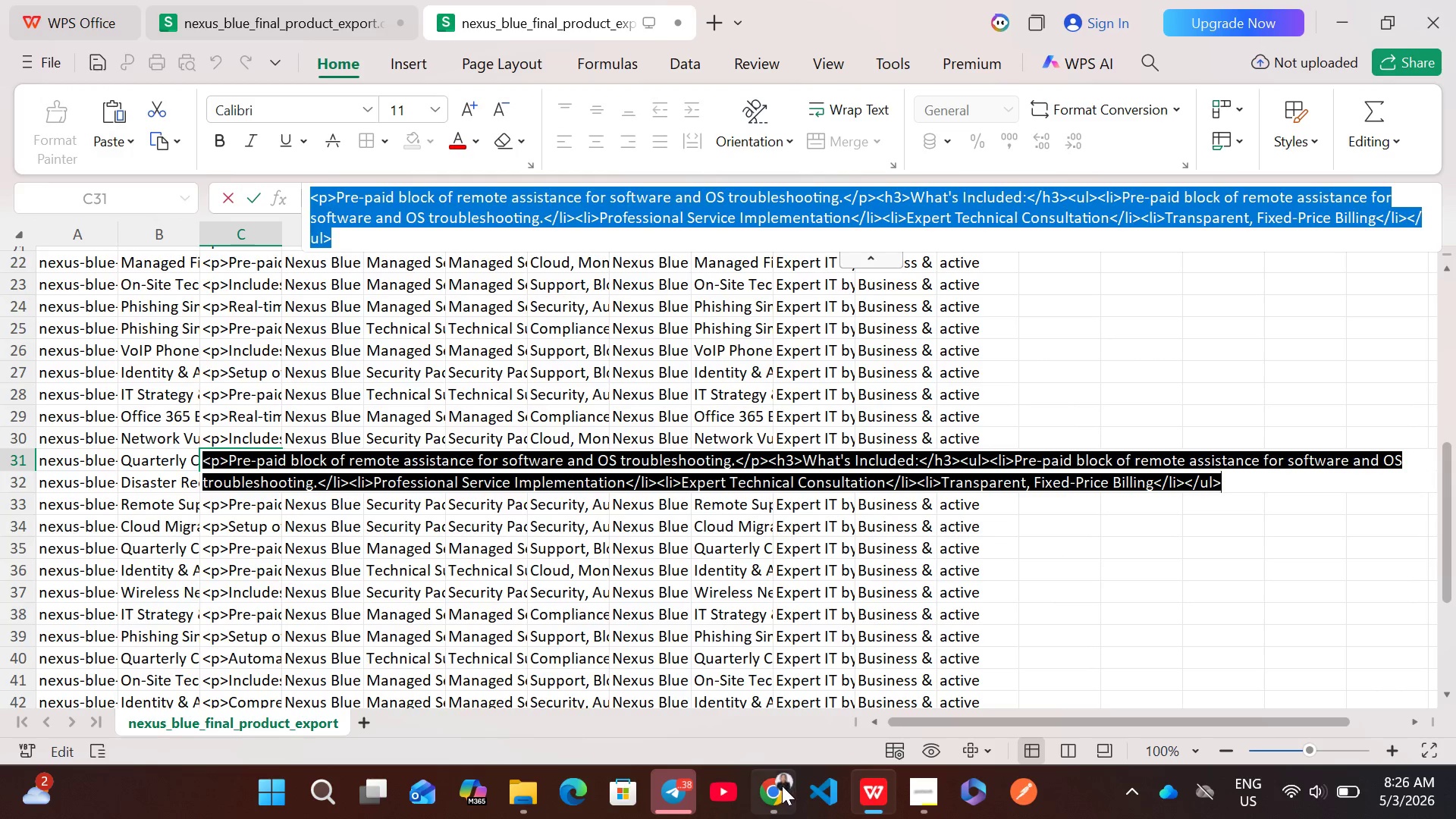 
left_click([782, 786])
 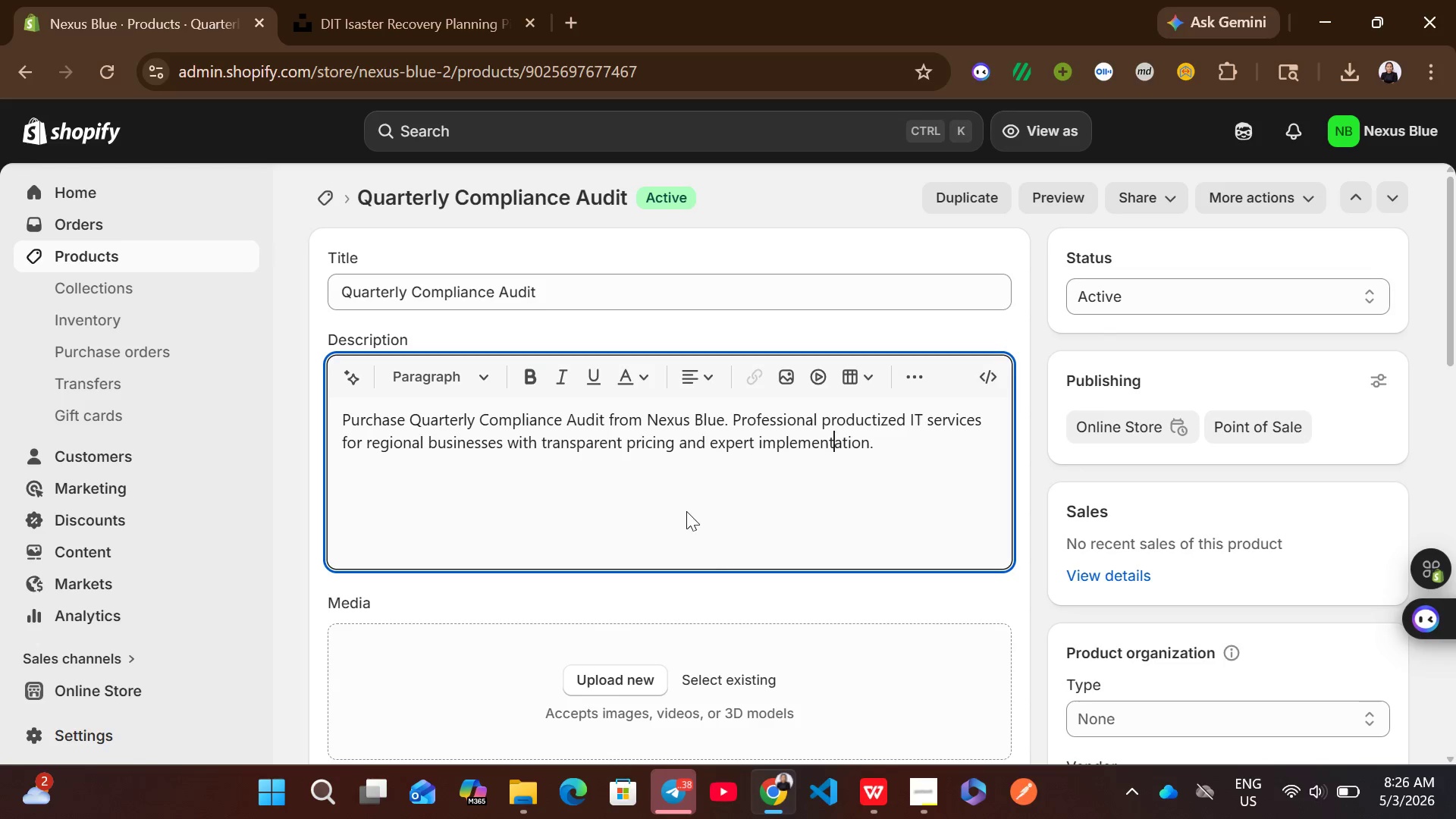 
left_click([686, 511])
 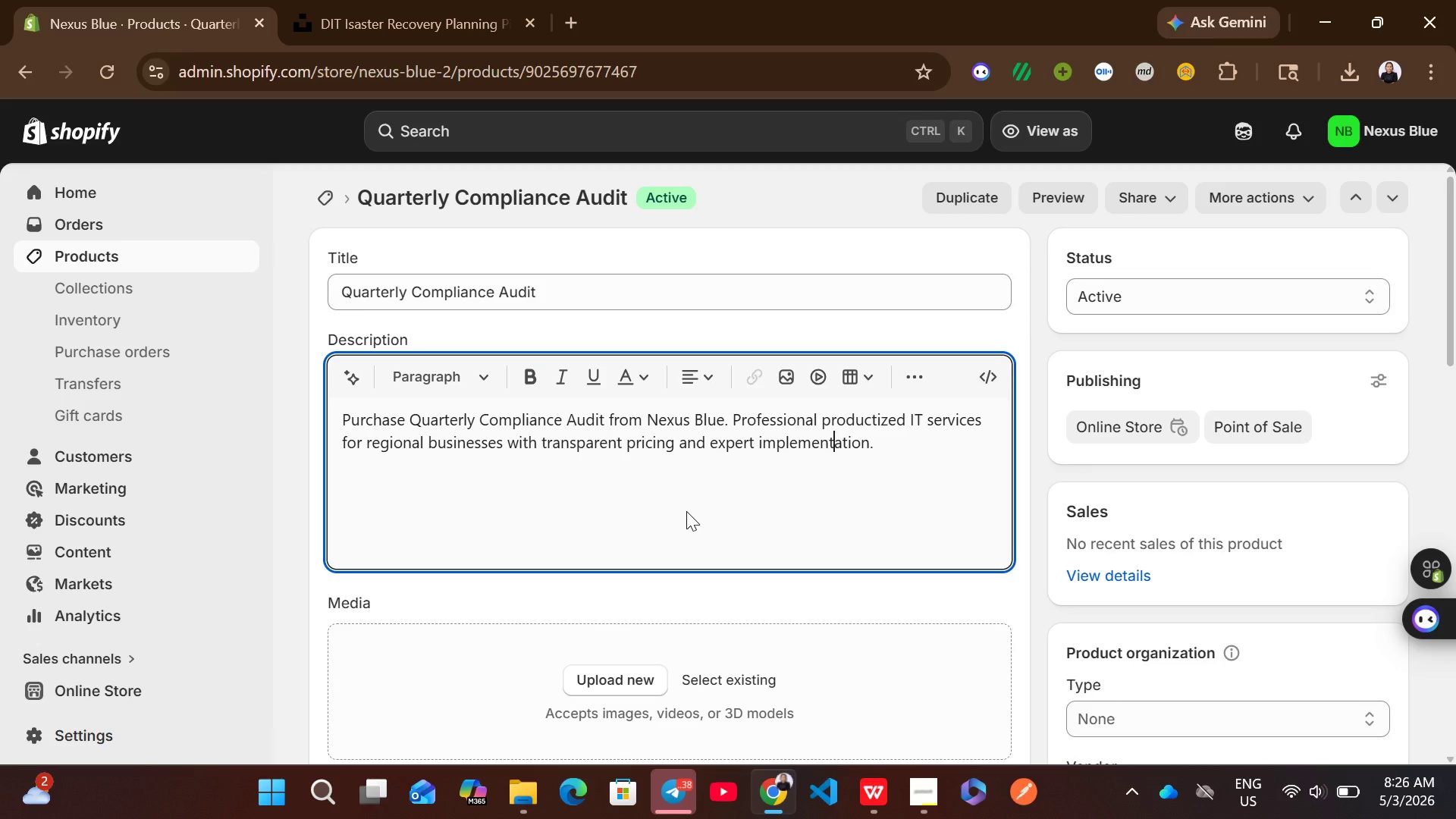 
key(Control+A)
 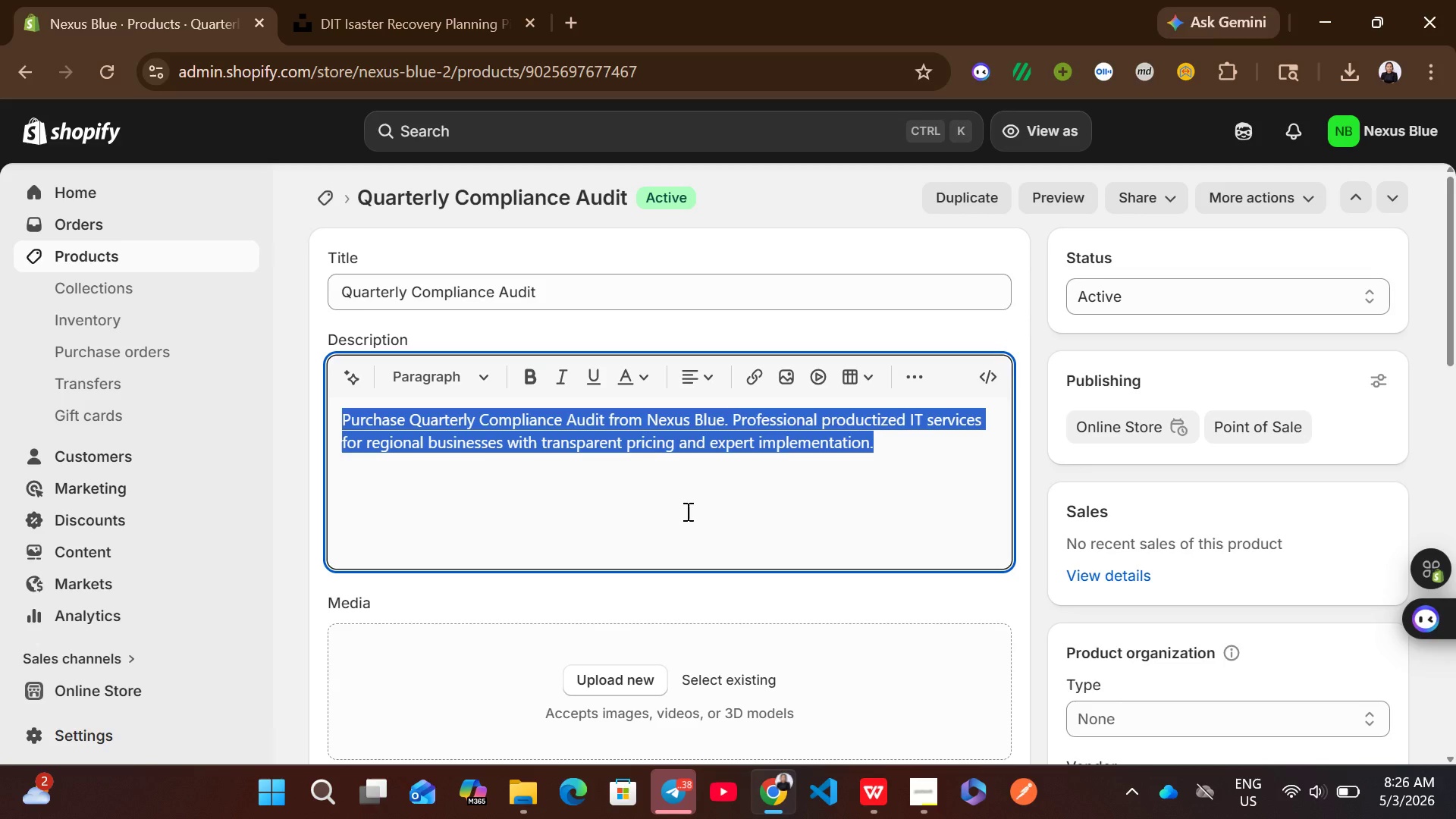 
hold_key(key=ControlLeft, duration=0.73)
 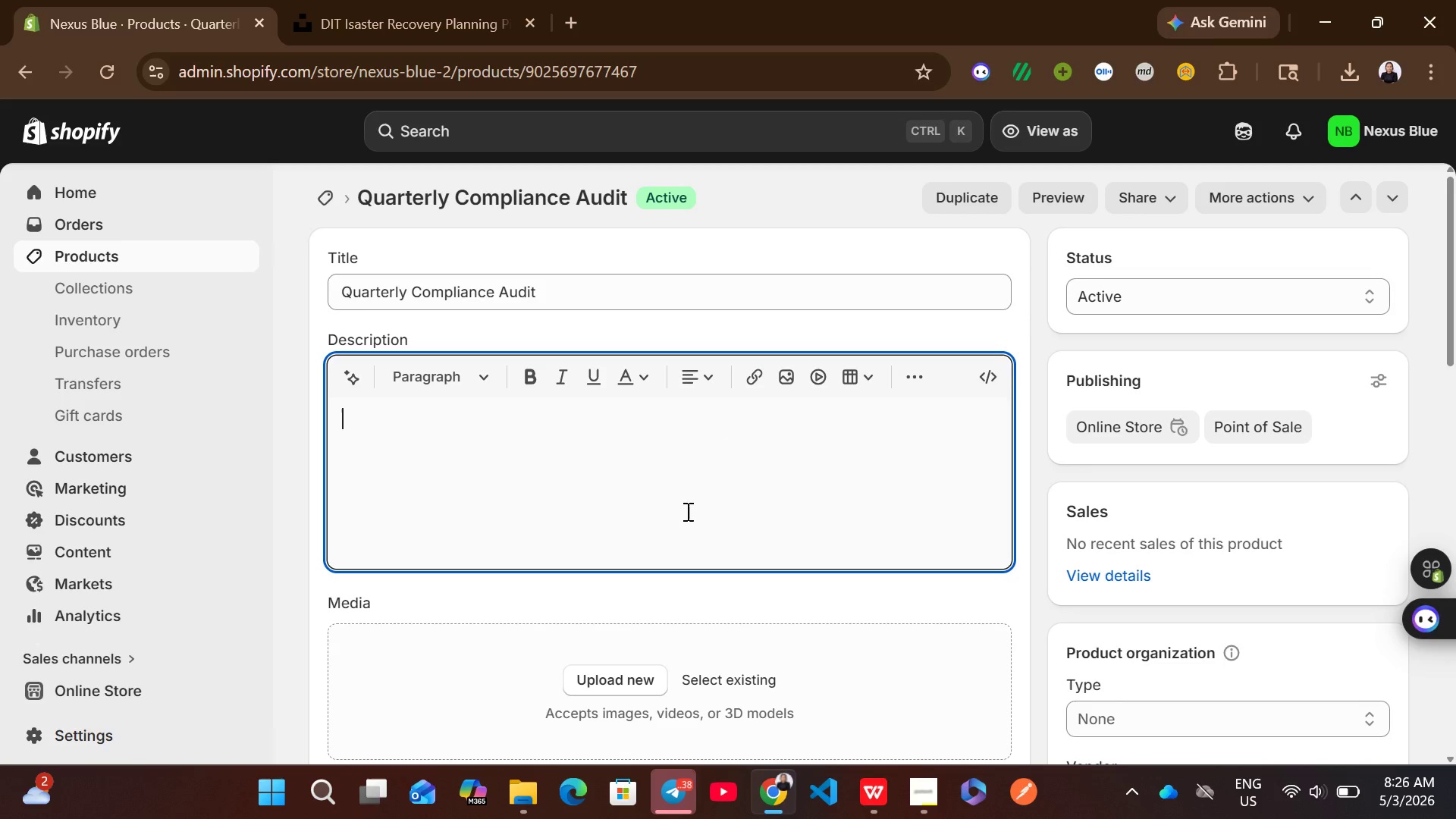 
key(Backspace)
 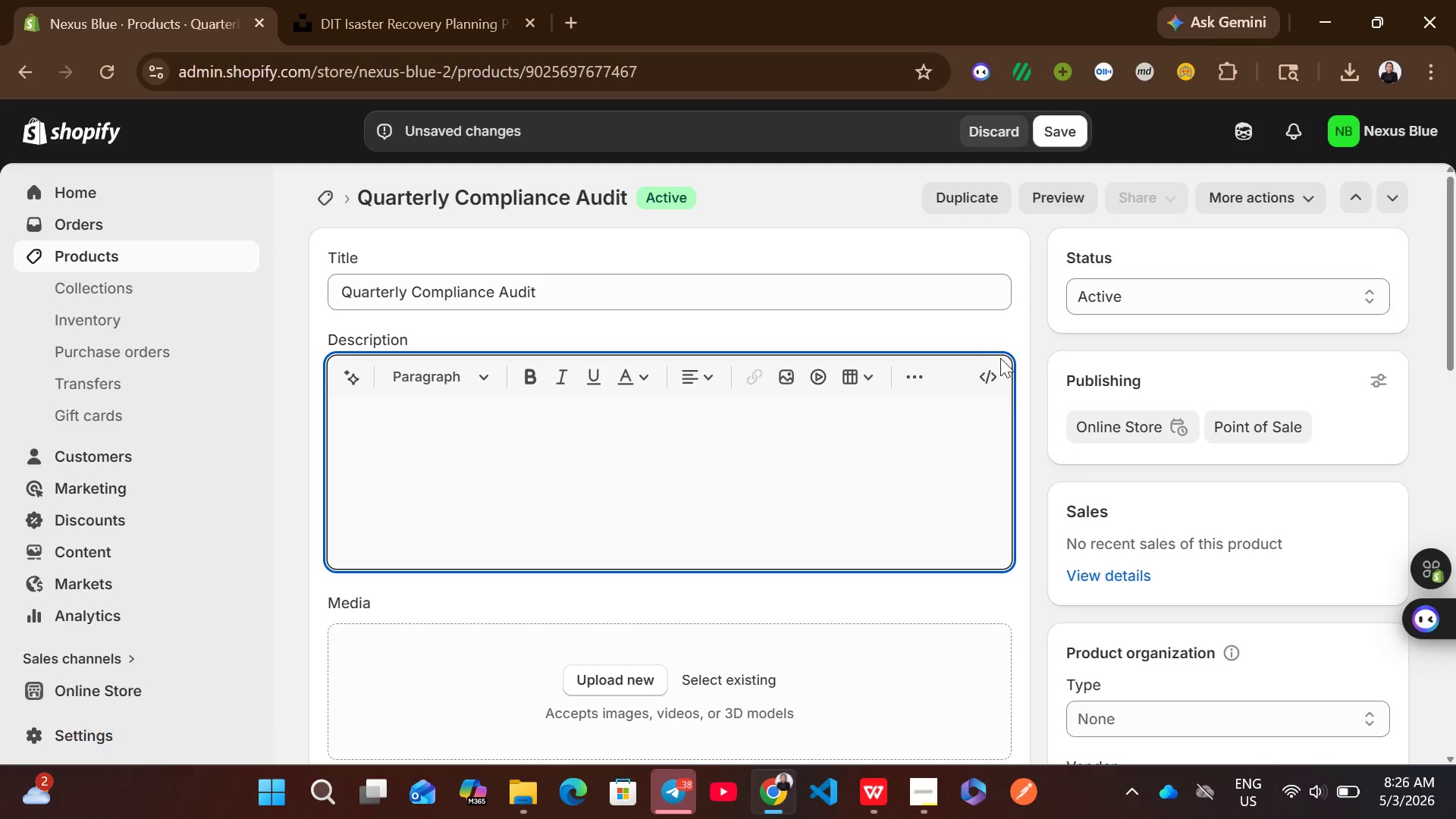 
left_click([993, 361])
 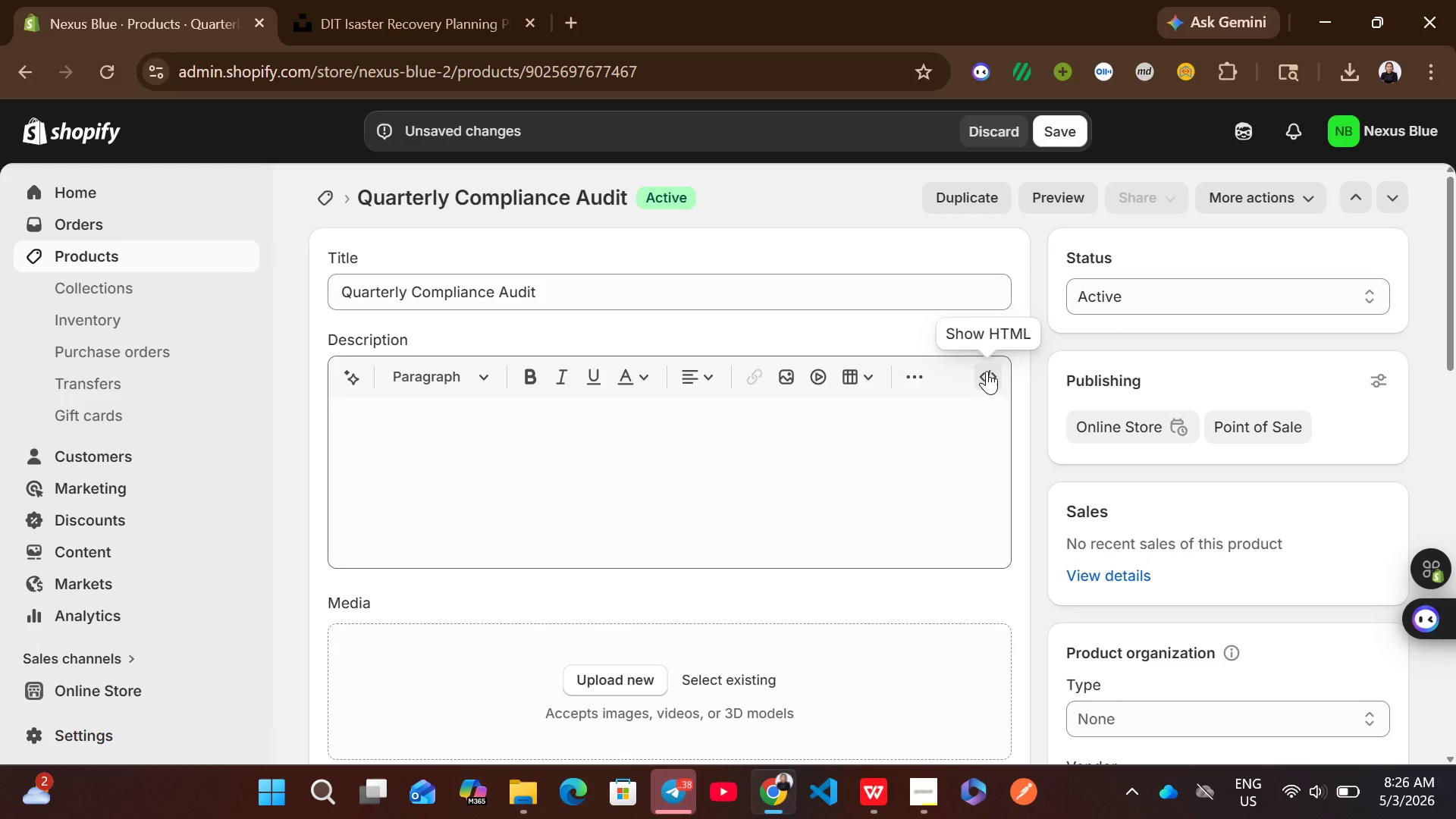 
left_click([987, 371])
 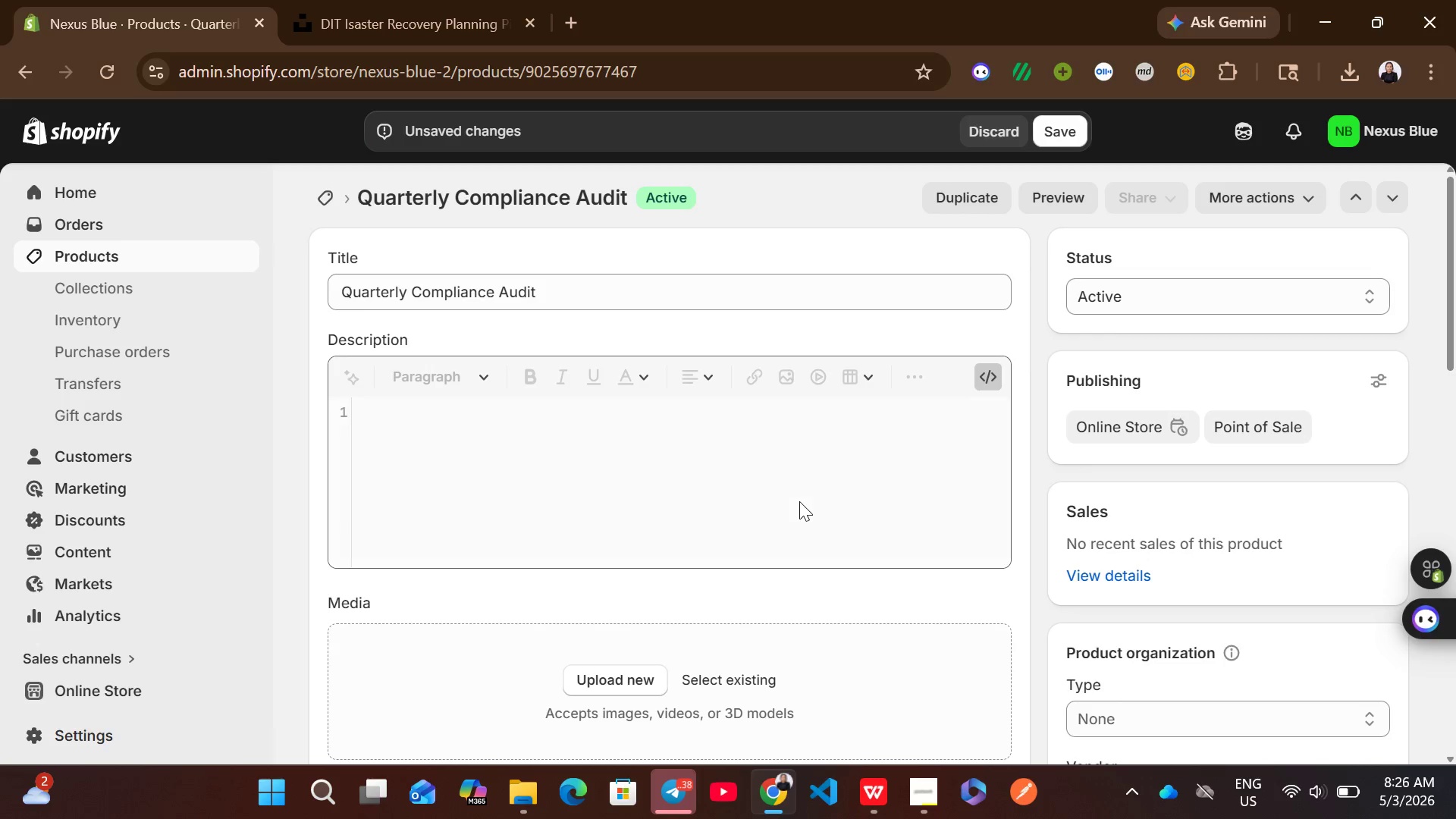 
left_click([799, 501])
 